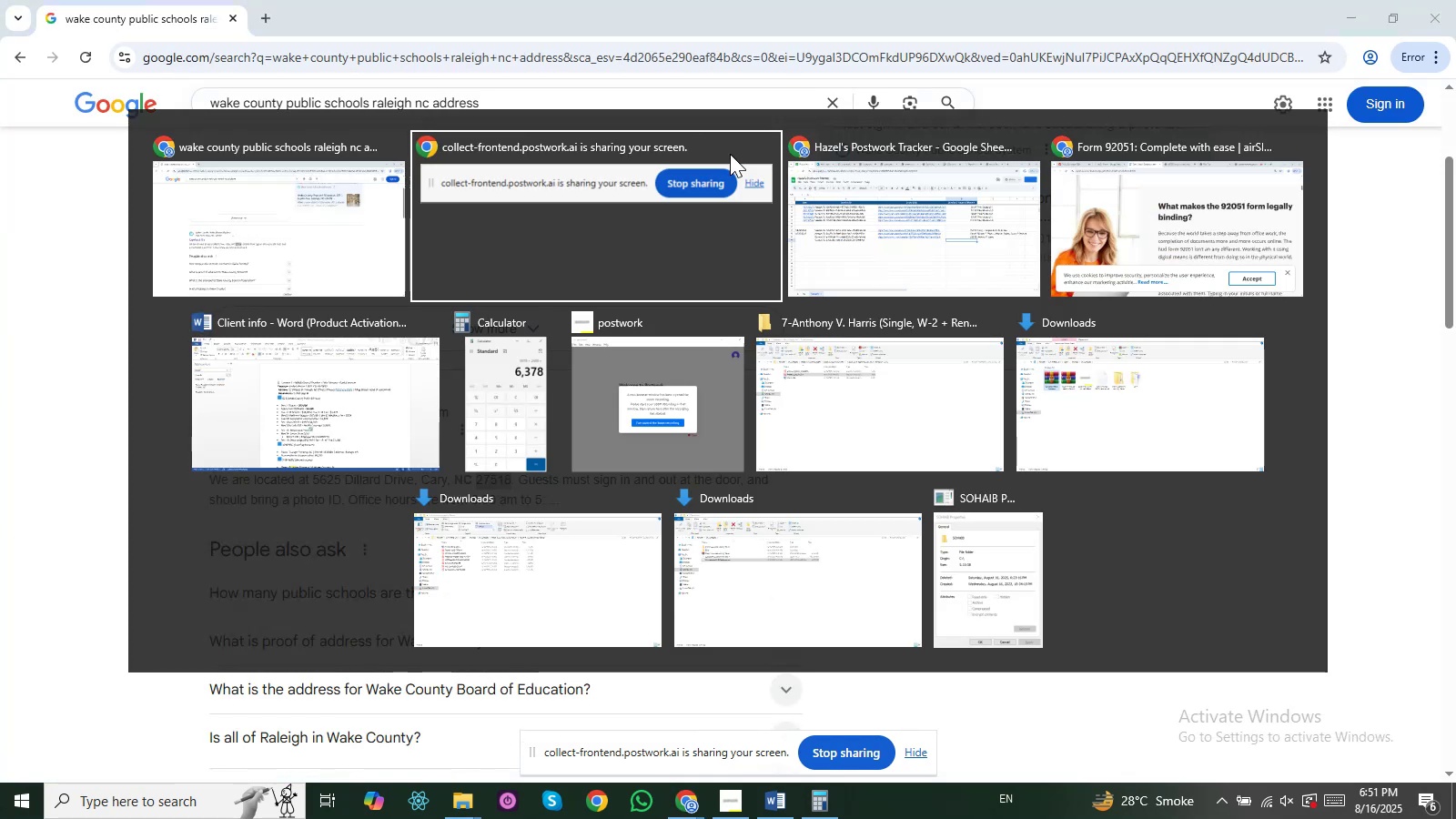 
key(Alt+Tab)
 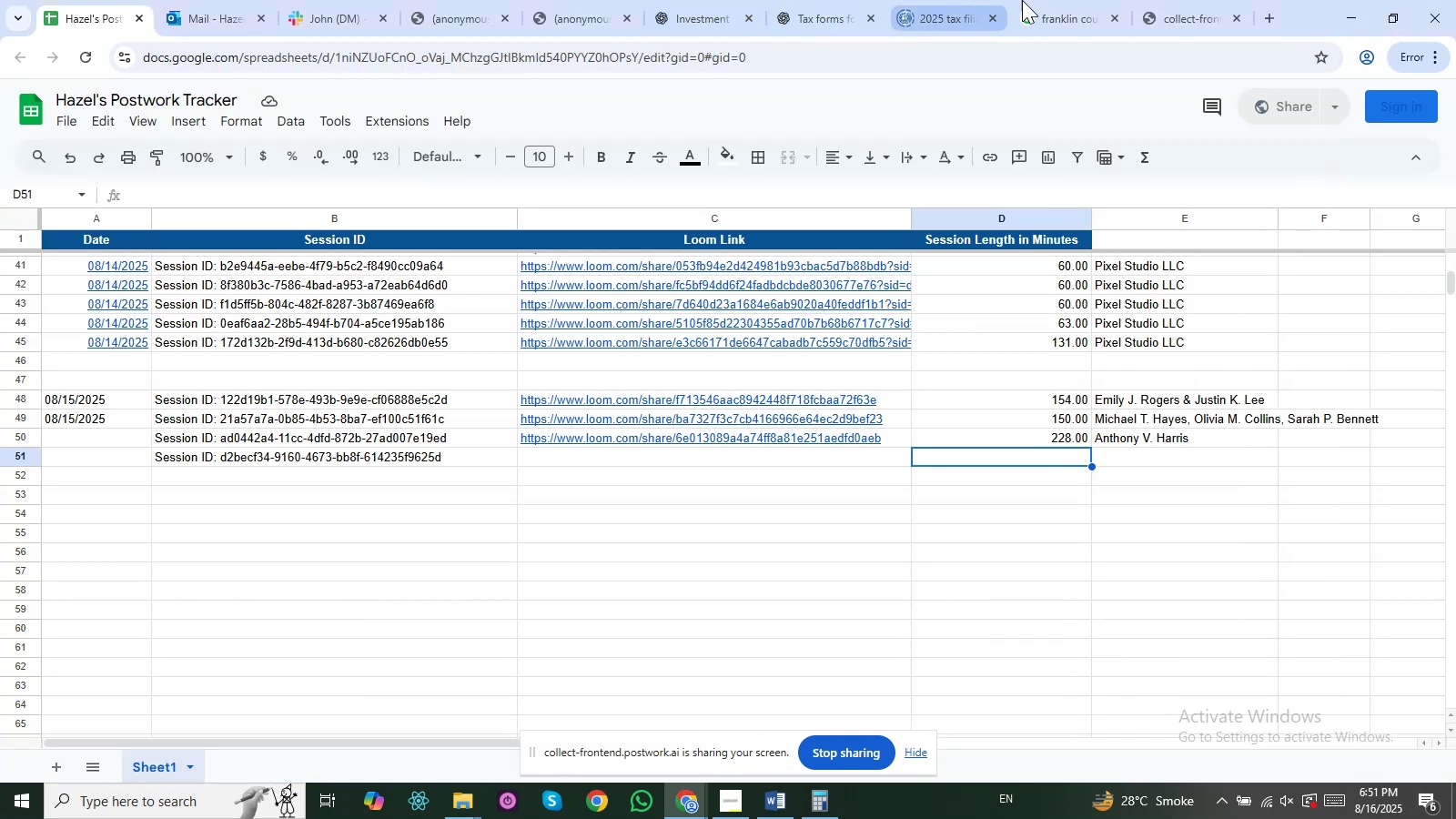 
left_click([1181, 6])
 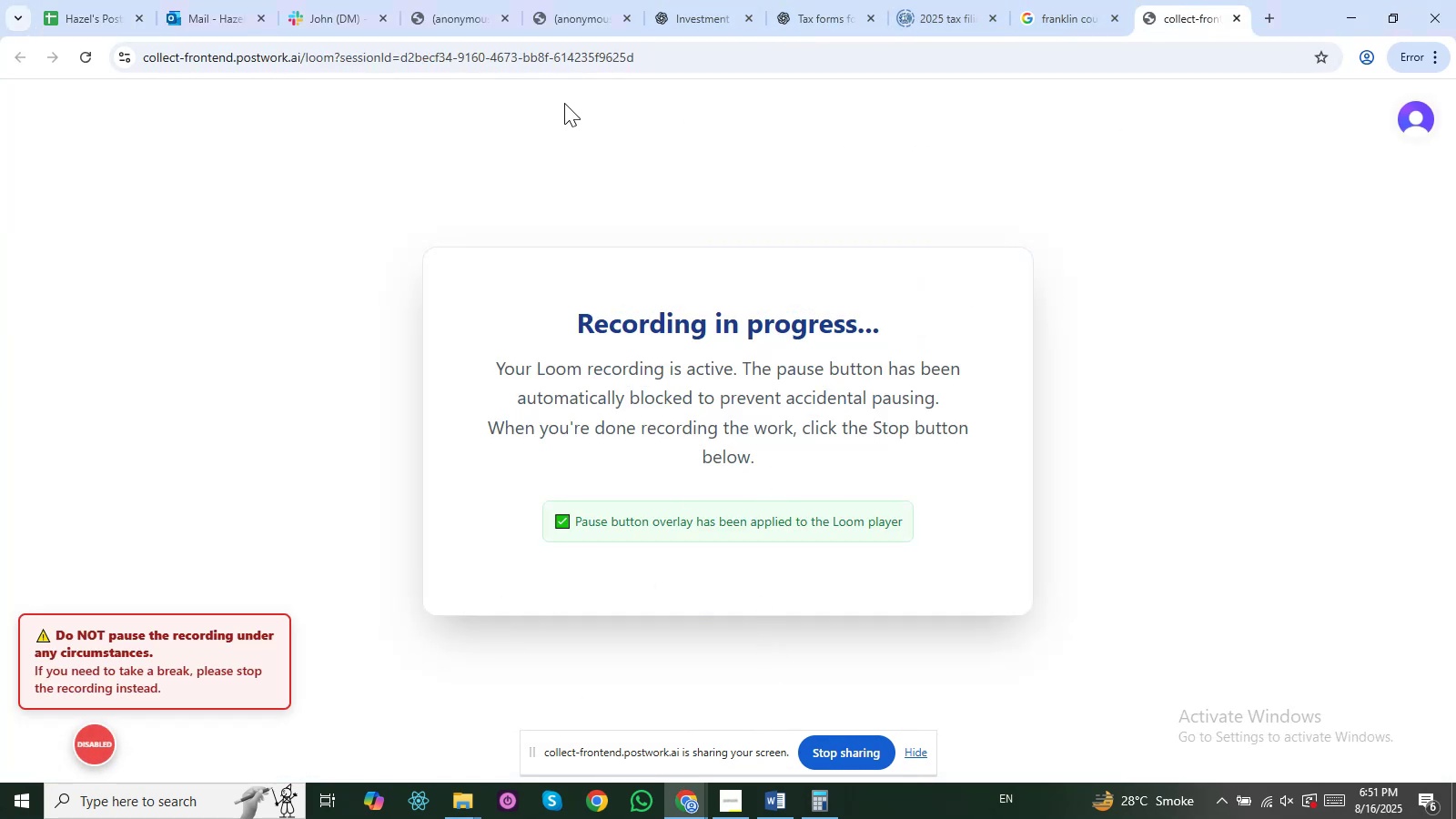 
key(Alt+Tab)
 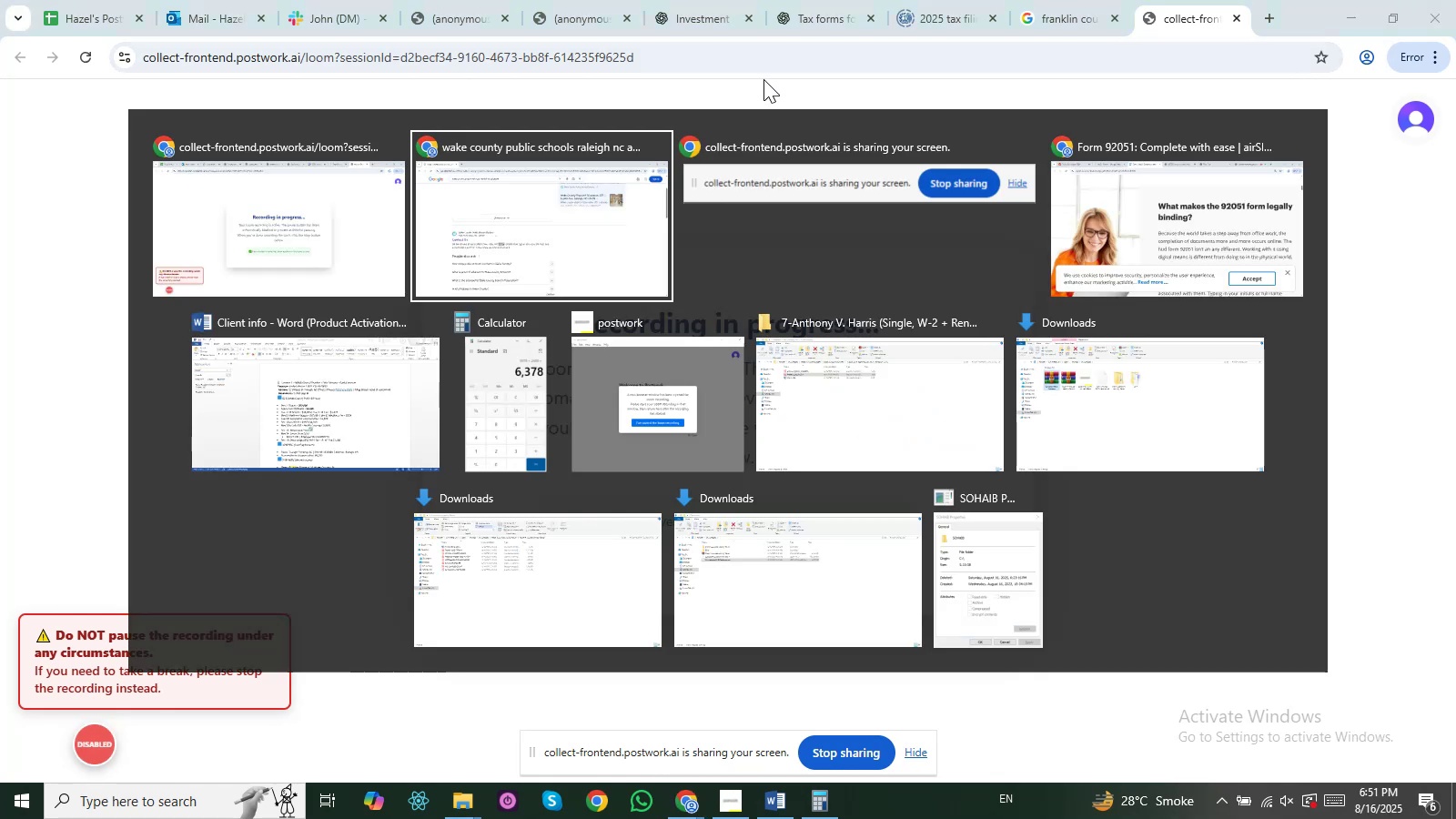 
key(Alt+Tab)
 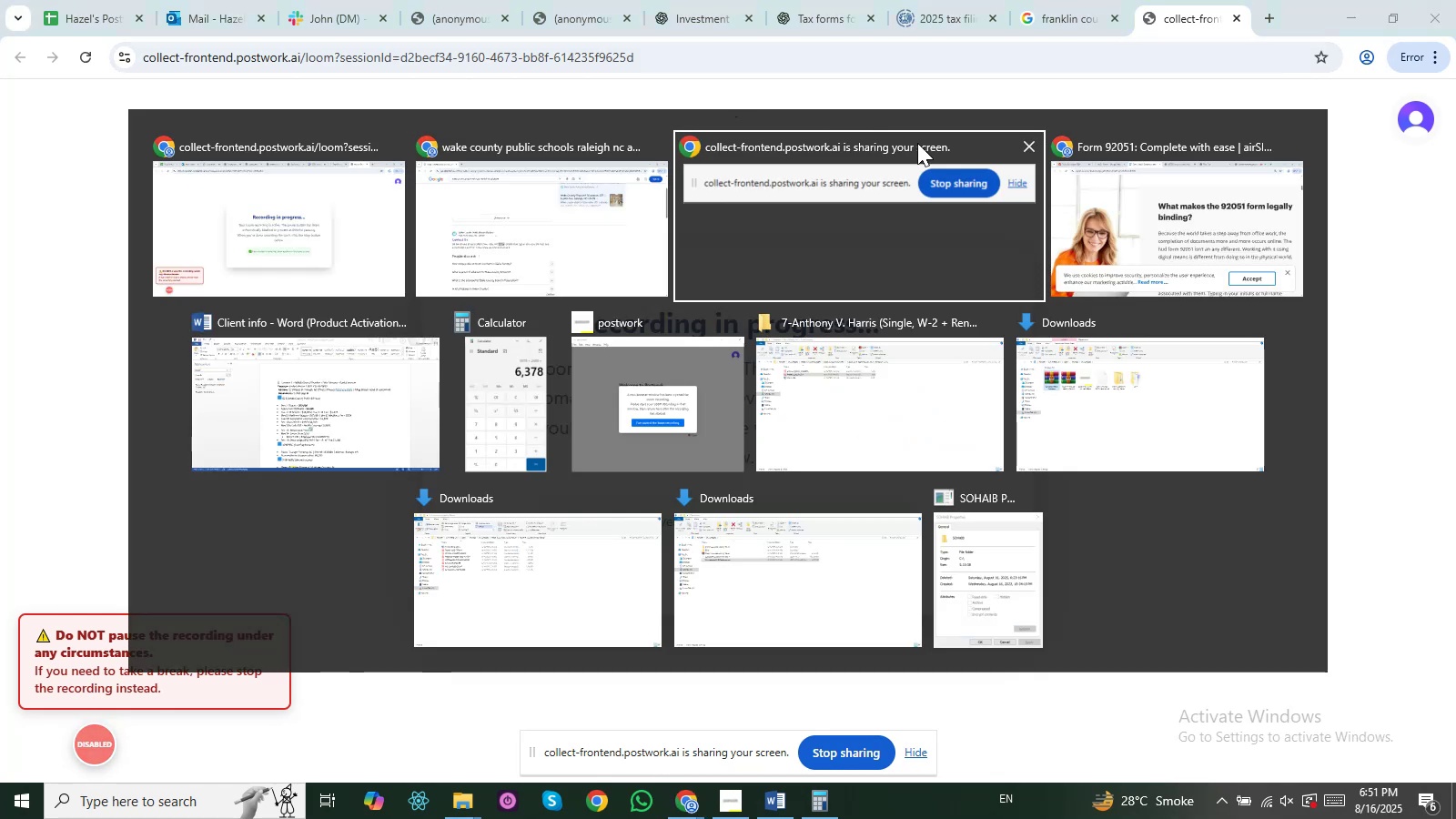 
key(Alt+Tab)
 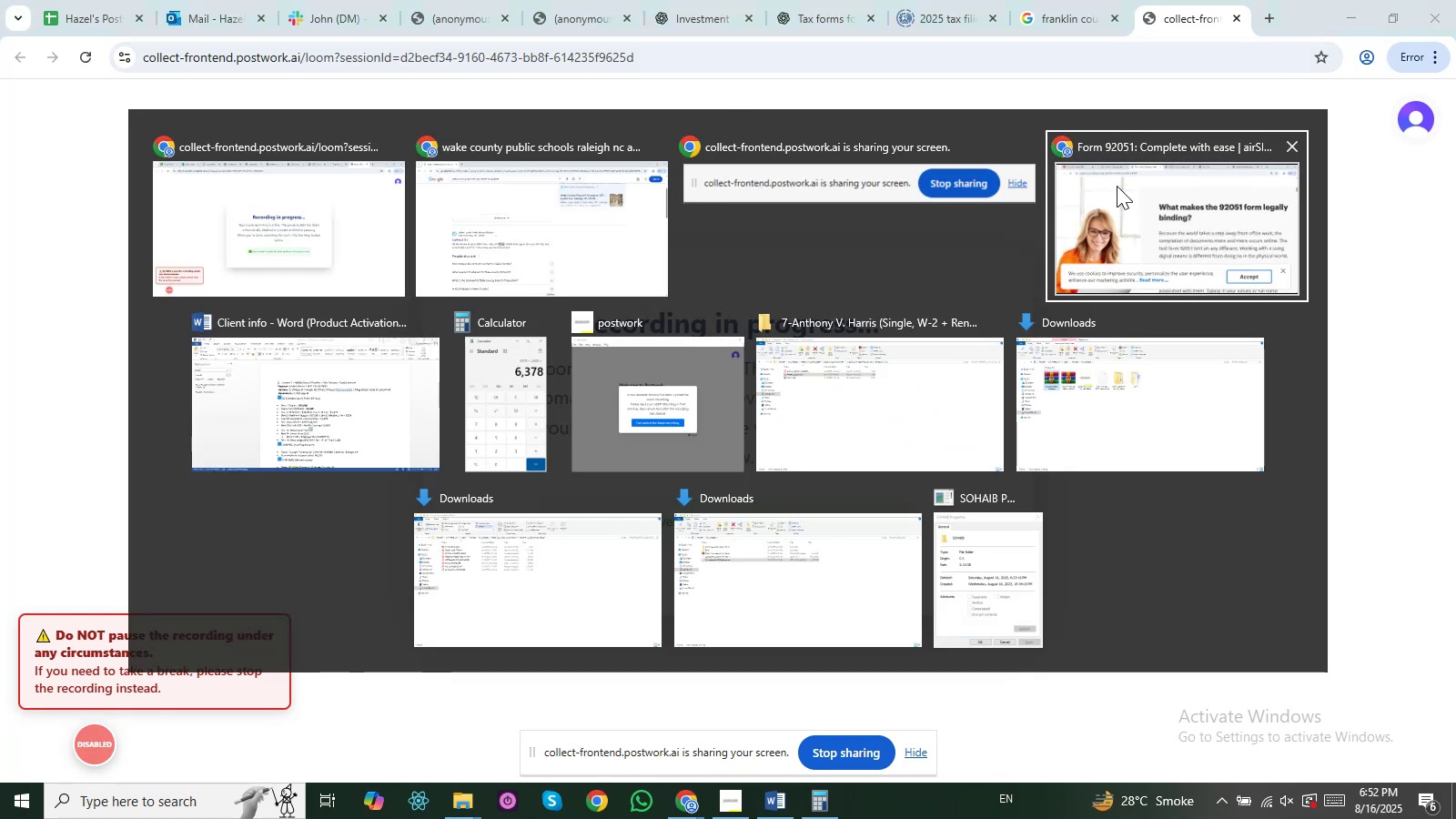 
left_click([1117, 186])
 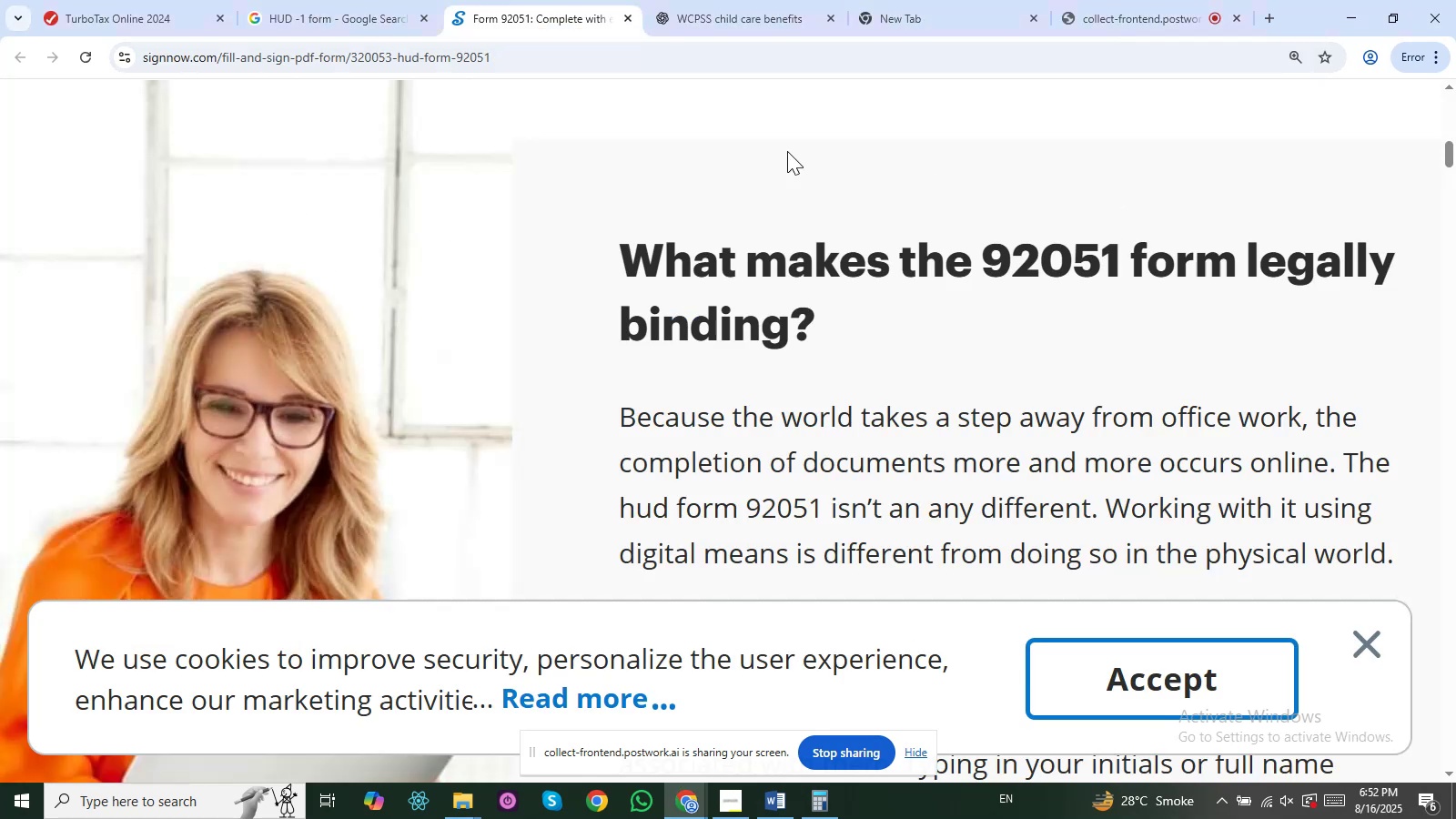 
key(Alt+Tab)
 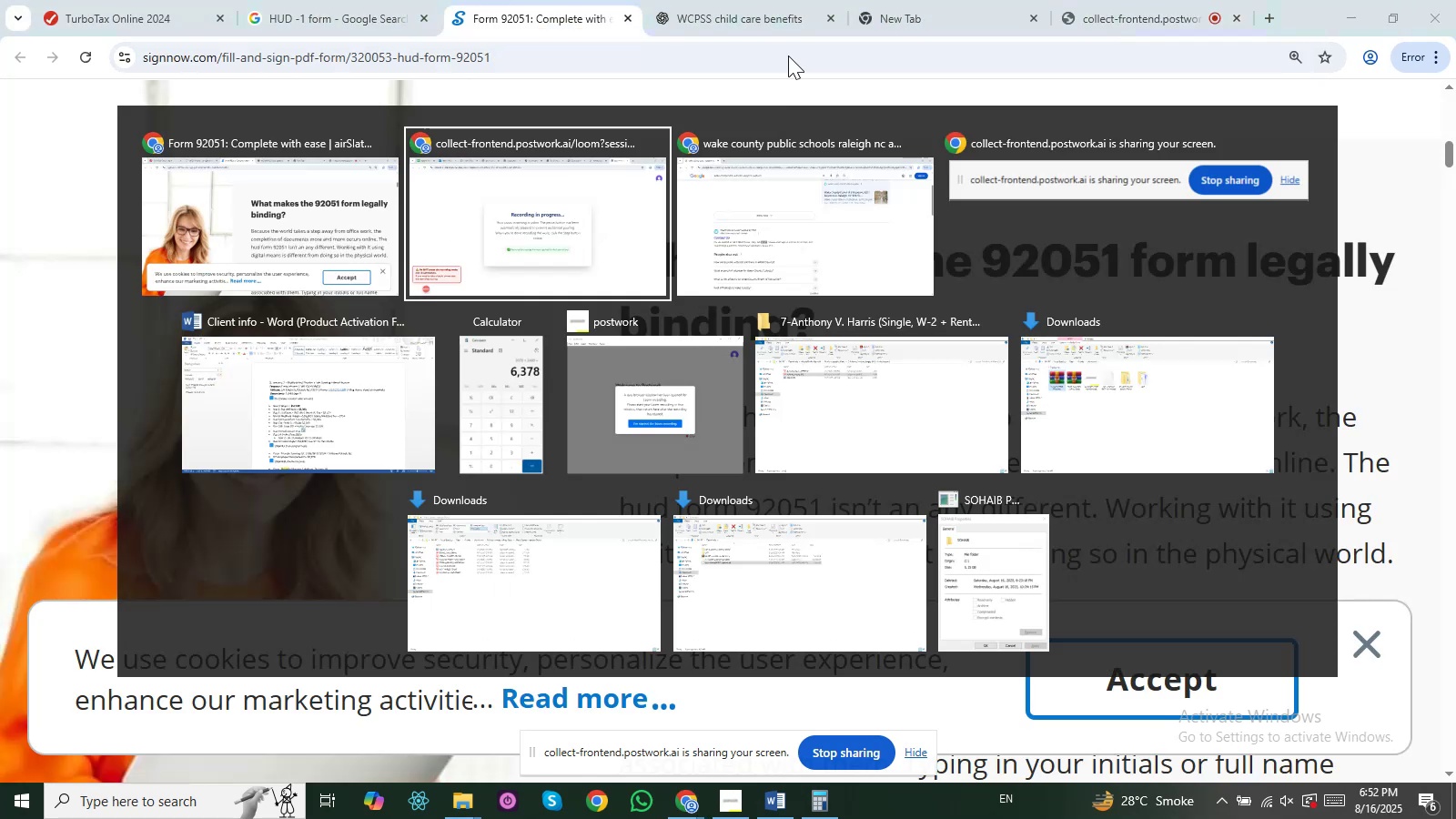 
key(Alt+Tab)
 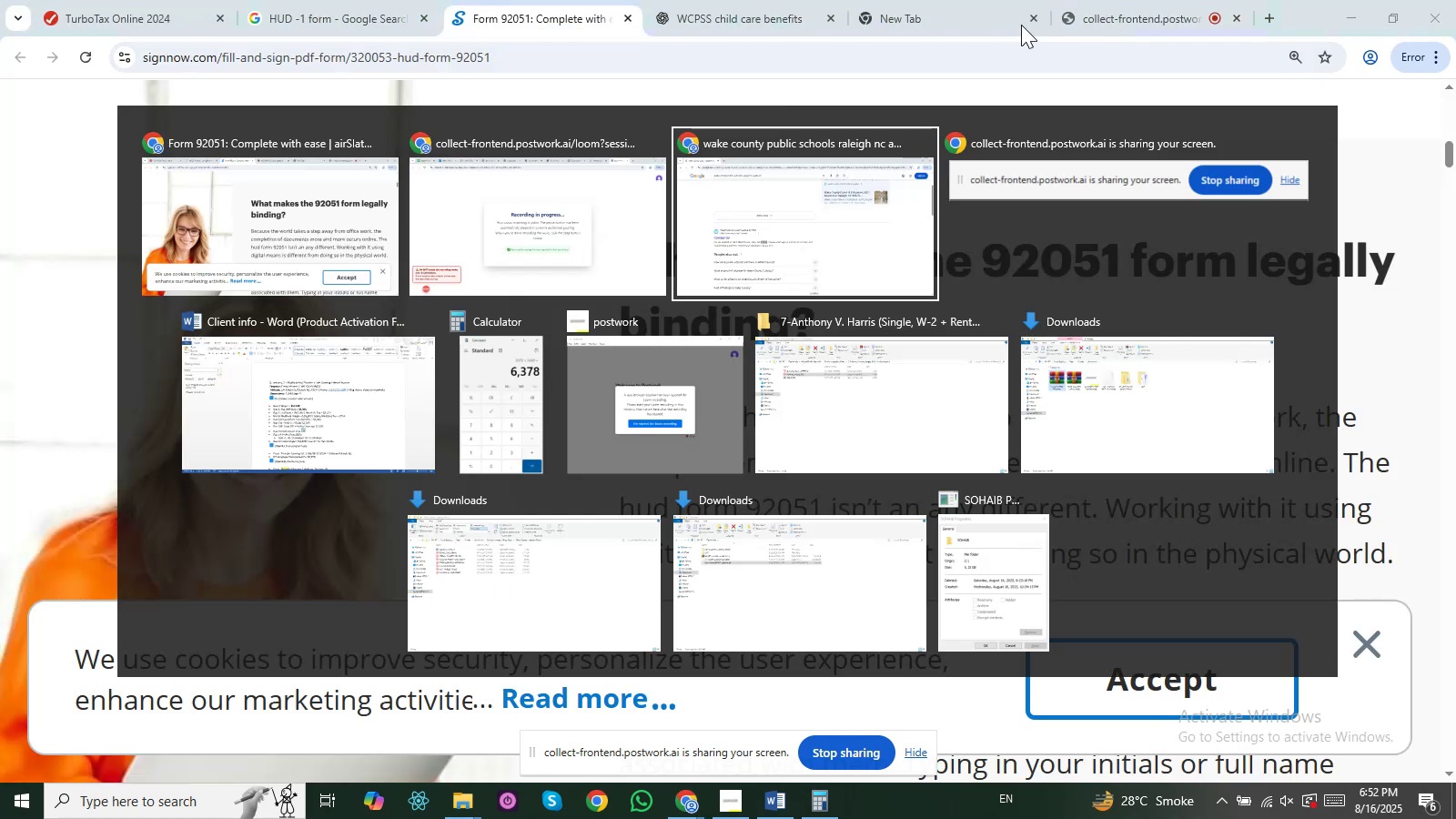 
key(Alt+Tab)
 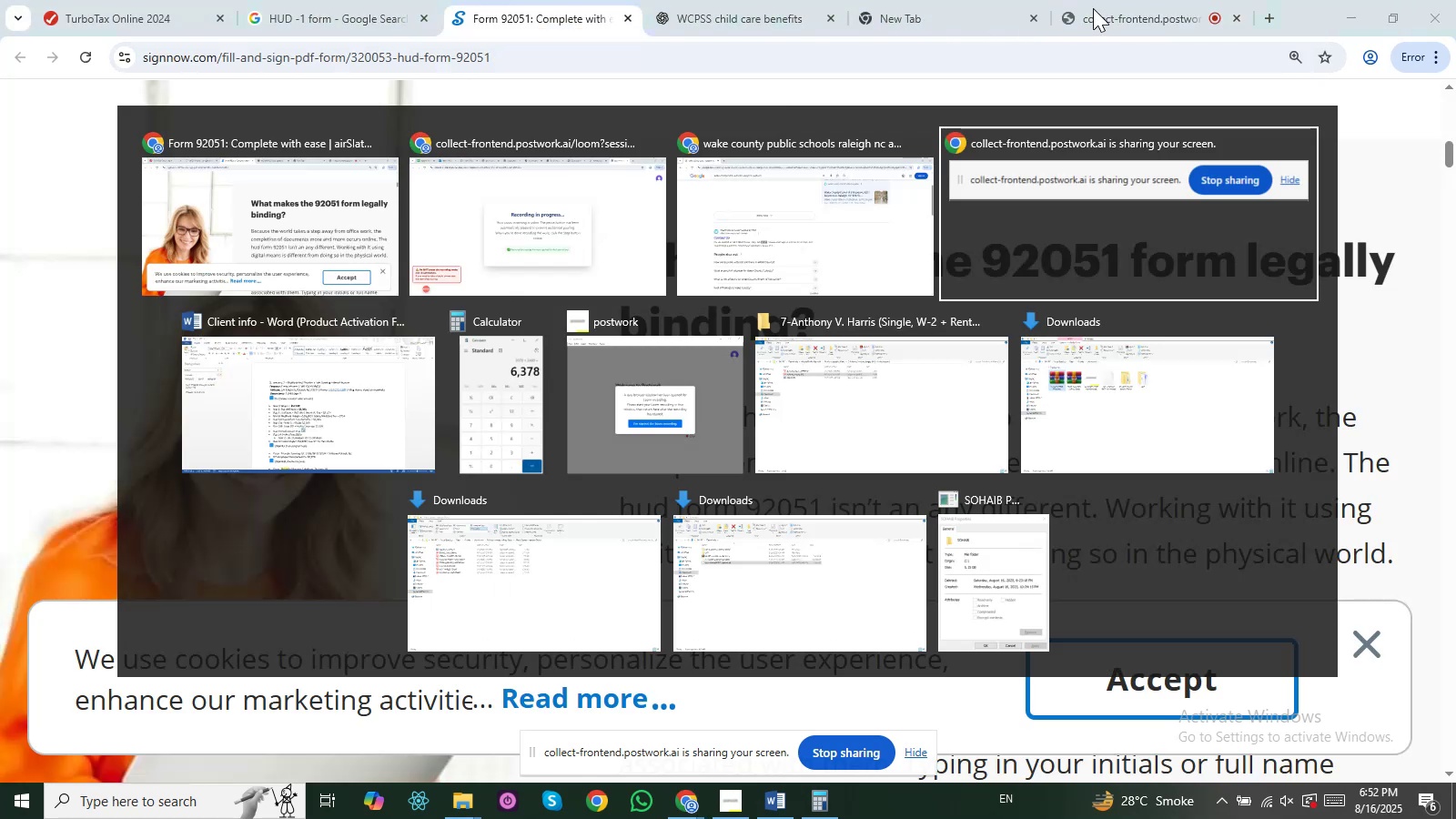 
key(Alt+Tab)
 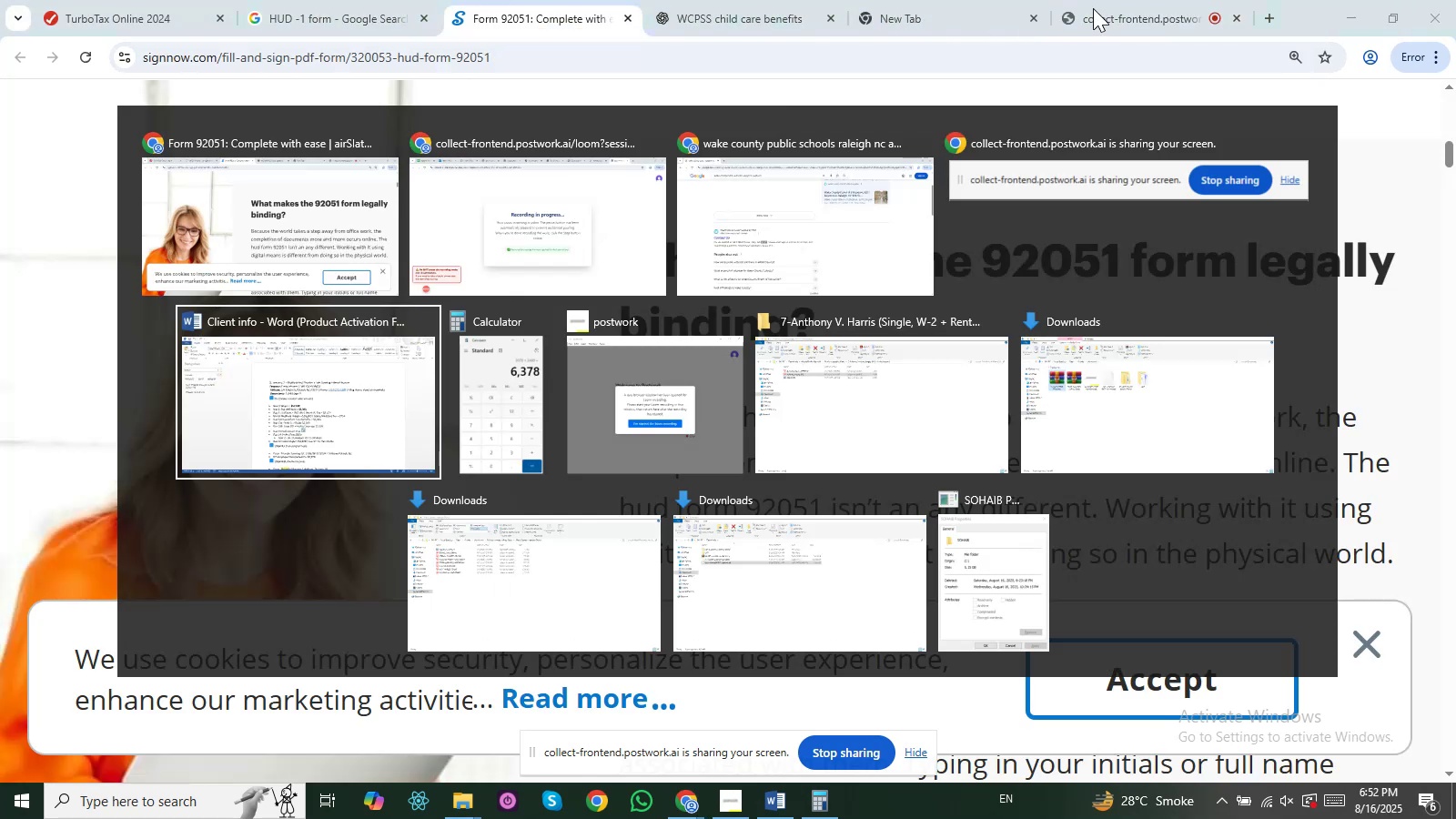 
left_click([1093, 8])
 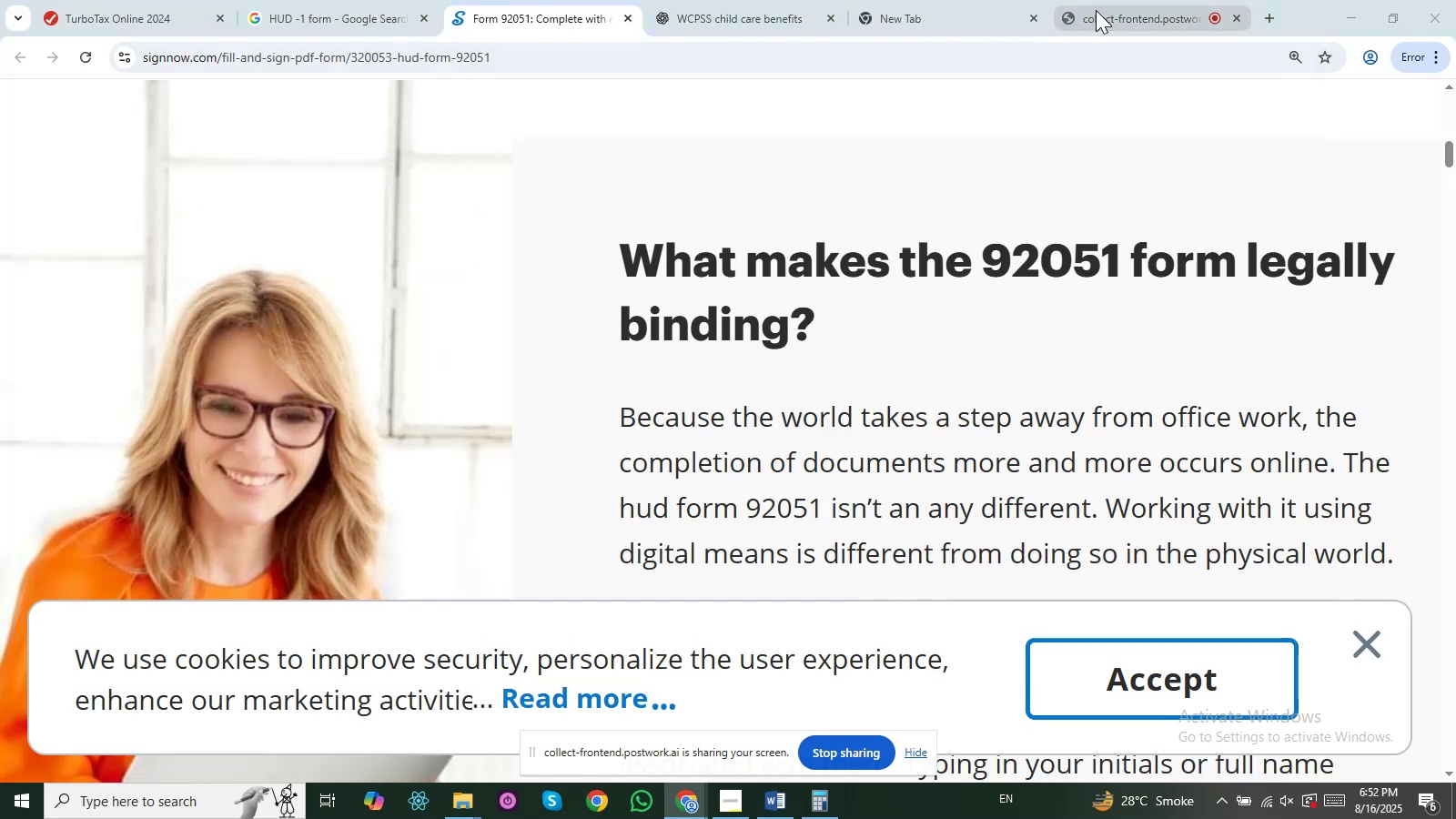 
left_click([1096, 10])
 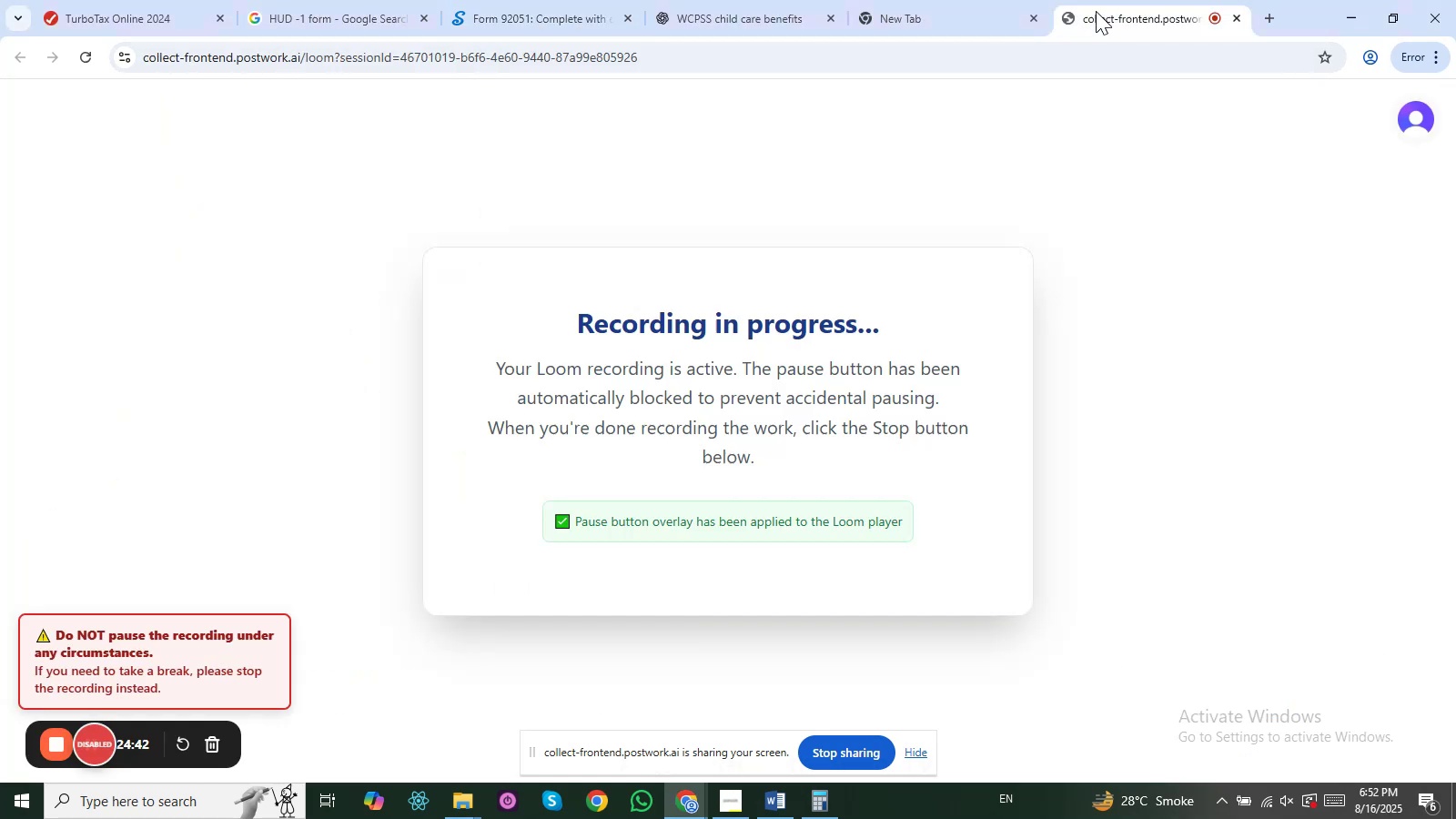 
key(Alt+AltLeft)
 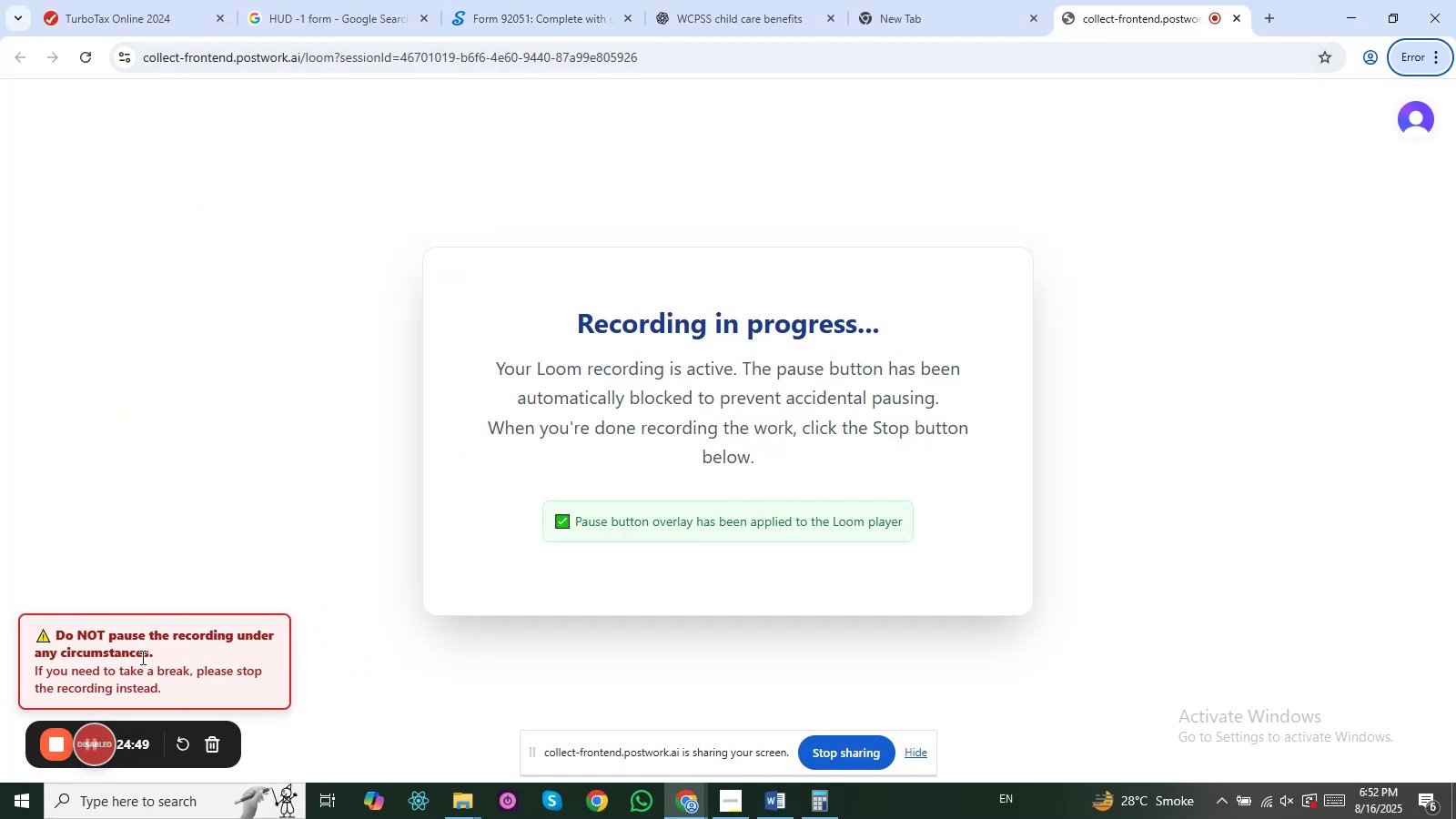 
wait(6.97)
 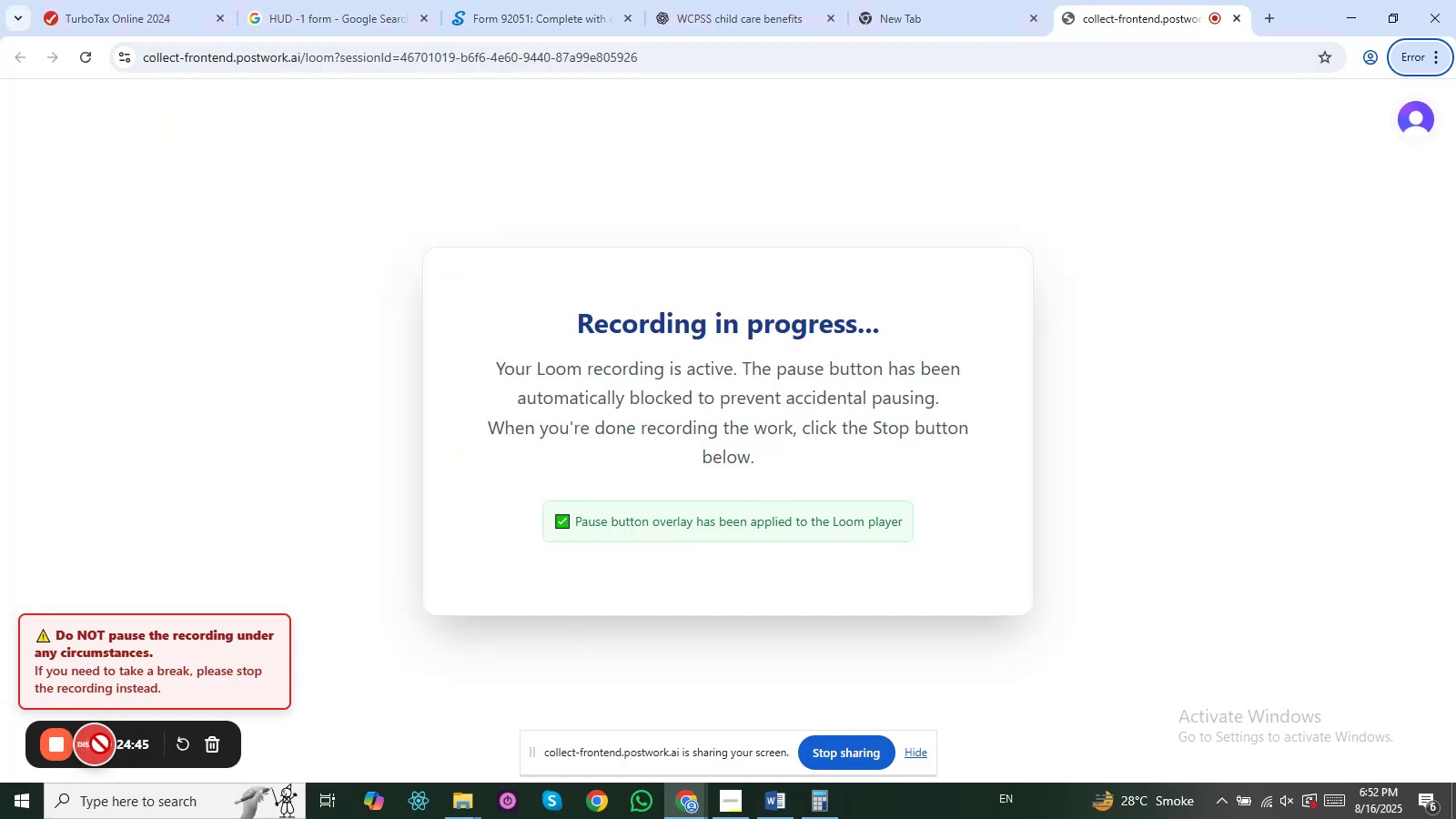 
key(Alt+AltLeft)
 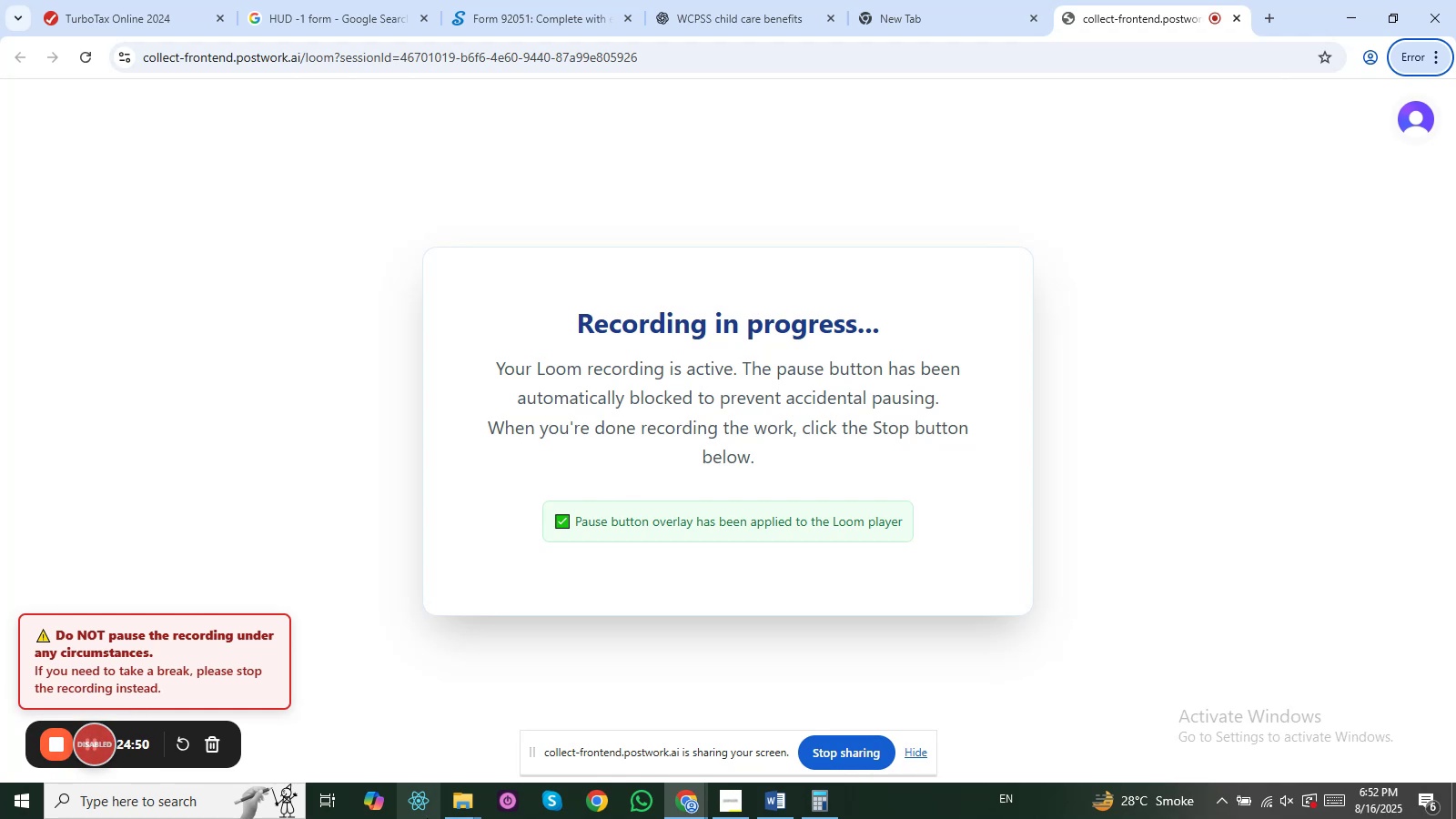 
key(Alt+Tab)
 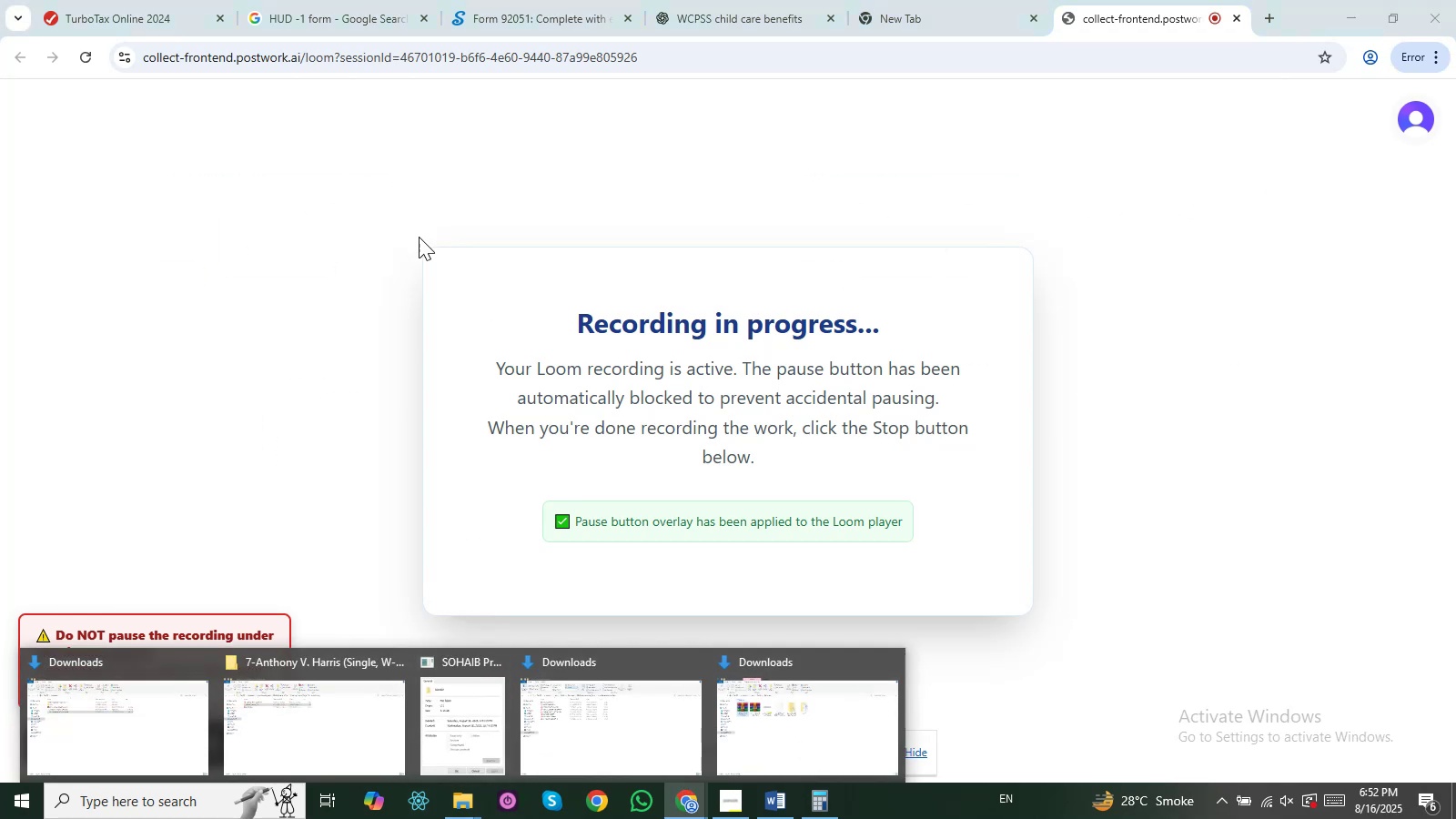 
left_click([106, 9])
 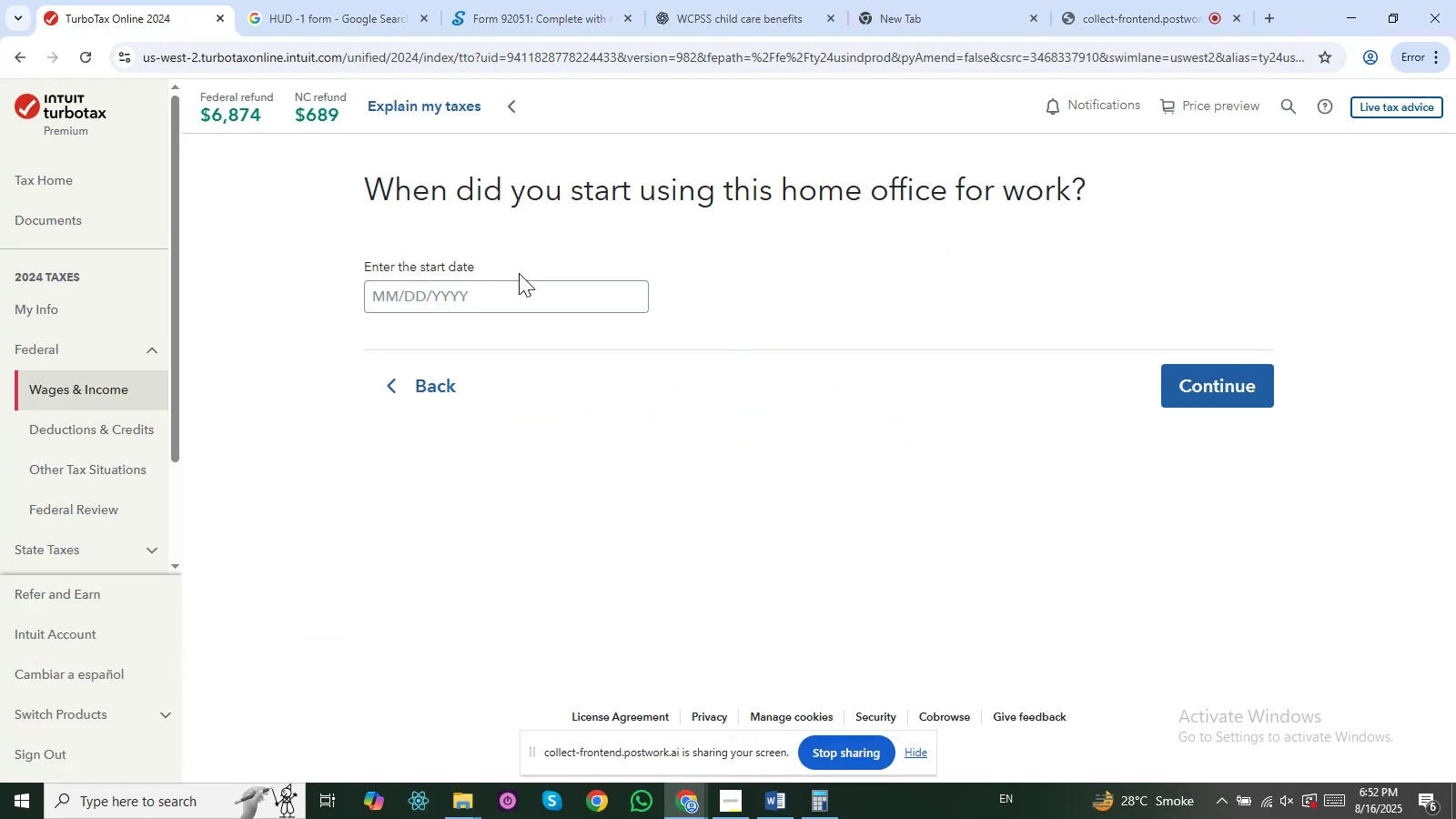 
left_click([655, 242])
 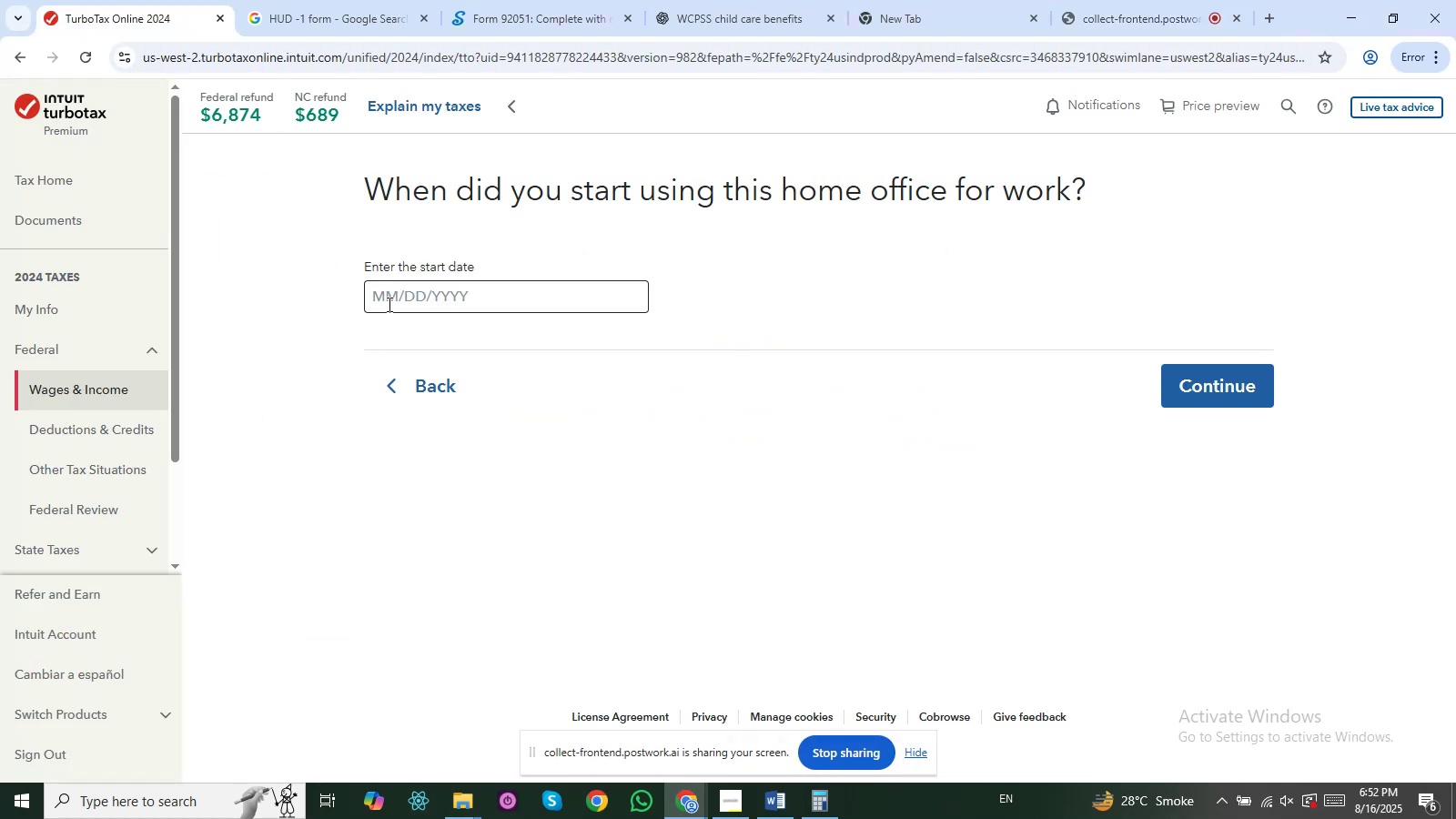 
left_click([389, 305])
 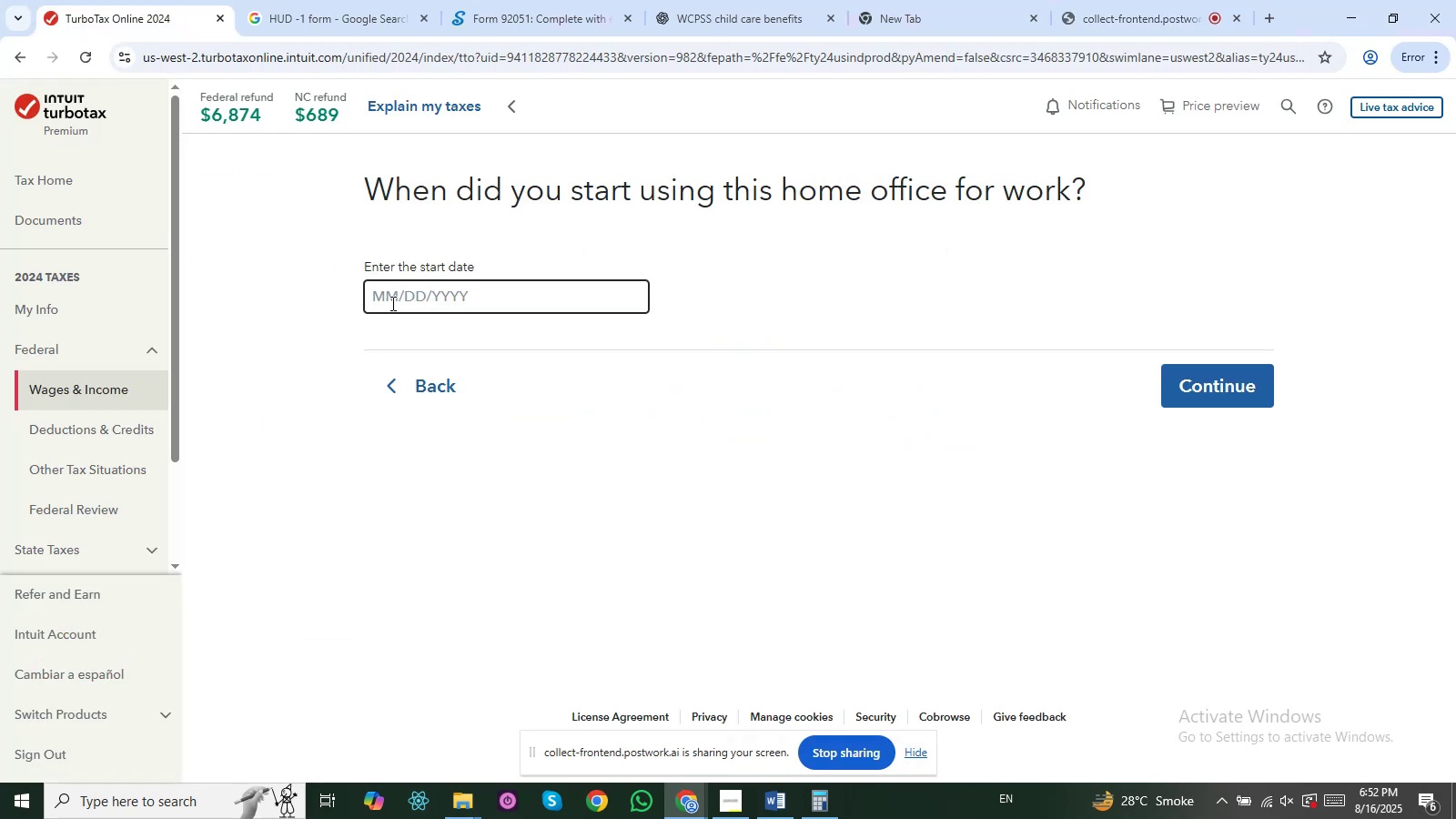 
type(01010)
key(Backspace)
type(2024)
 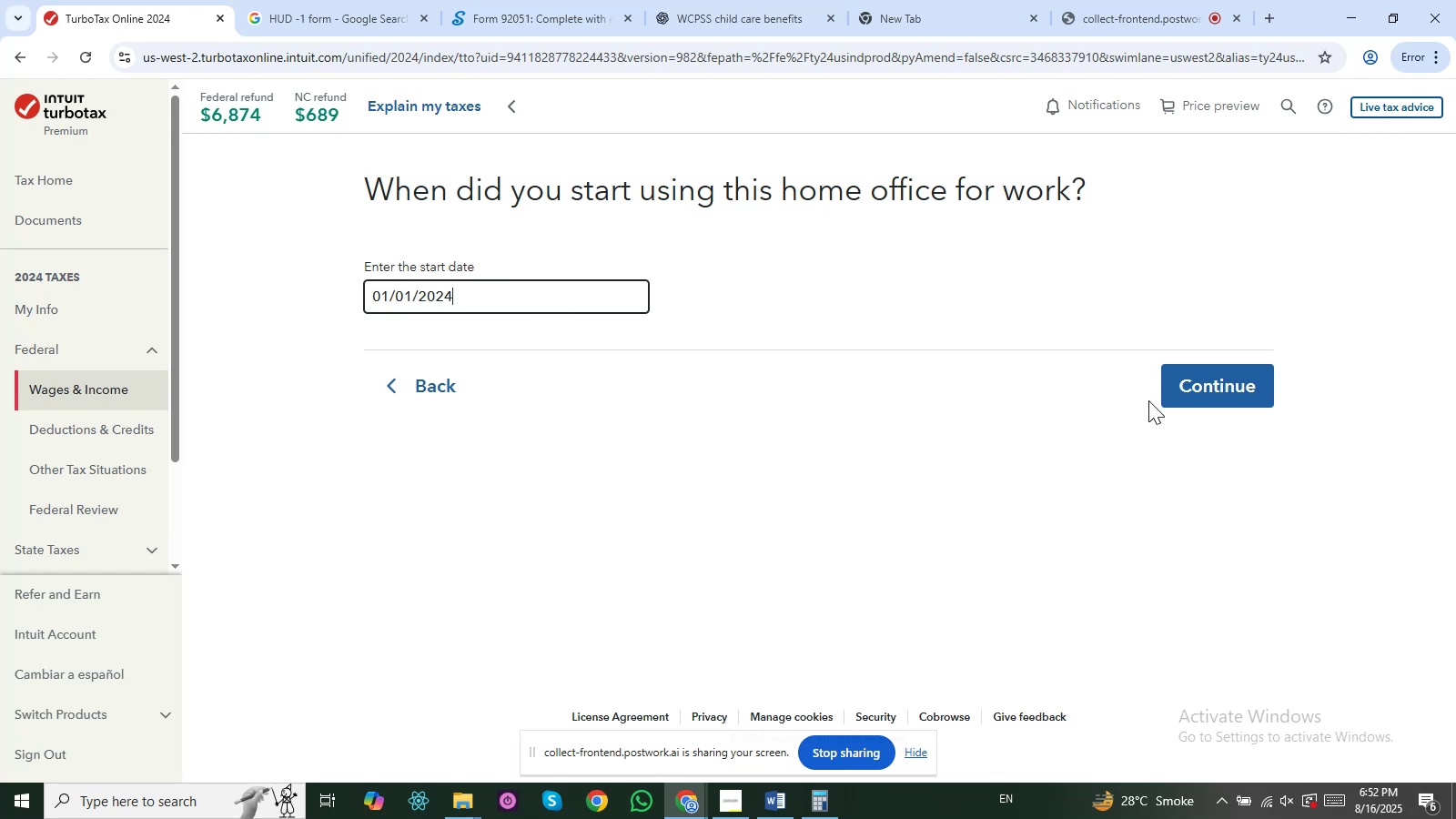 
left_click([1201, 399])
 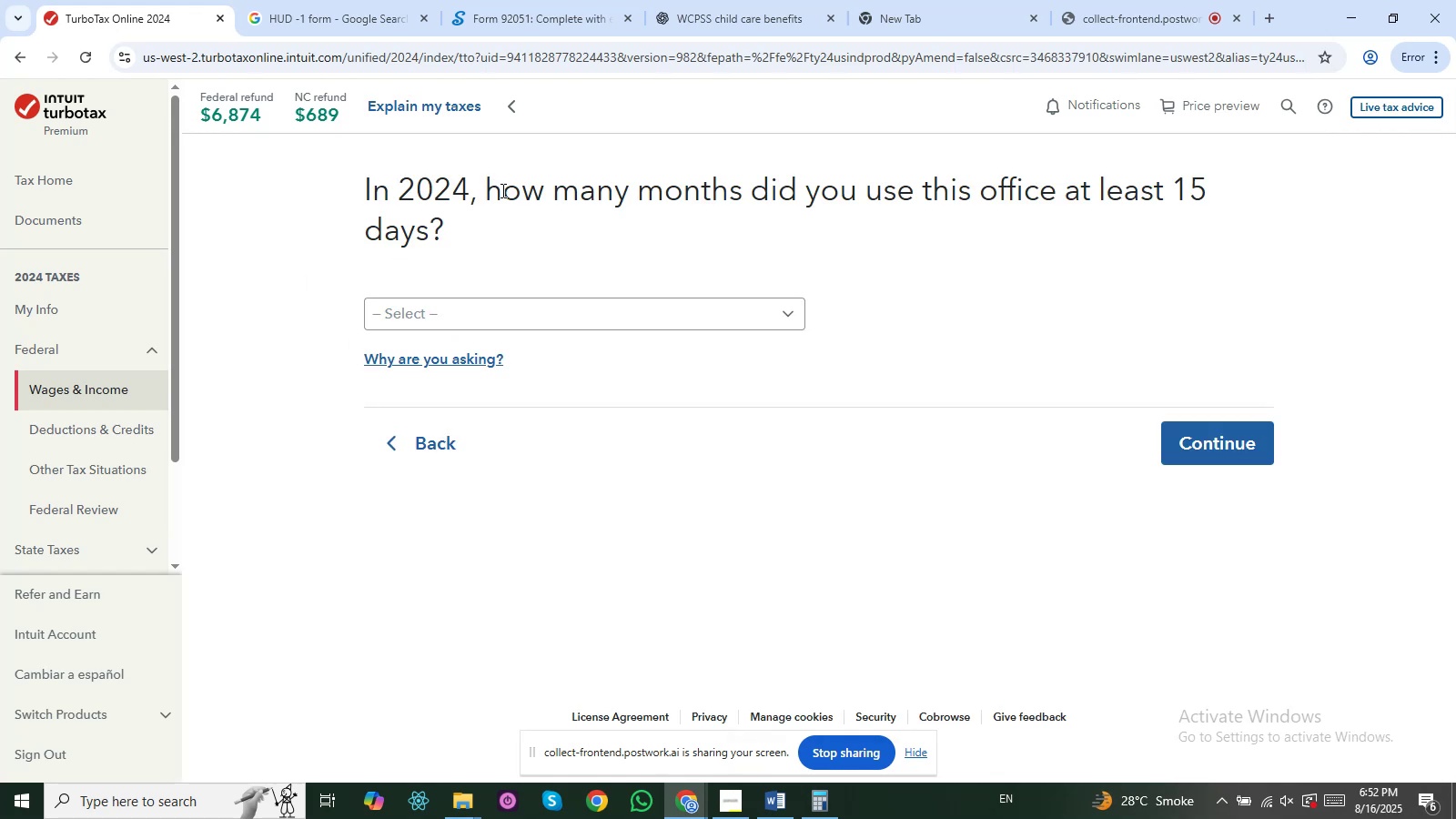 
wait(5.83)
 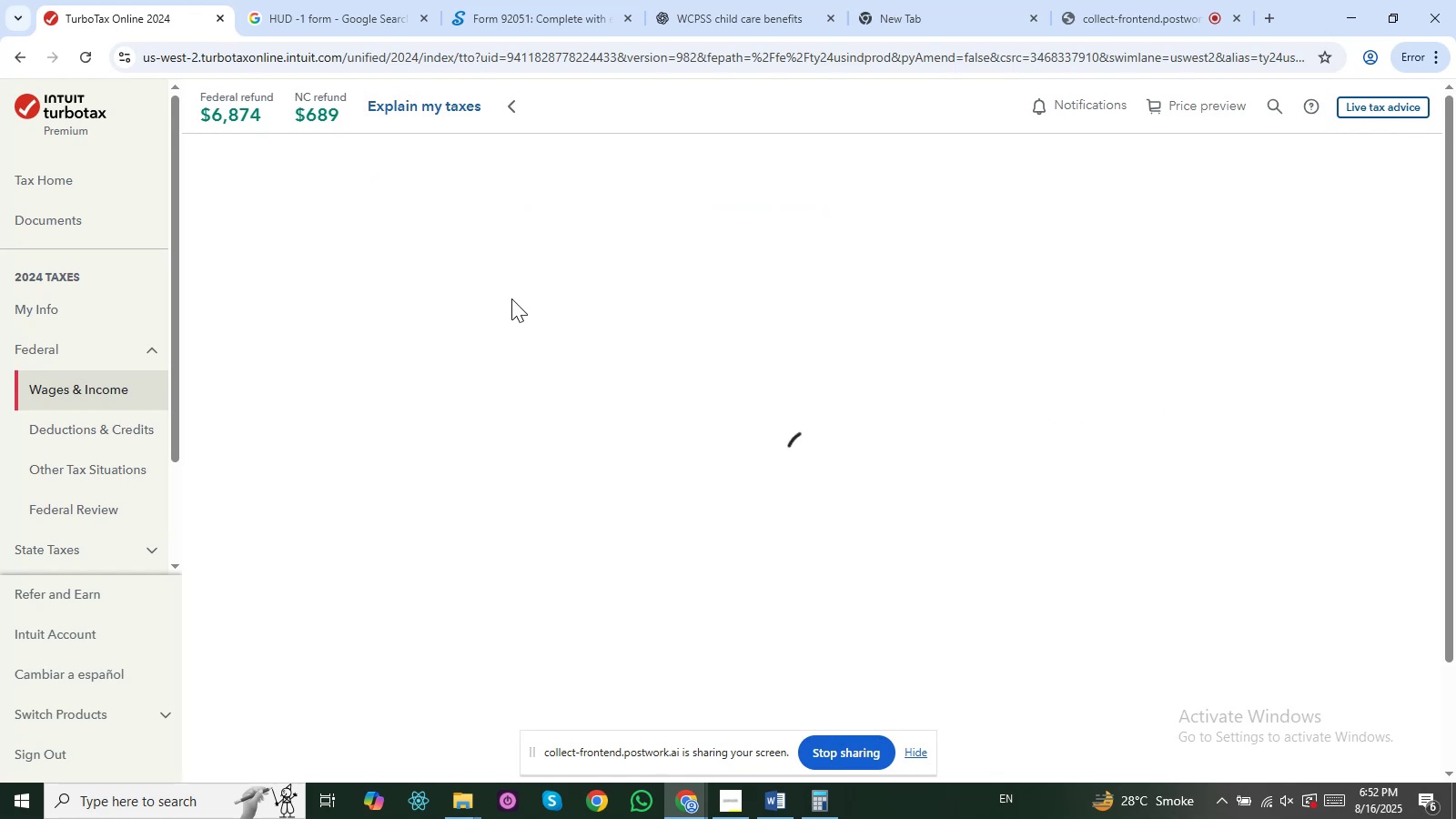 
left_click([486, 366])
 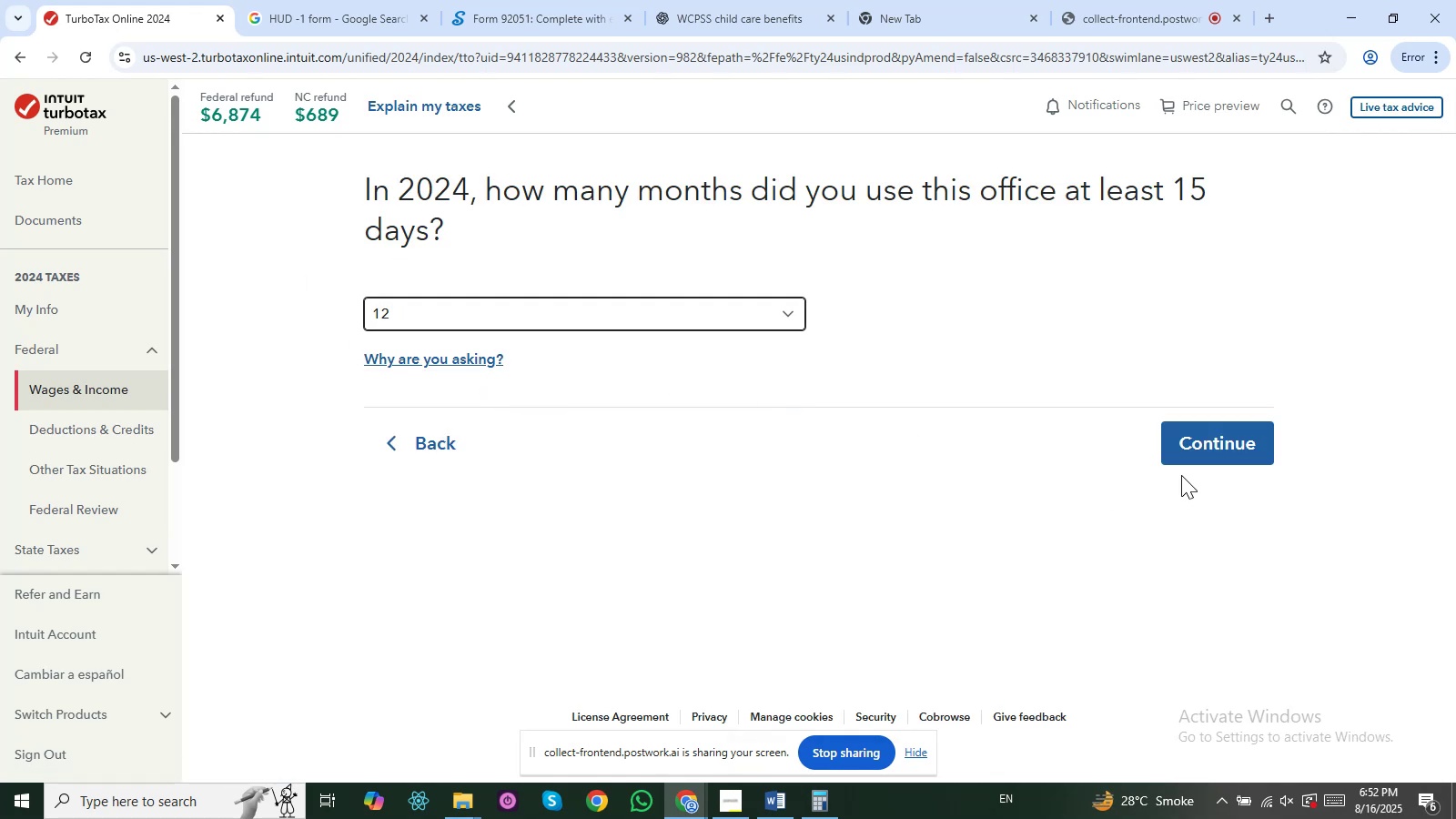 
left_click([1229, 447])
 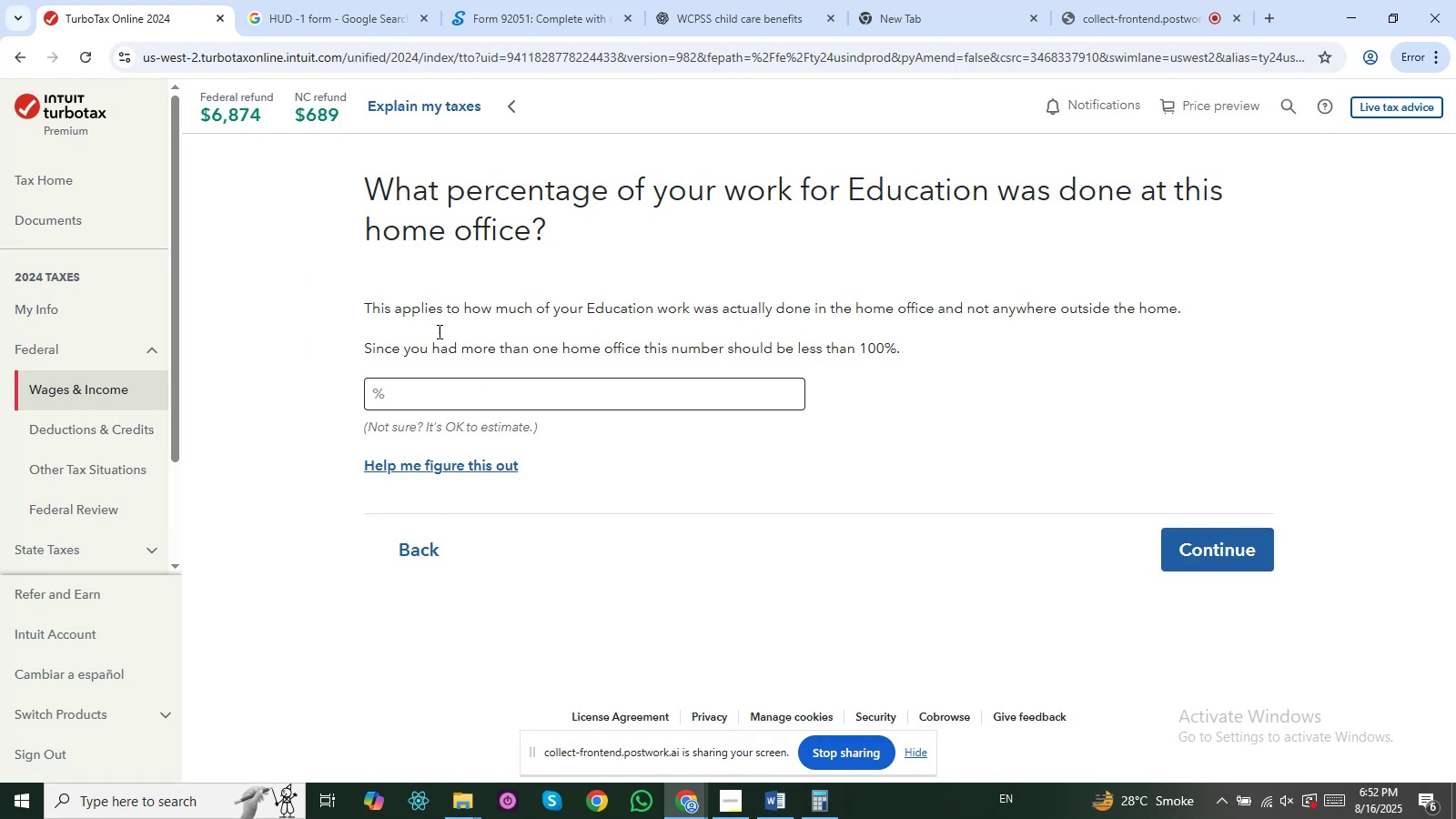 
left_click([441, 391])
 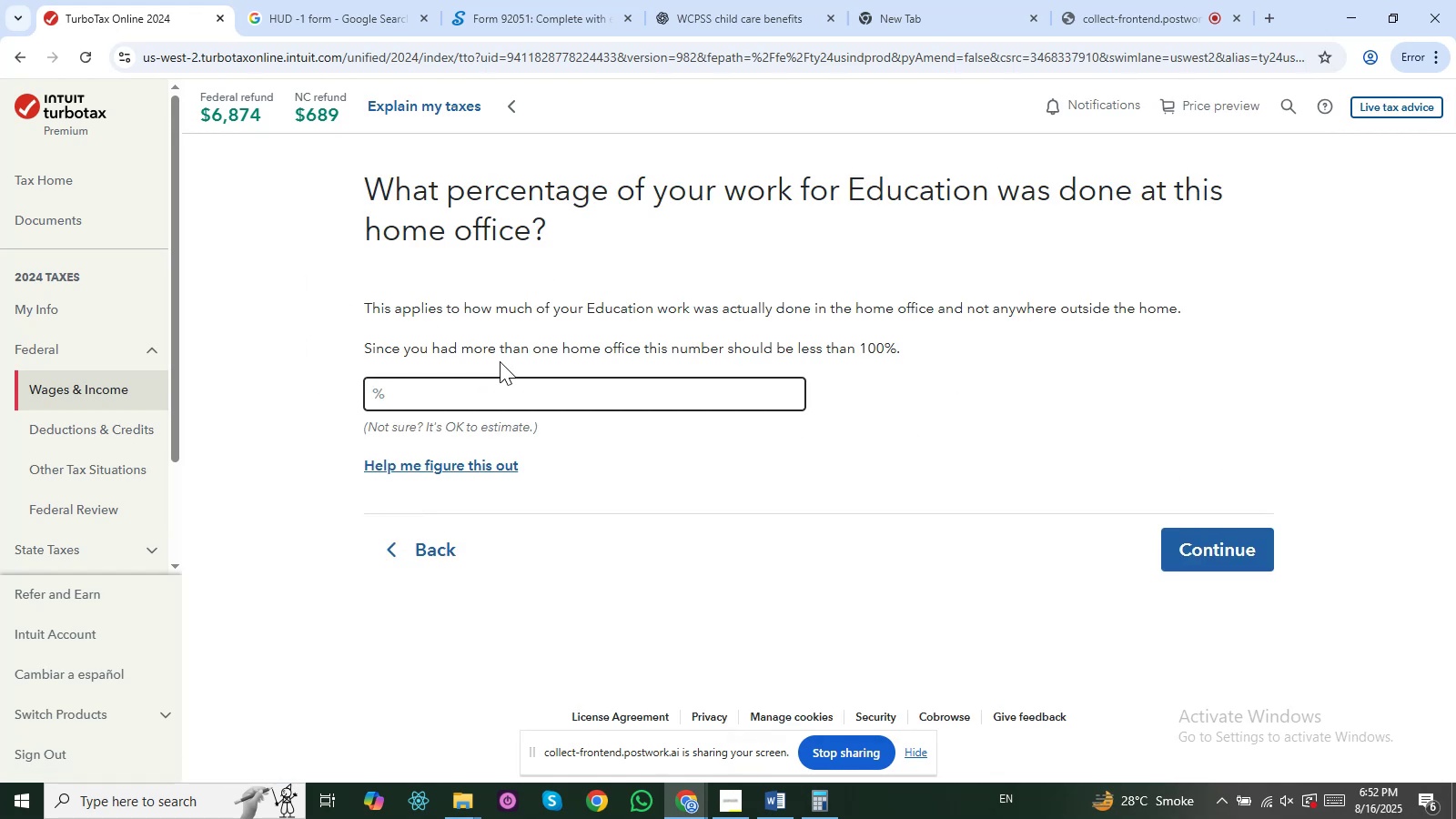 
left_click_drag(start_coordinate=[396, 312], to_coordinate=[1055, 318])
 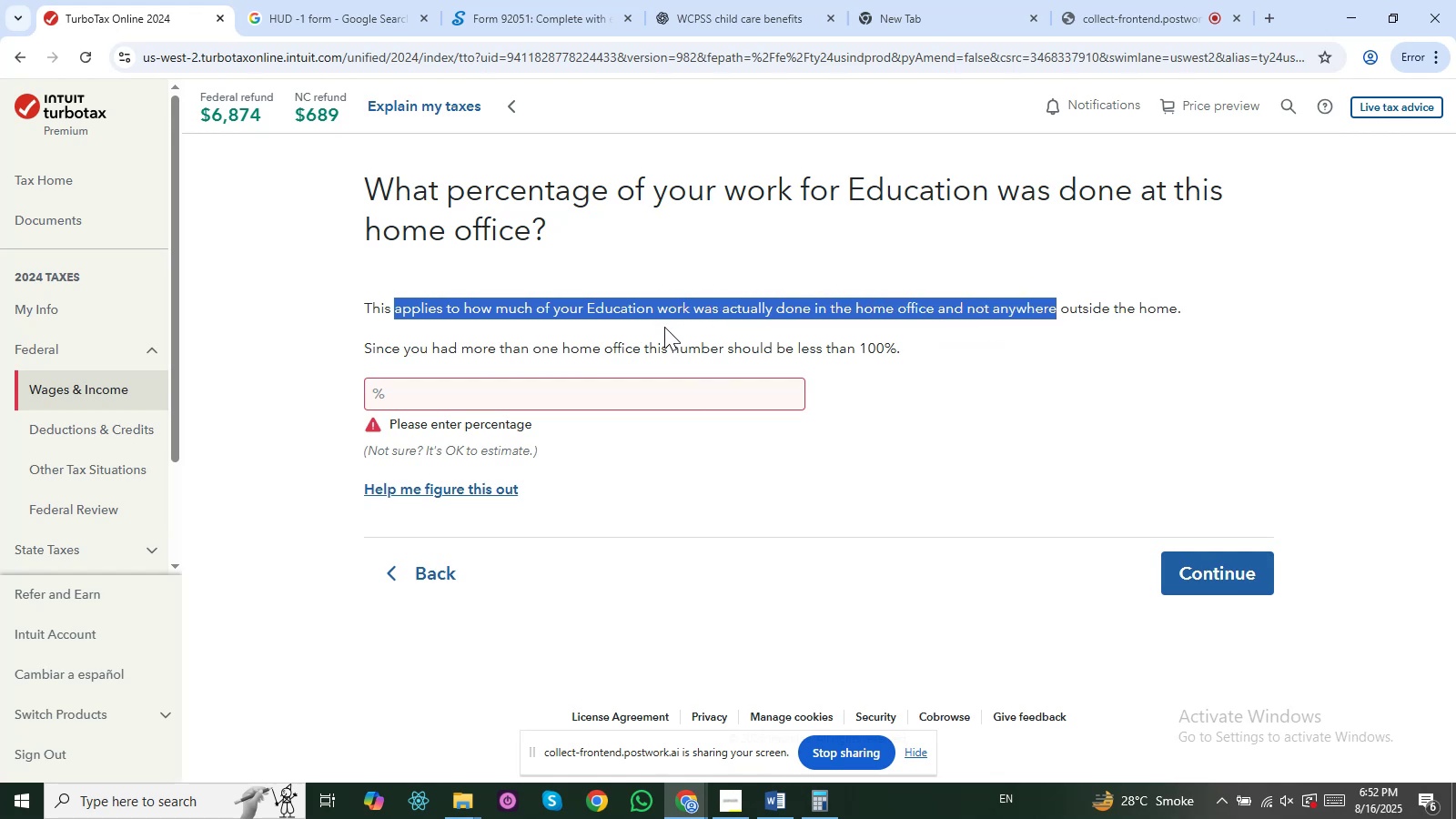 
left_click([664, 327])
 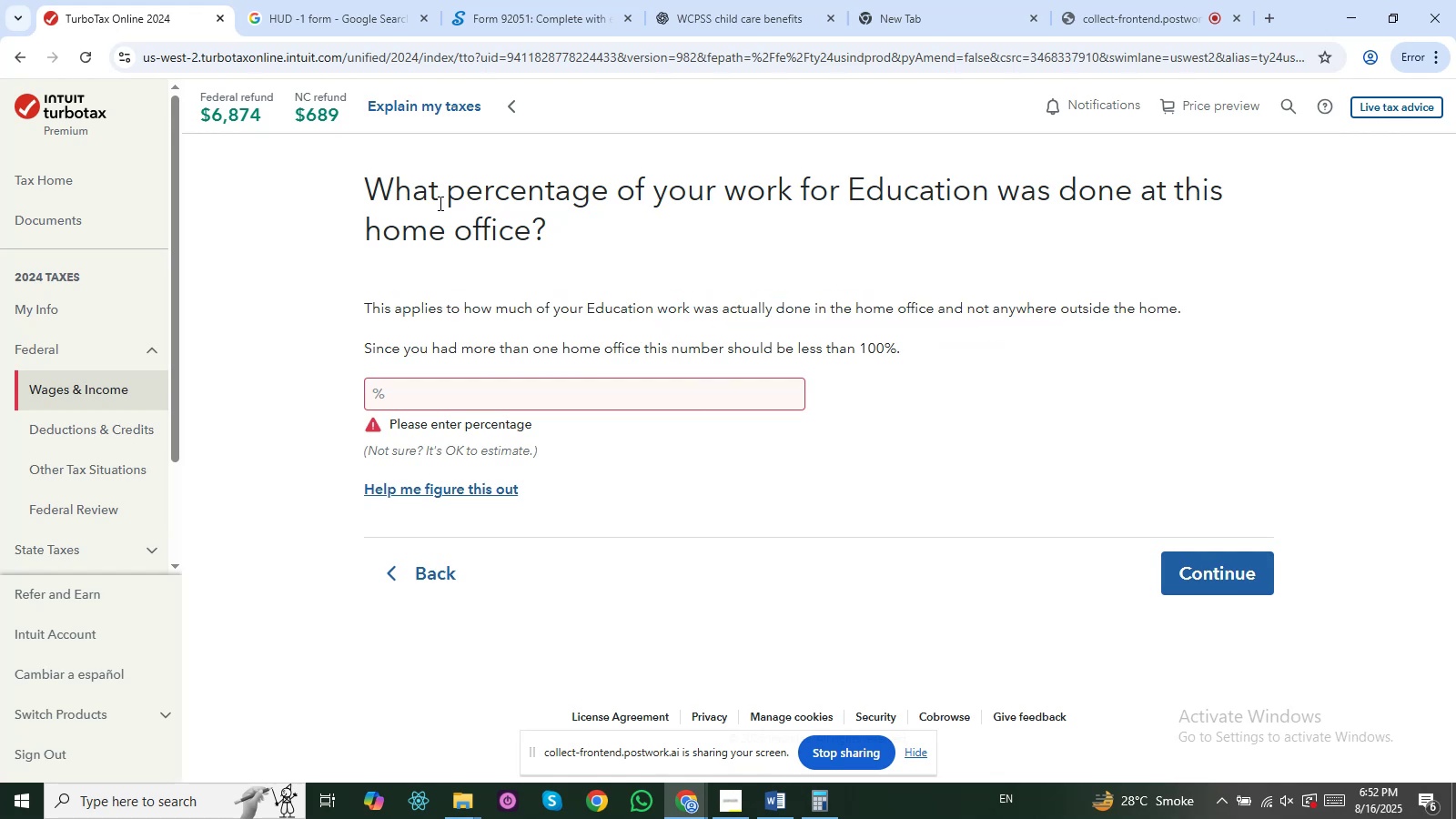 
left_click_drag(start_coordinate=[438, 191], to_coordinate=[743, 226])
 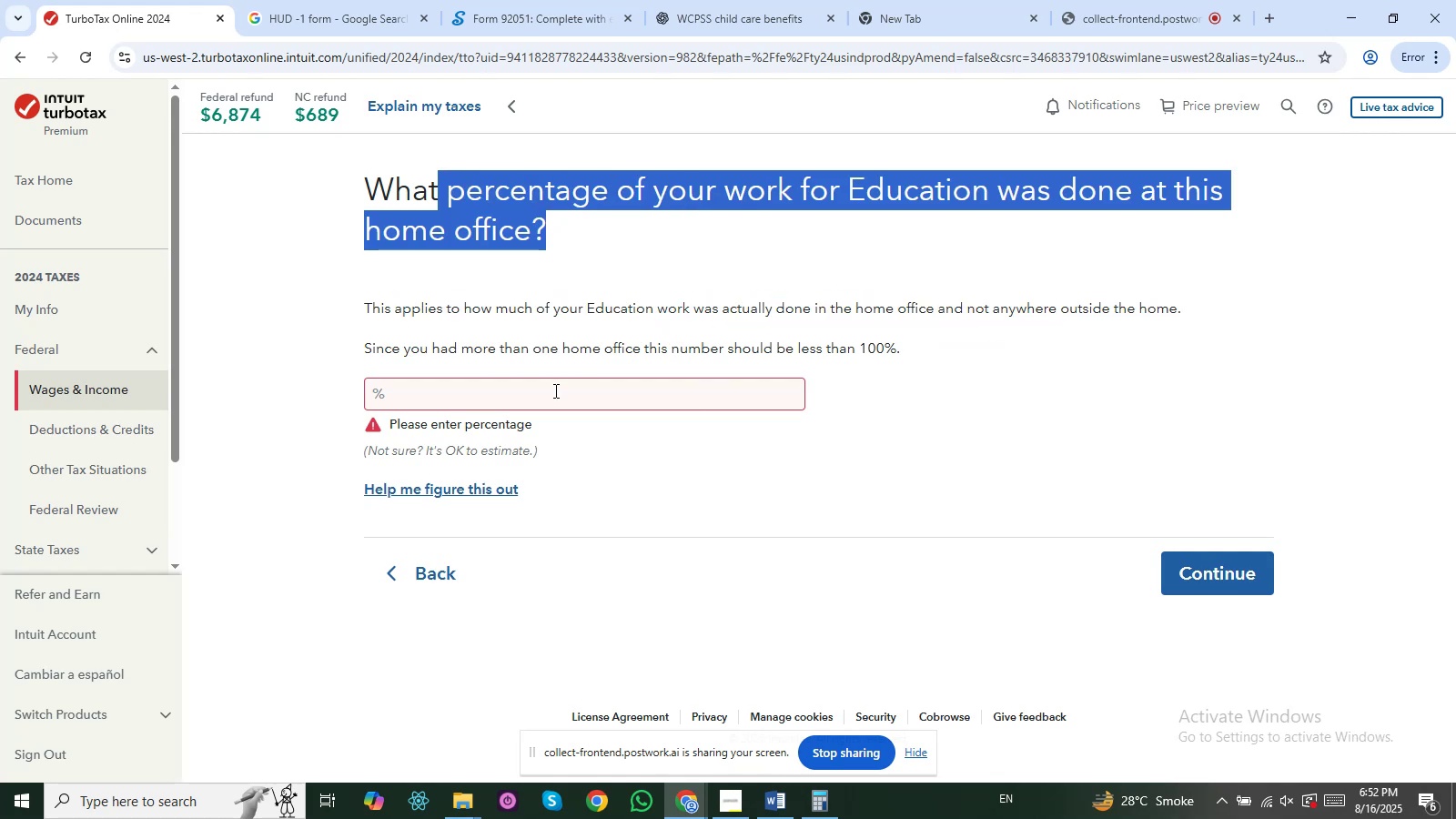 
left_click([554, 390])
 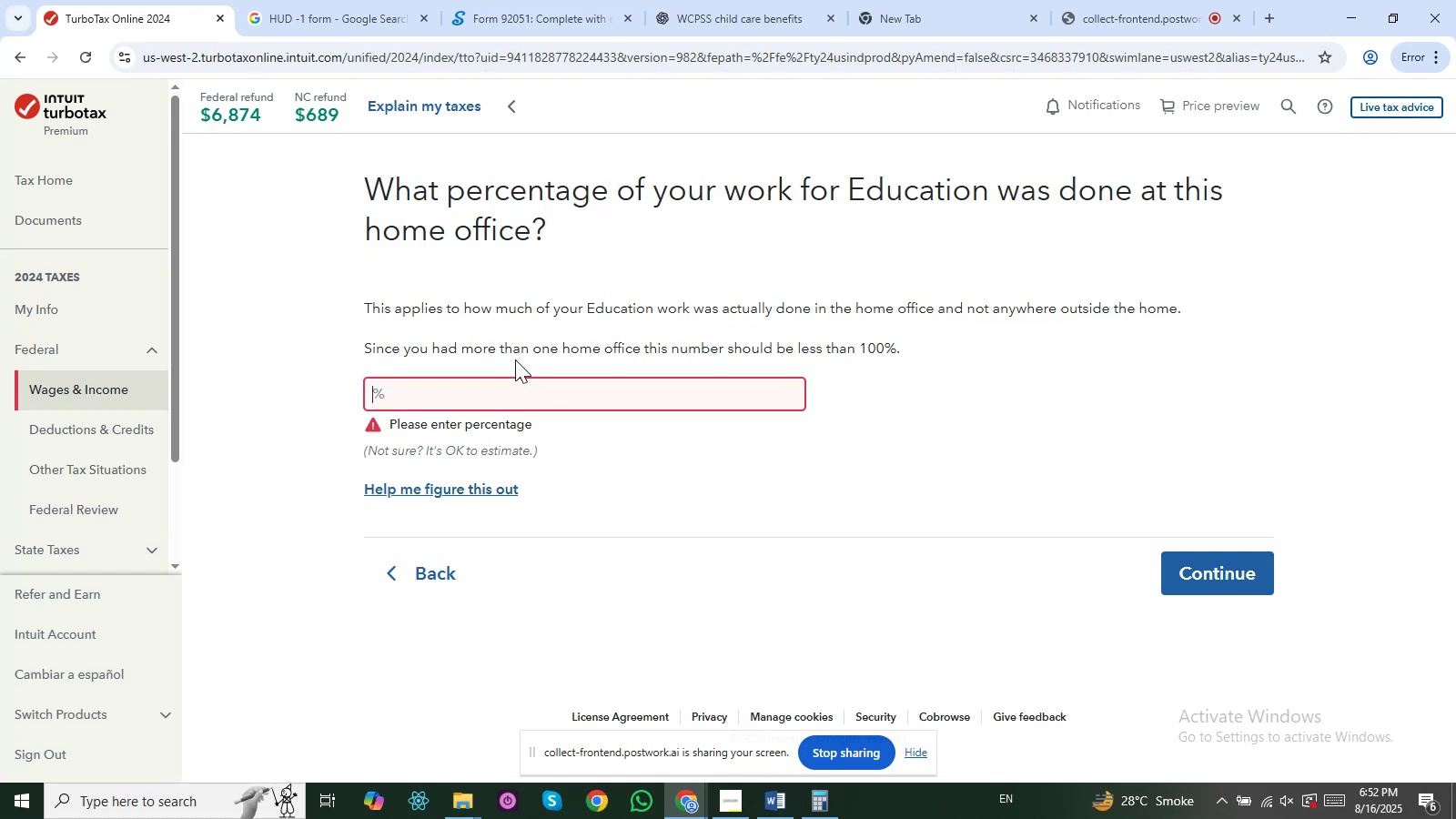 
type(0)
key(Backspace)
type(100)
 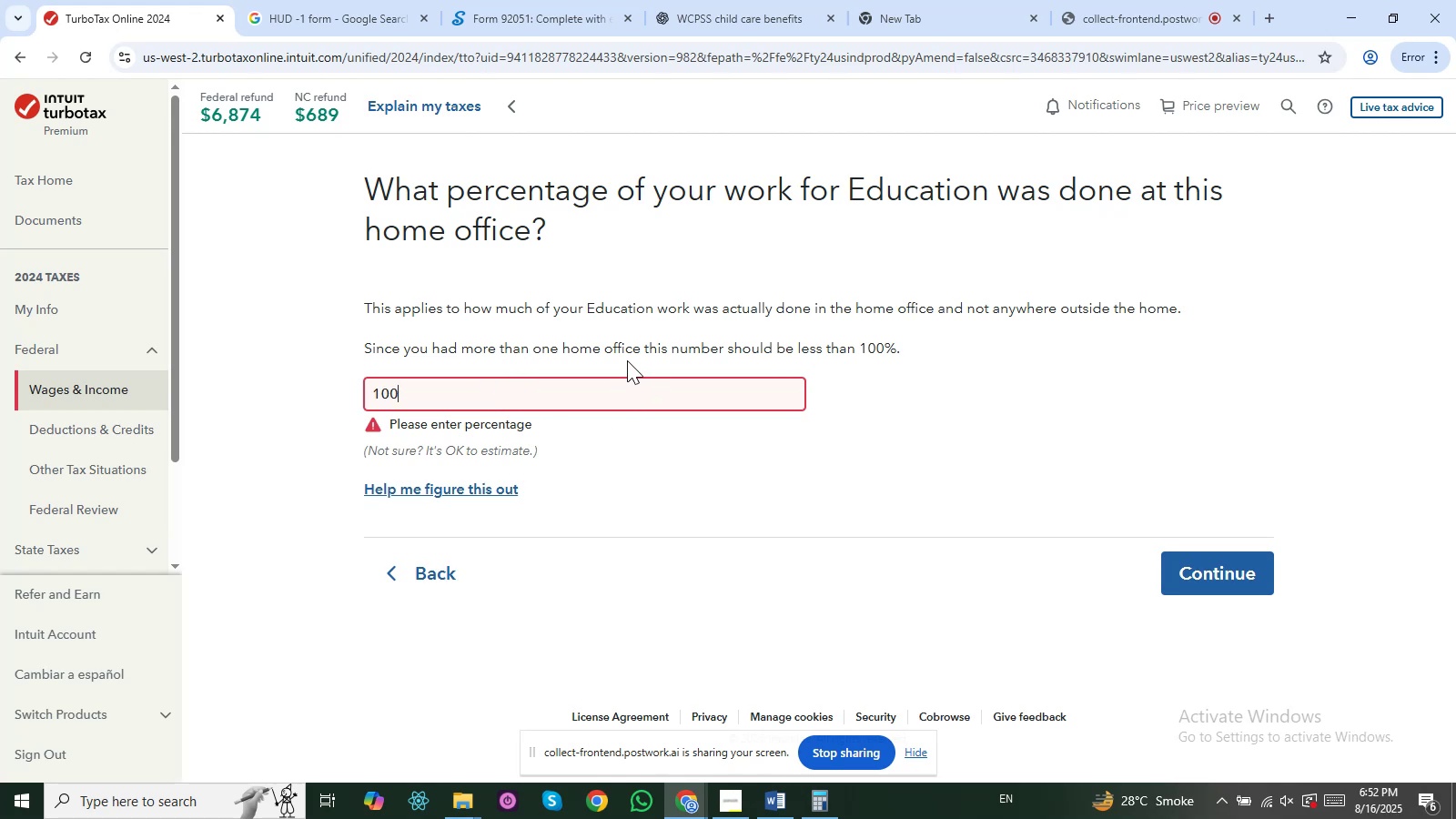 
left_click_drag(start_coordinate=[425, 342], to_coordinate=[541, 352])
 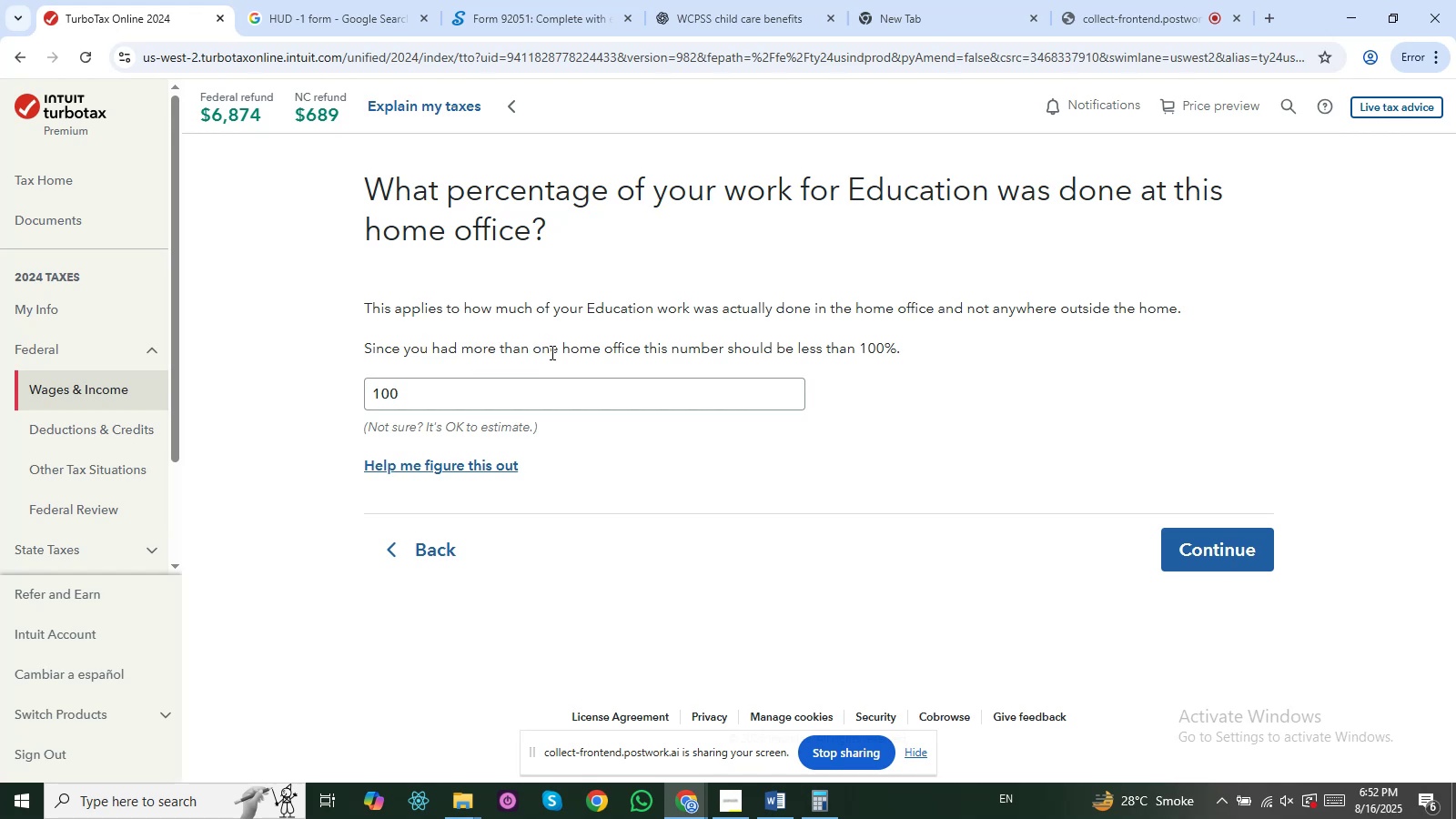 
left_click([551, 352])
 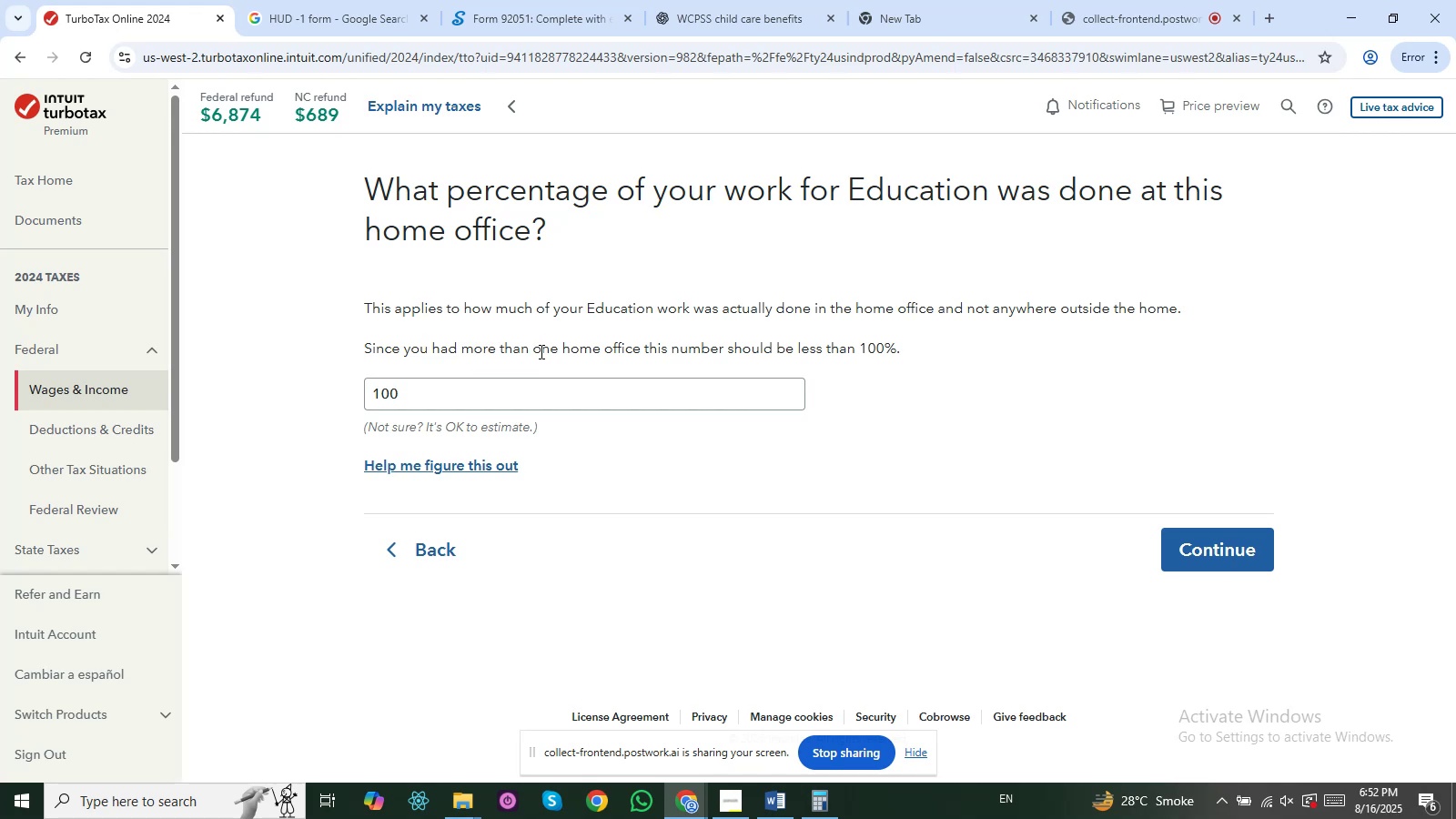 
left_click_drag(start_coordinate=[539, 351], to_coordinate=[555, 351])
 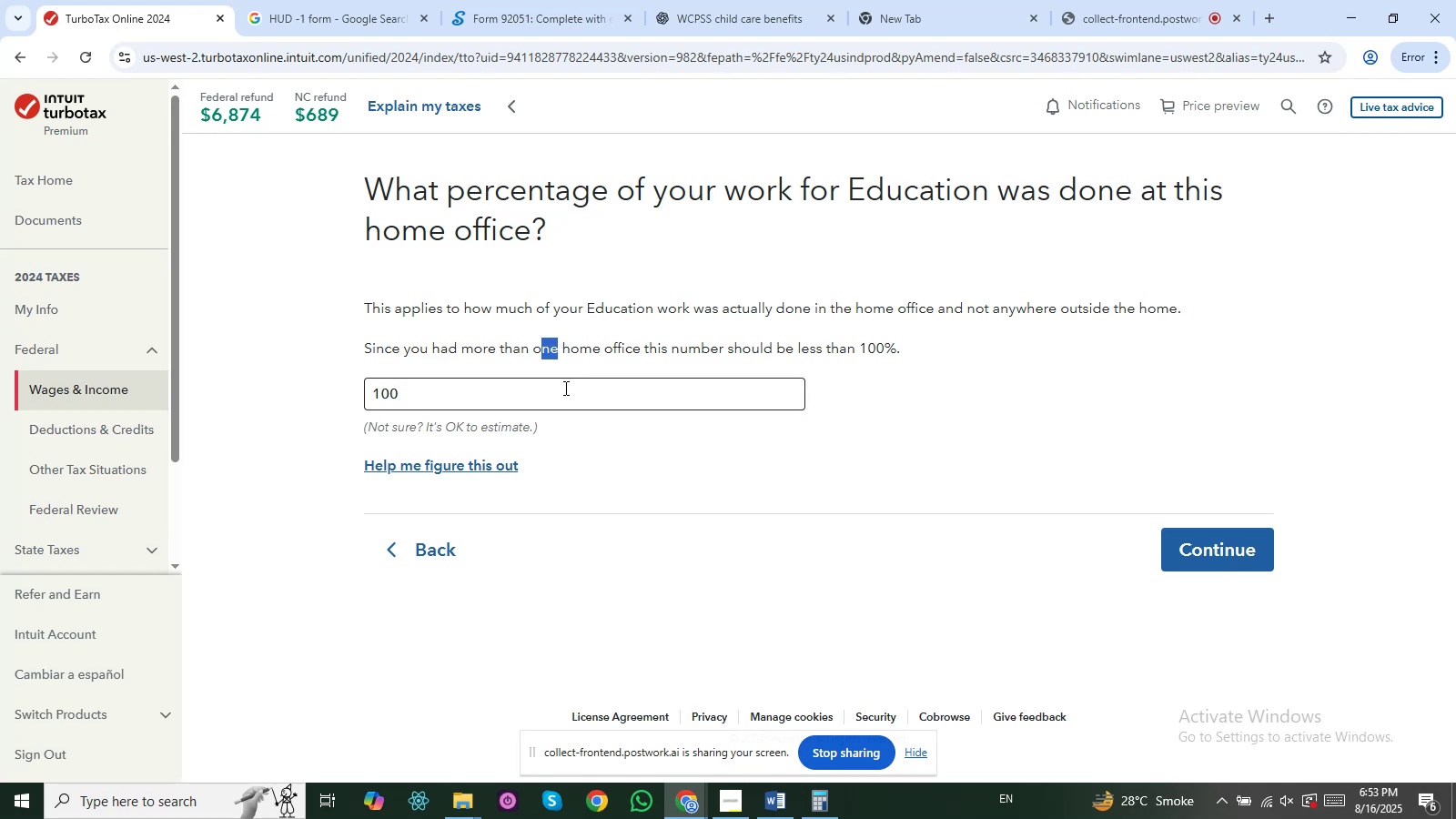 
left_click([564, 388])
 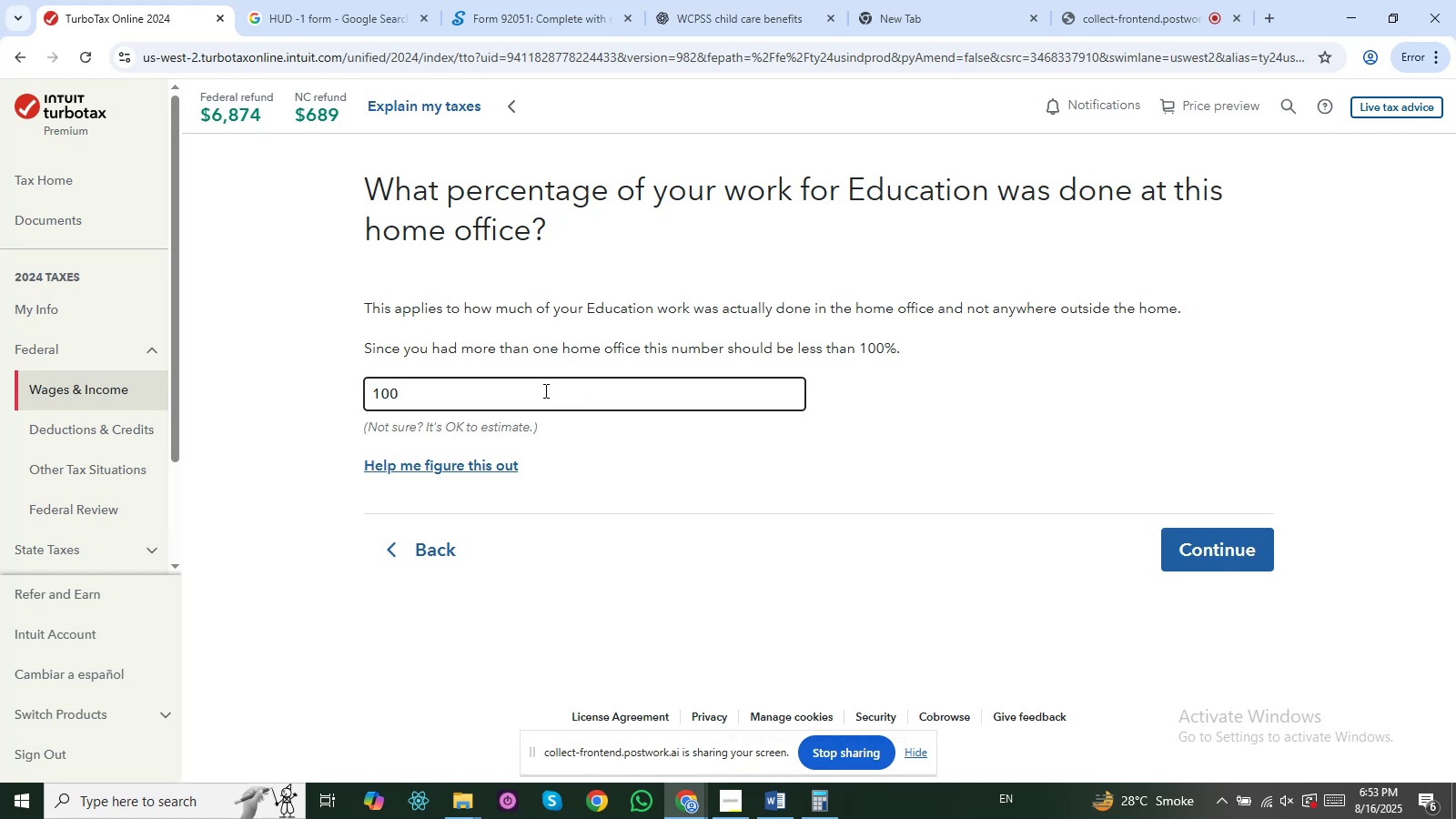 
key(Backspace)
key(Backspace)
key(Backspace)
type(90%)
 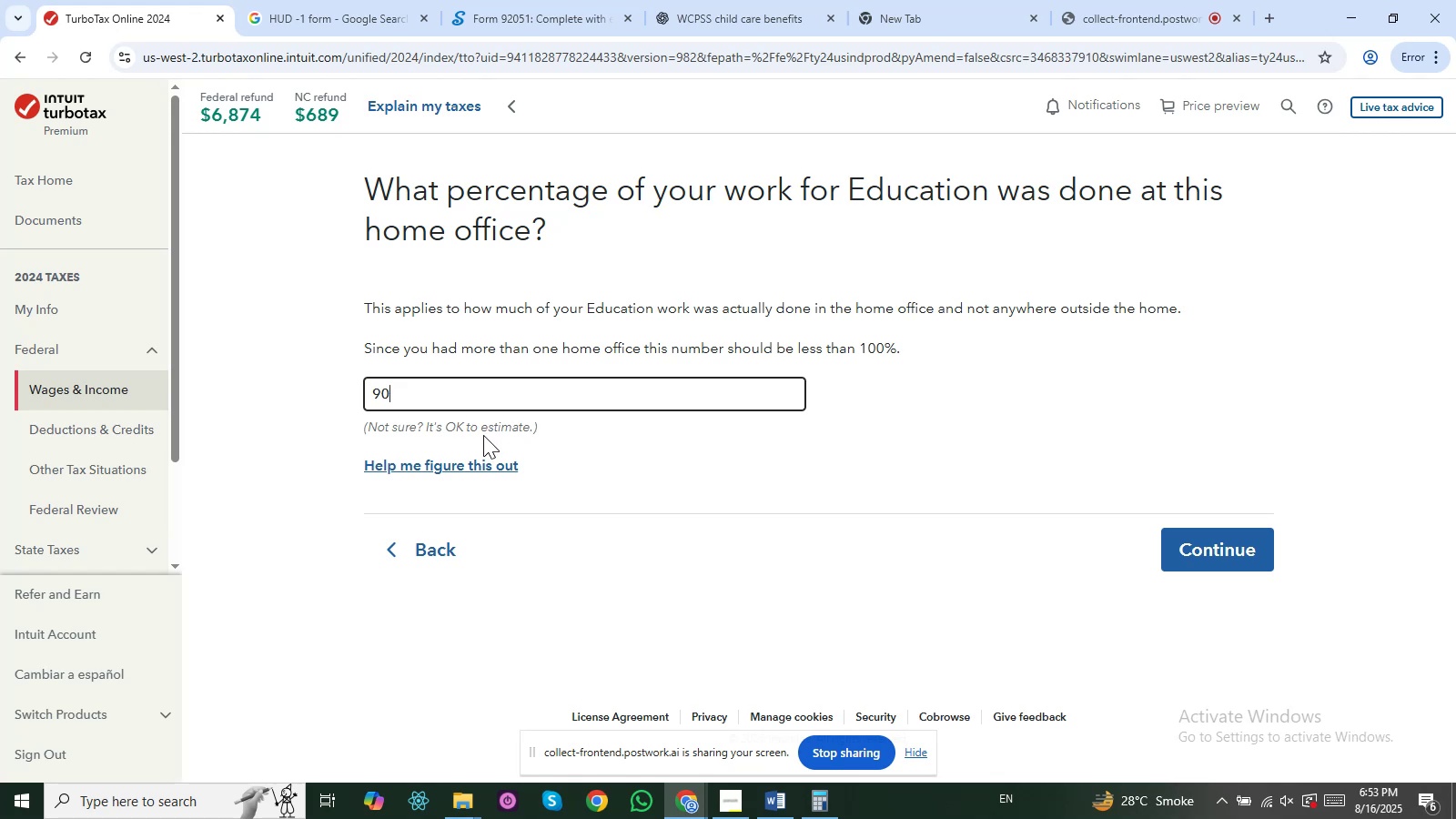 
left_click([544, 489])
 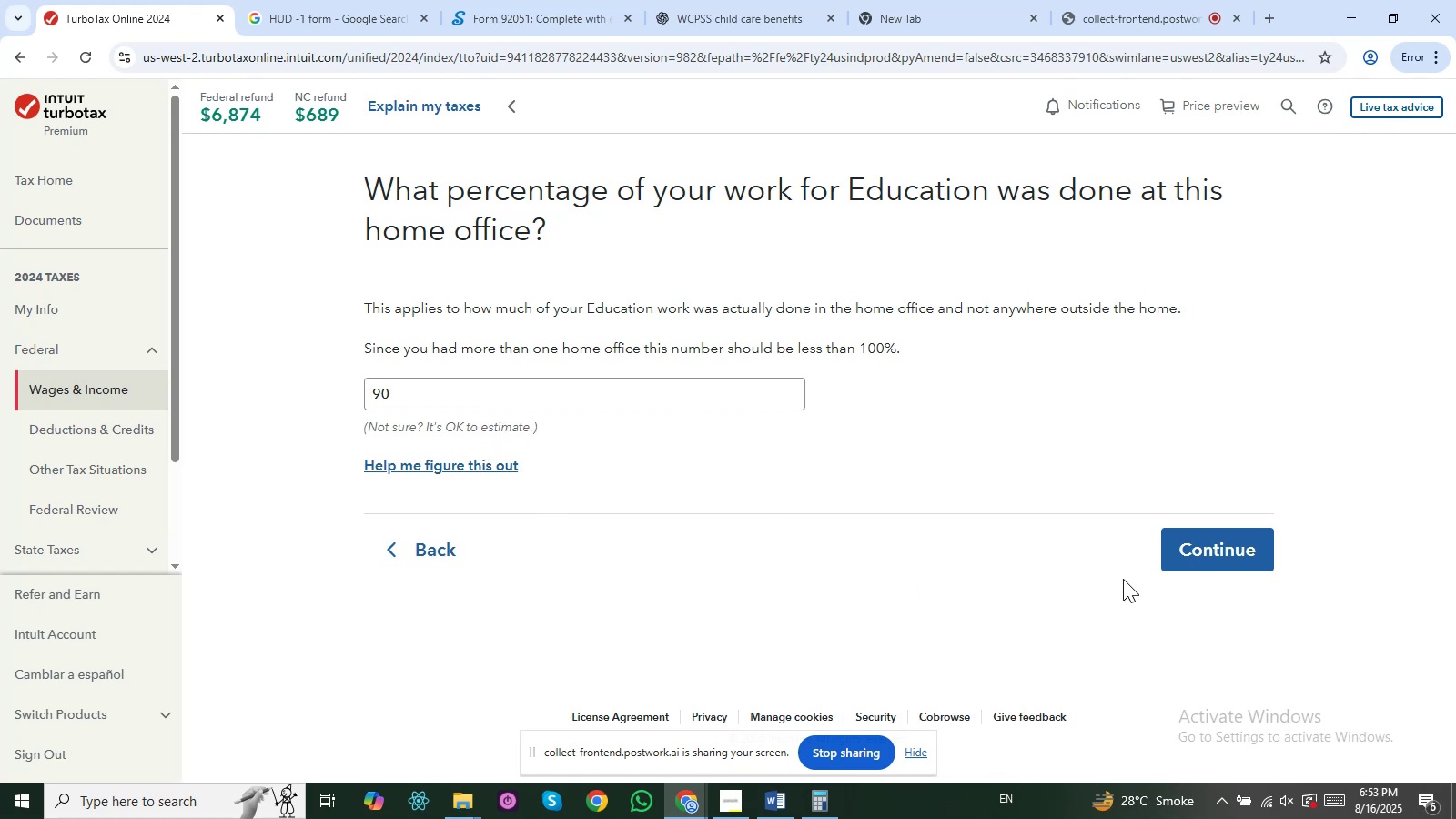 
left_click([1178, 568])
 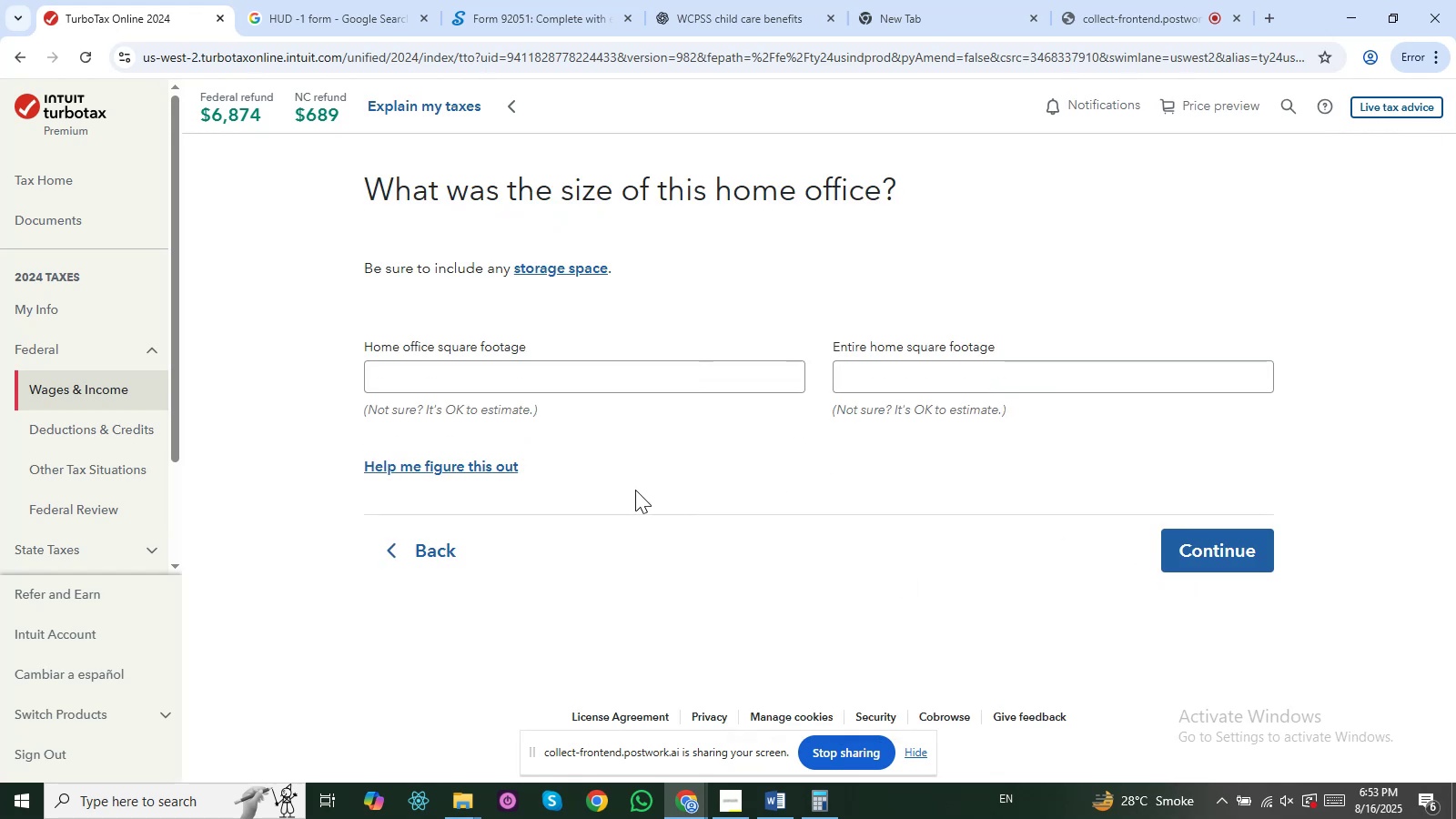 
left_click([466, 381])
 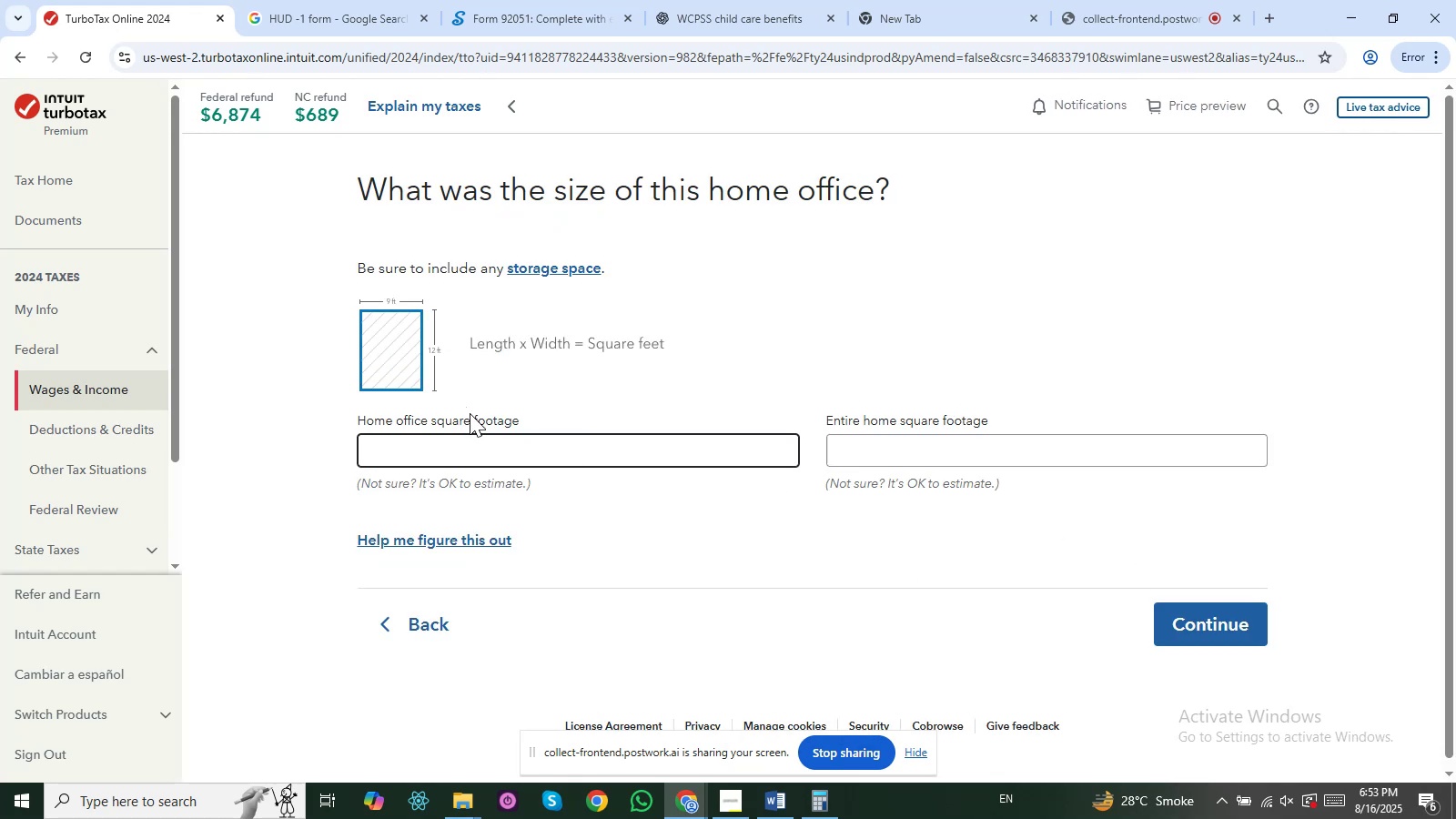 
type(300)
 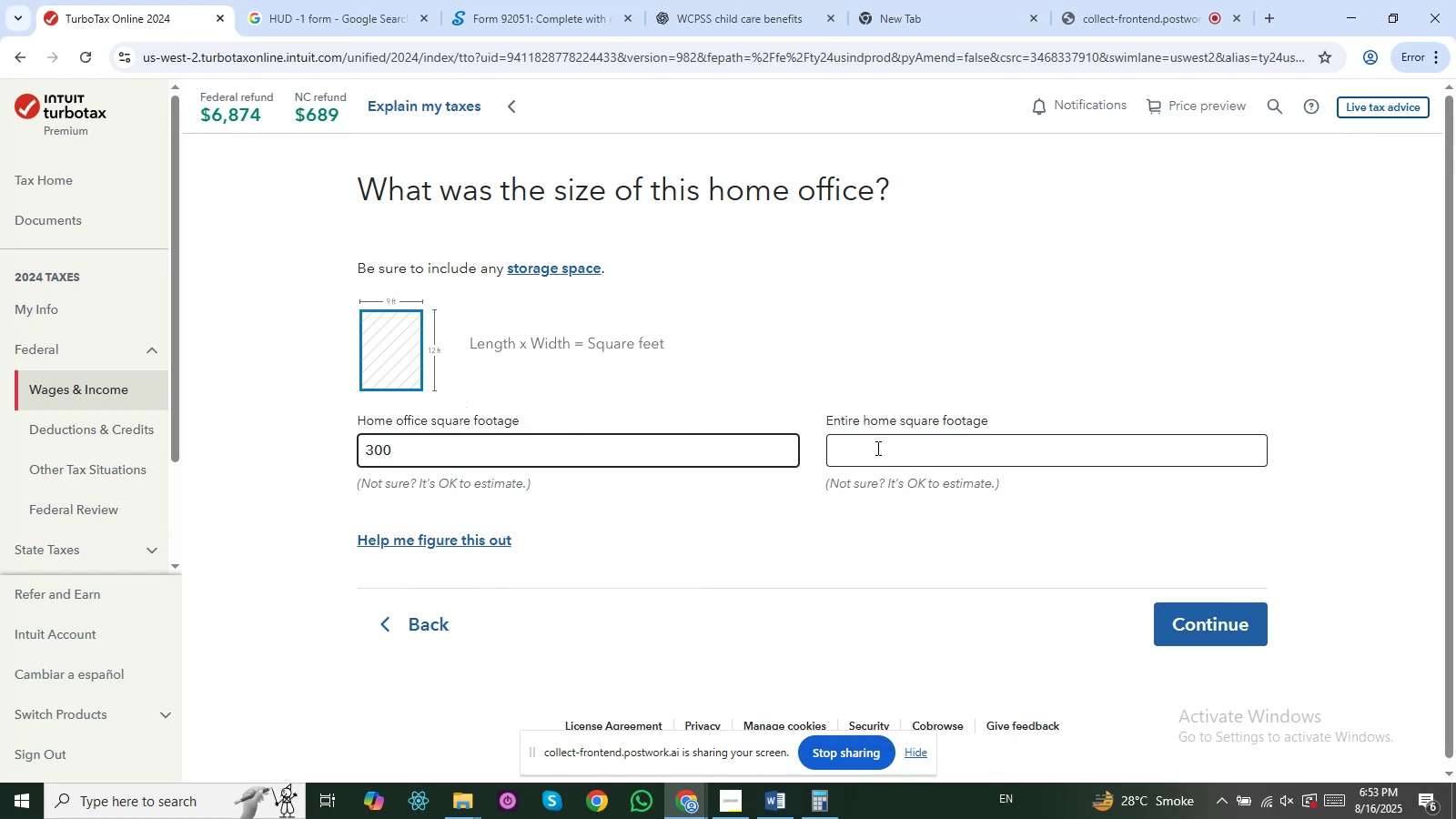 
left_click([876, 449])
 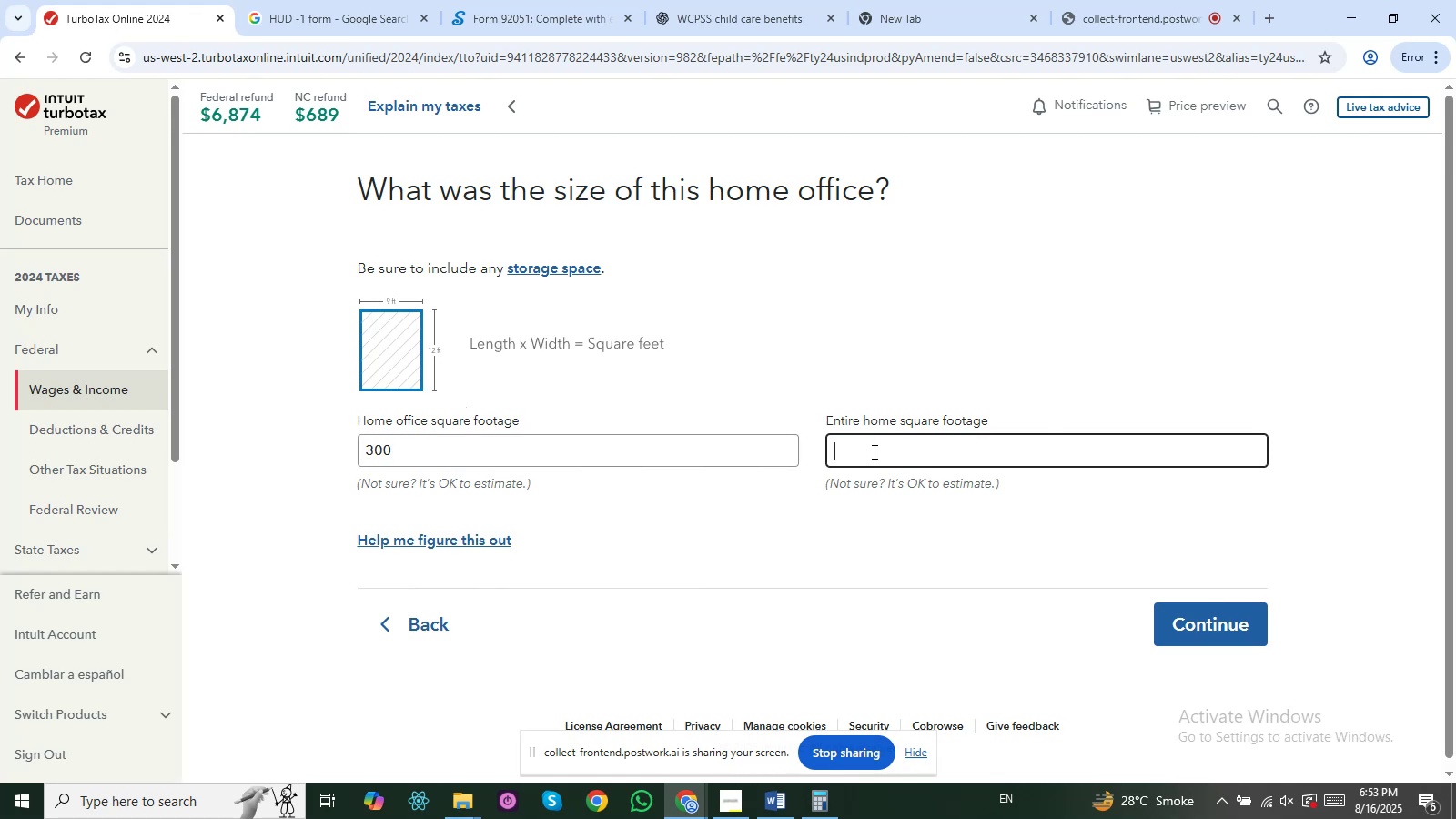 
type(1000)
 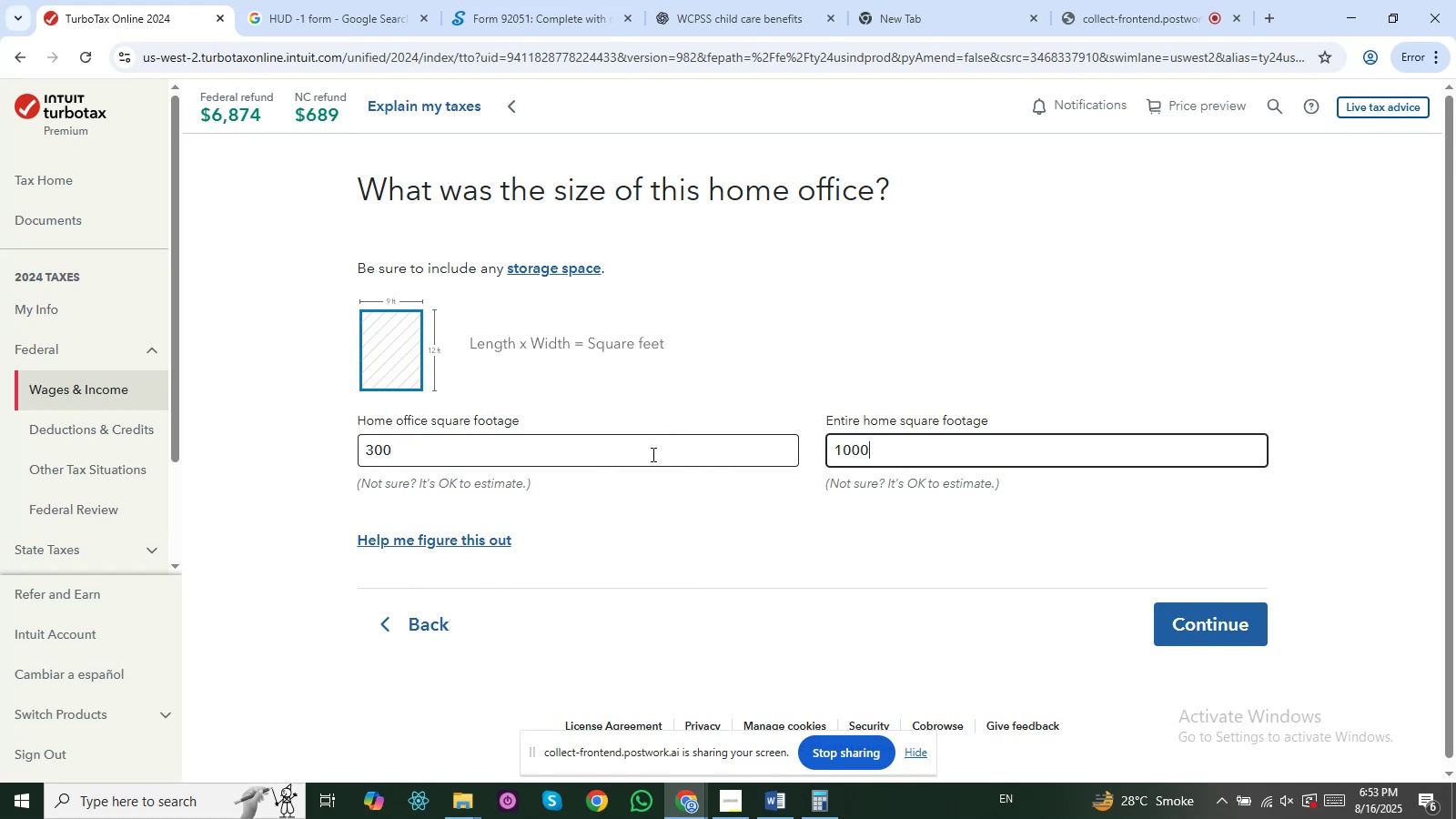 
left_click([1201, 623])
 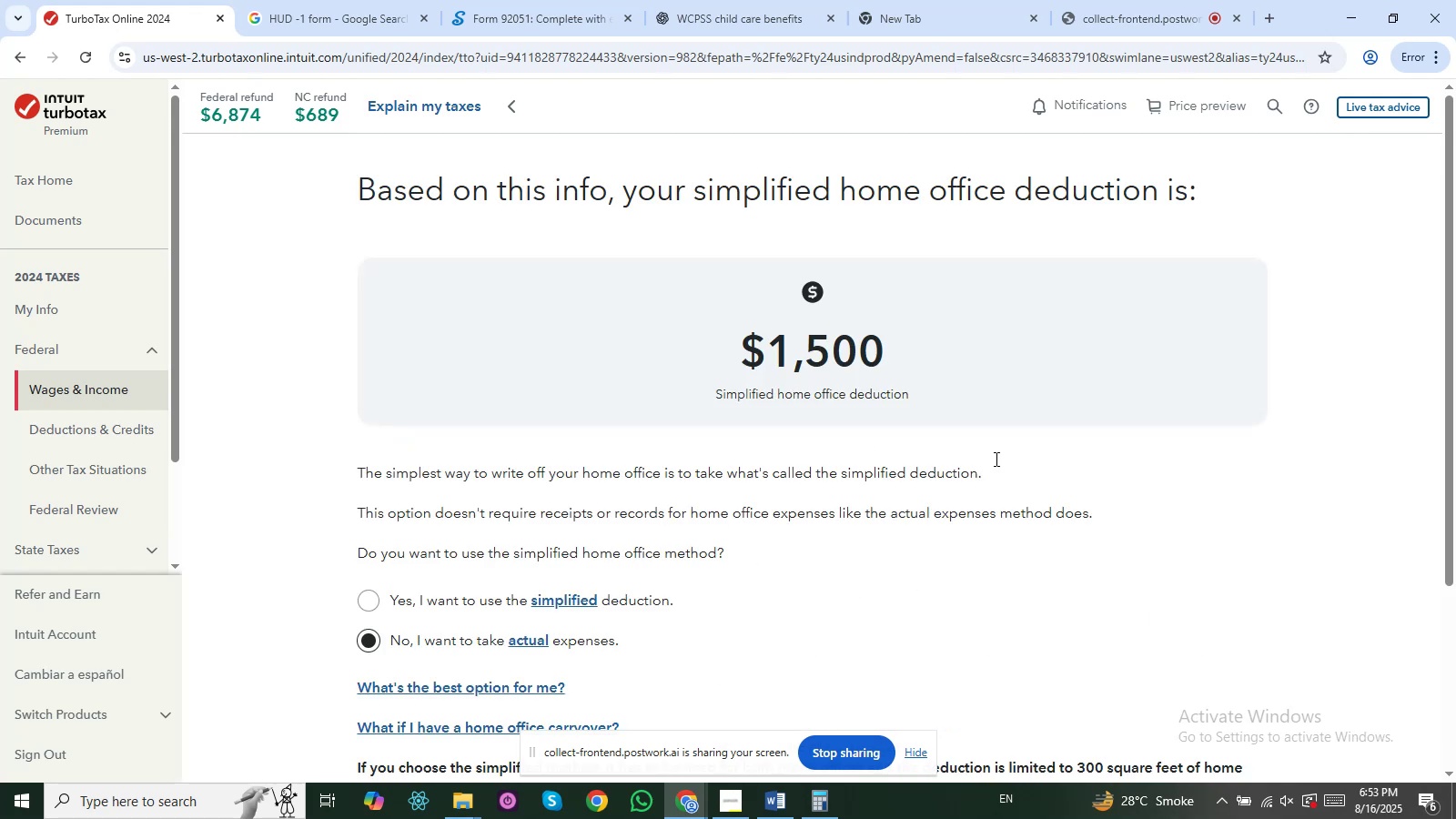 
left_click_drag(start_coordinate=[1455, 364], to_coordinate=[1455, 537])
 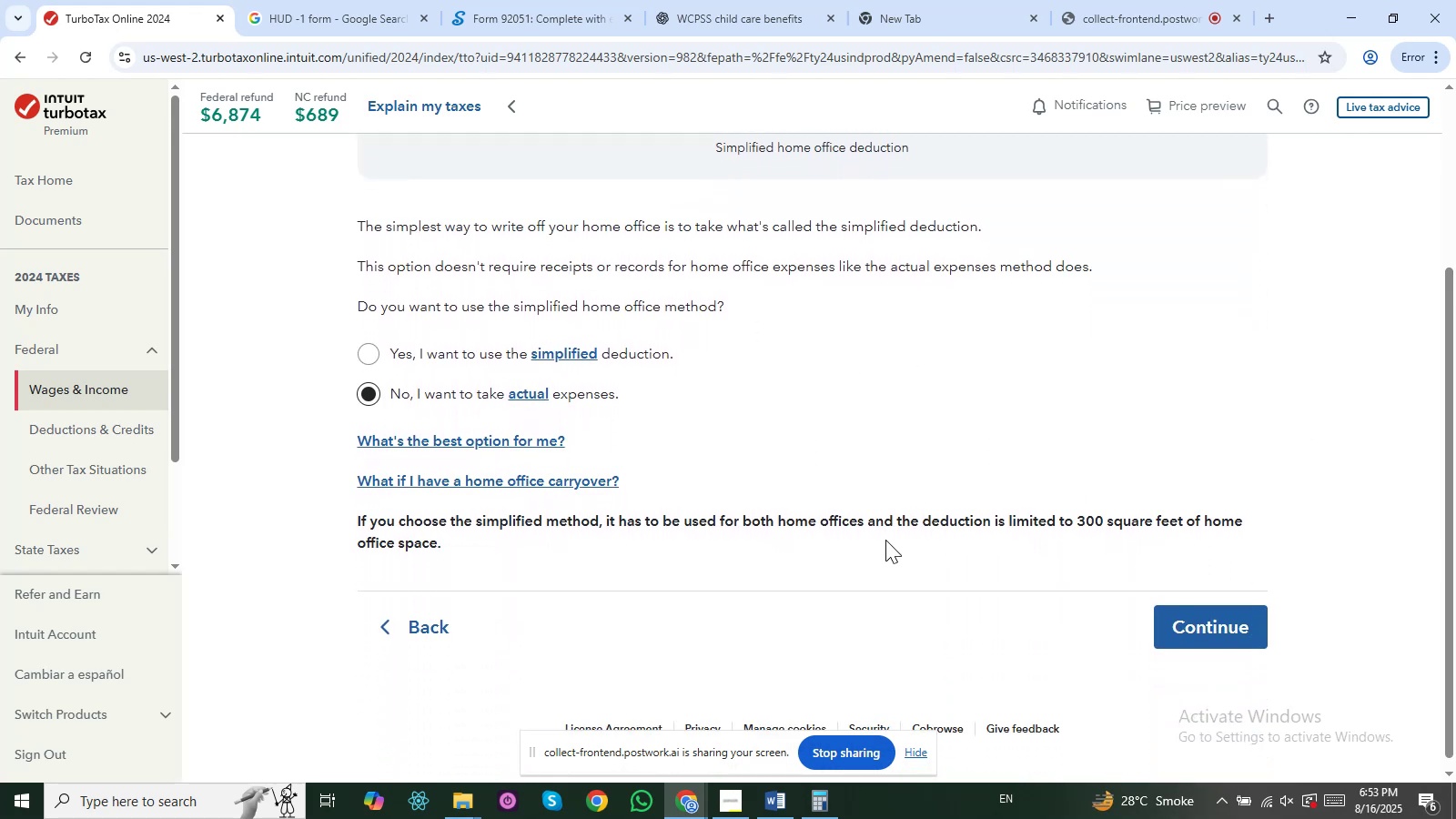 
scroll: coordinate [883, 536], scroll_direction: up, amount: 1.0
 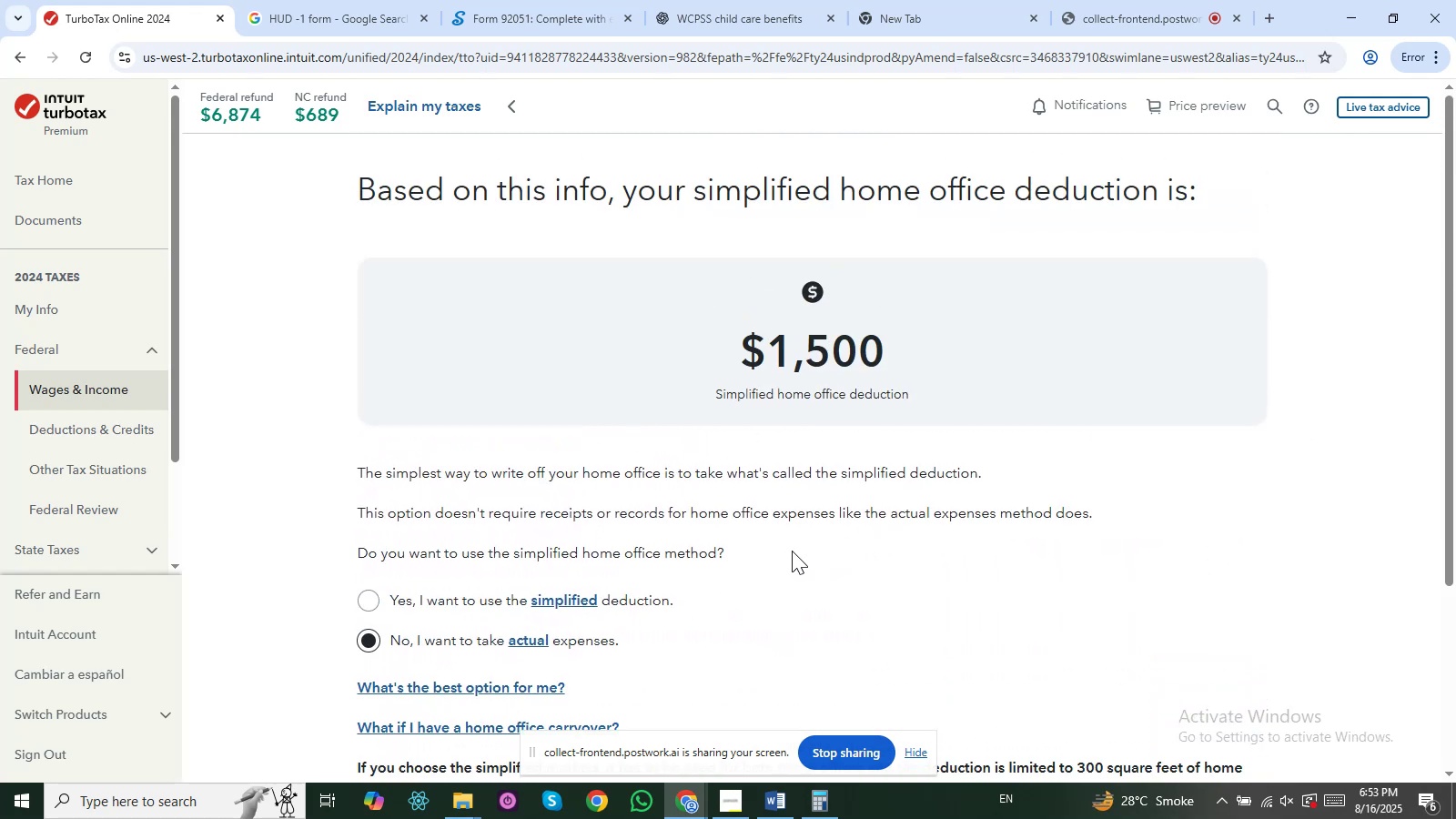 
scroll: coordinate [802, 549], scroll_direction: down, amount: 2.0
 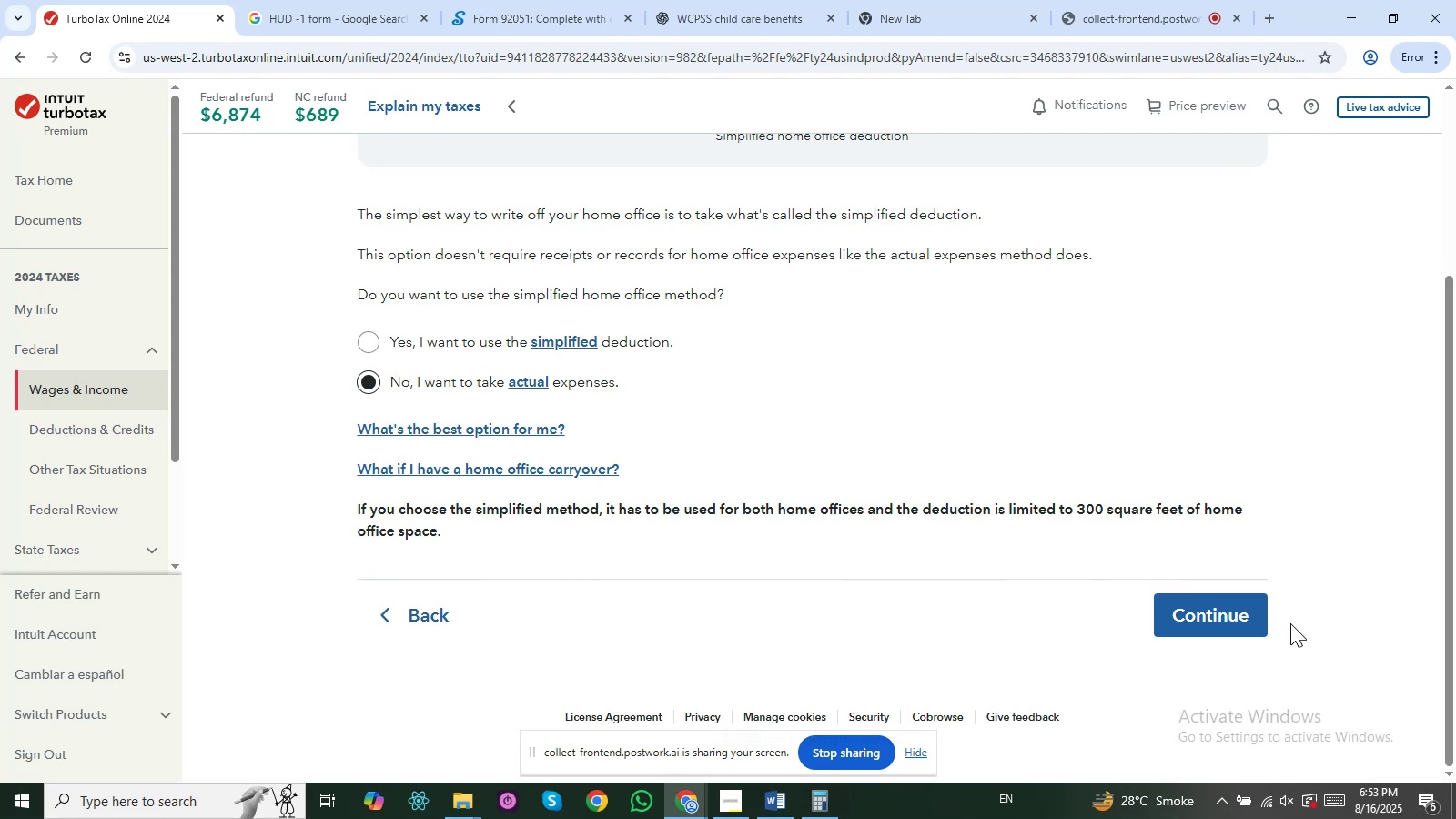 
left_click([1244, 624])
 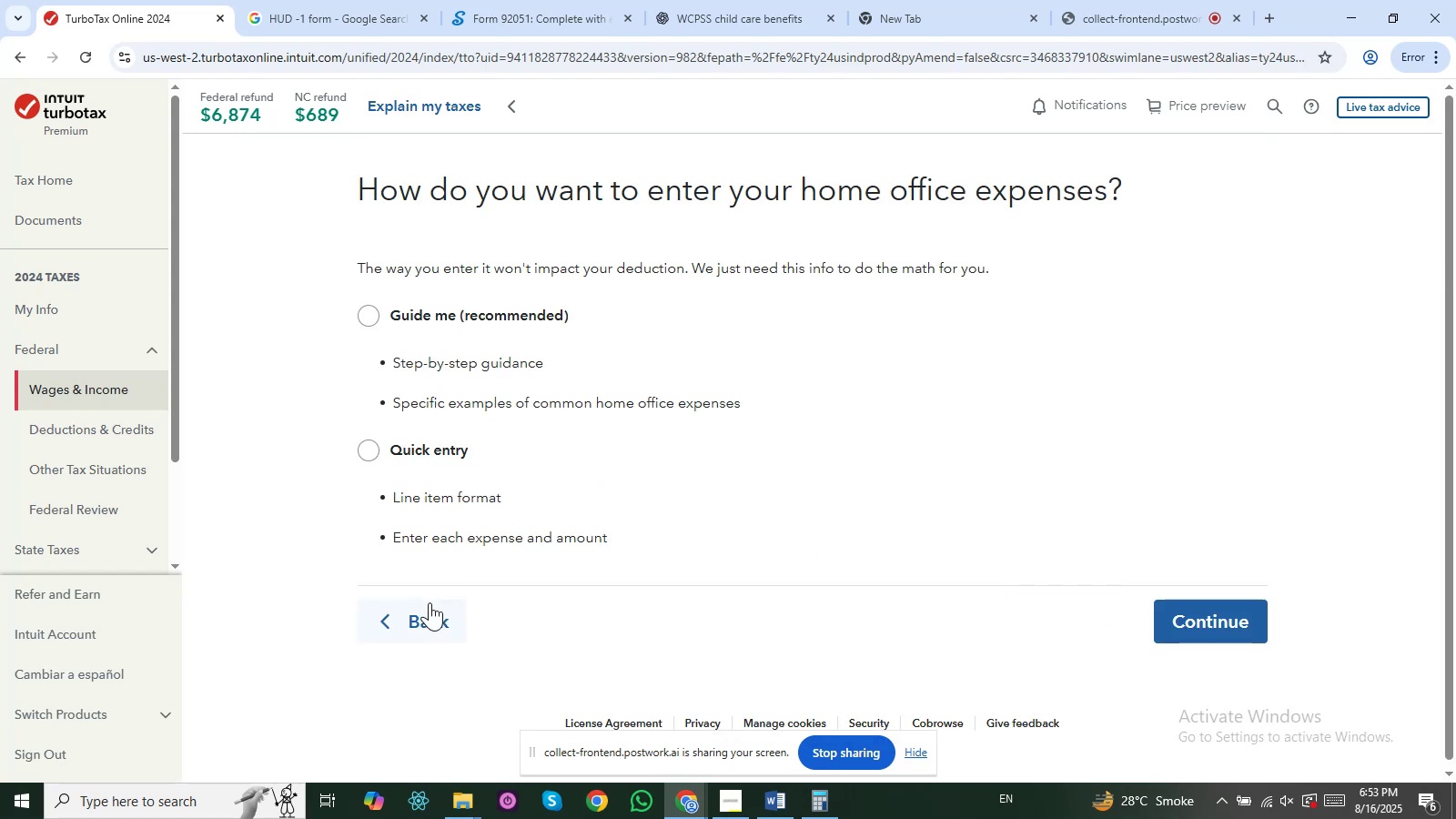 
wait(6.81)
 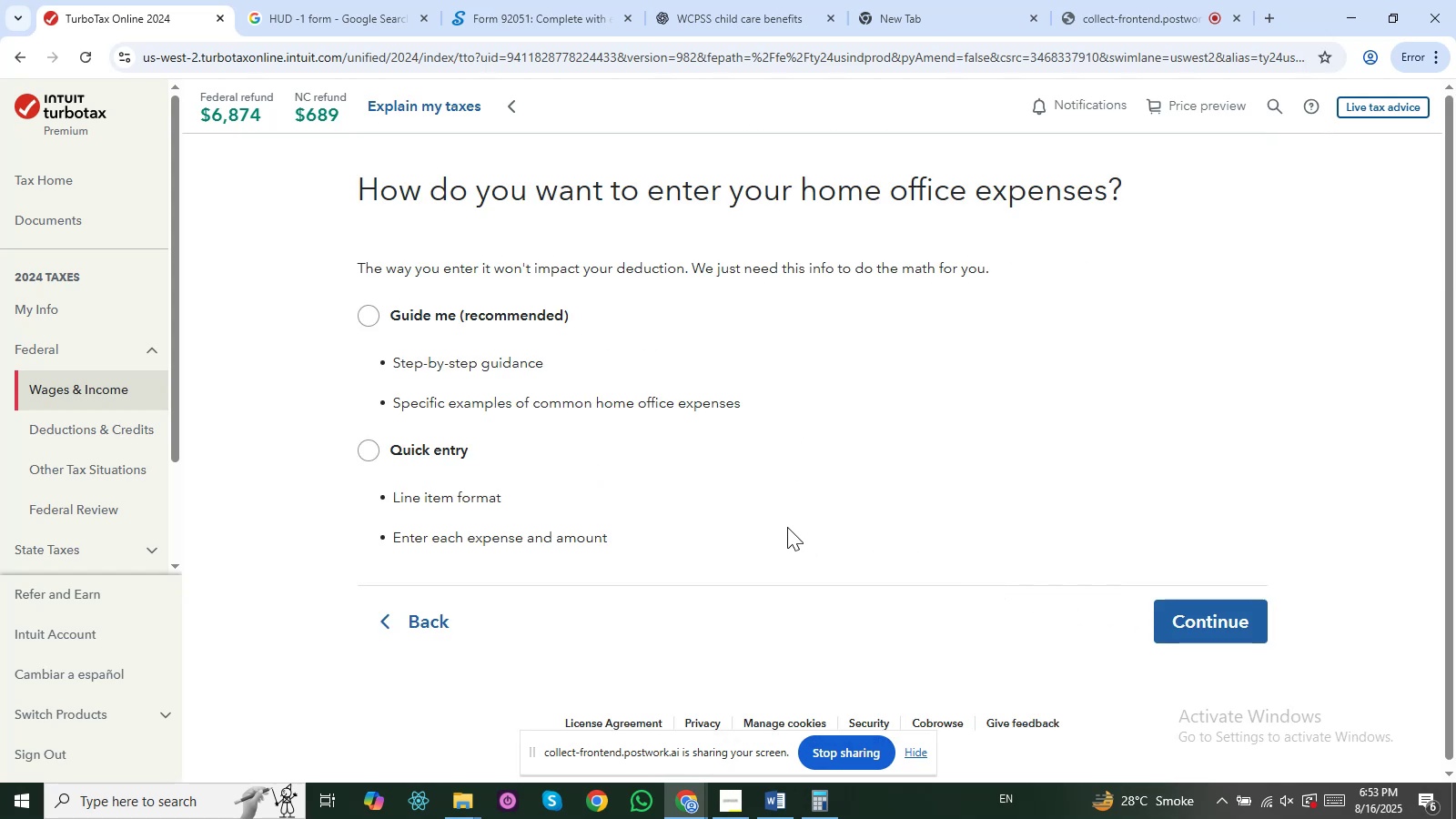 
left_click([411, 625])
 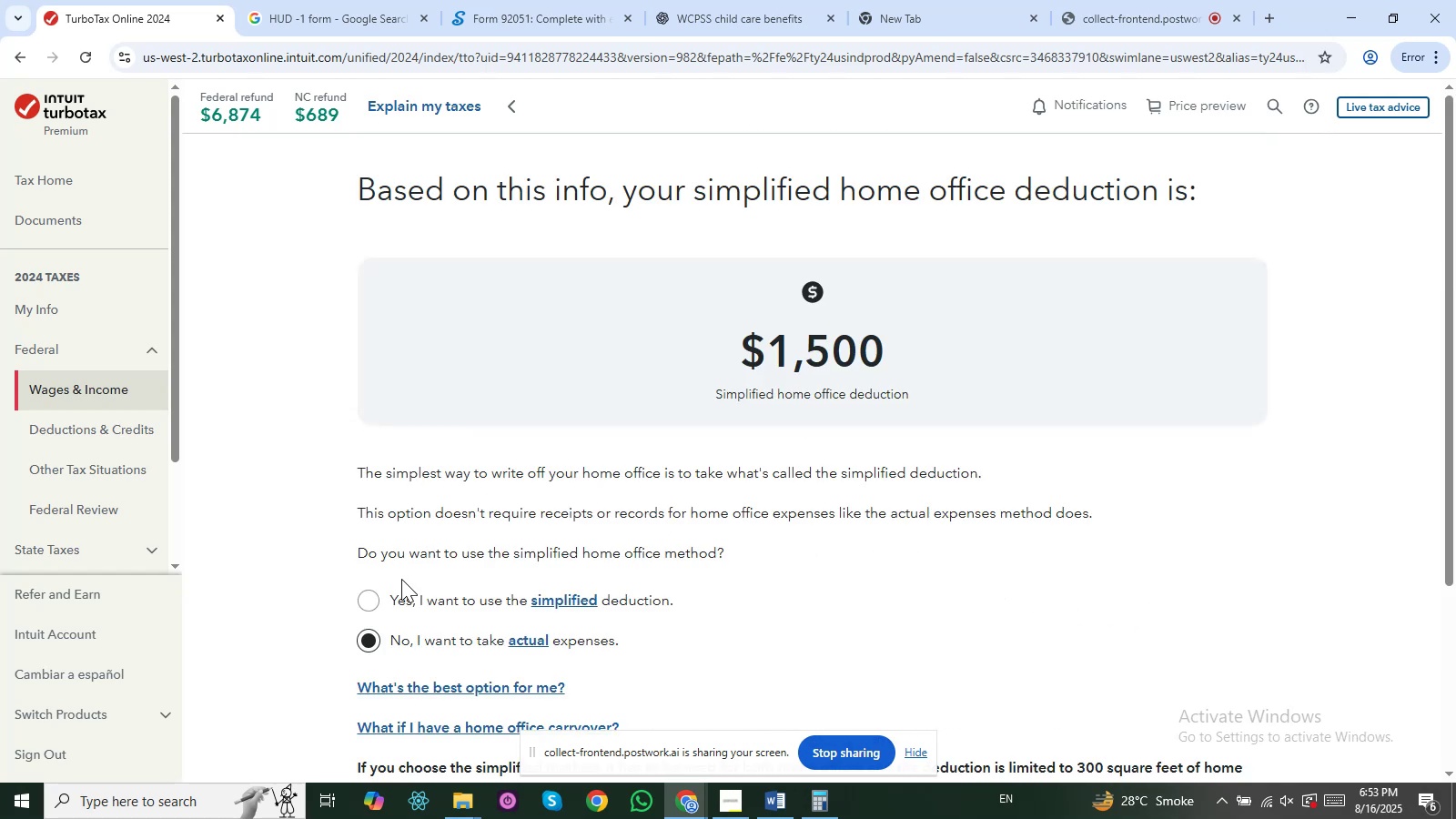 
left_click([409, 600])
 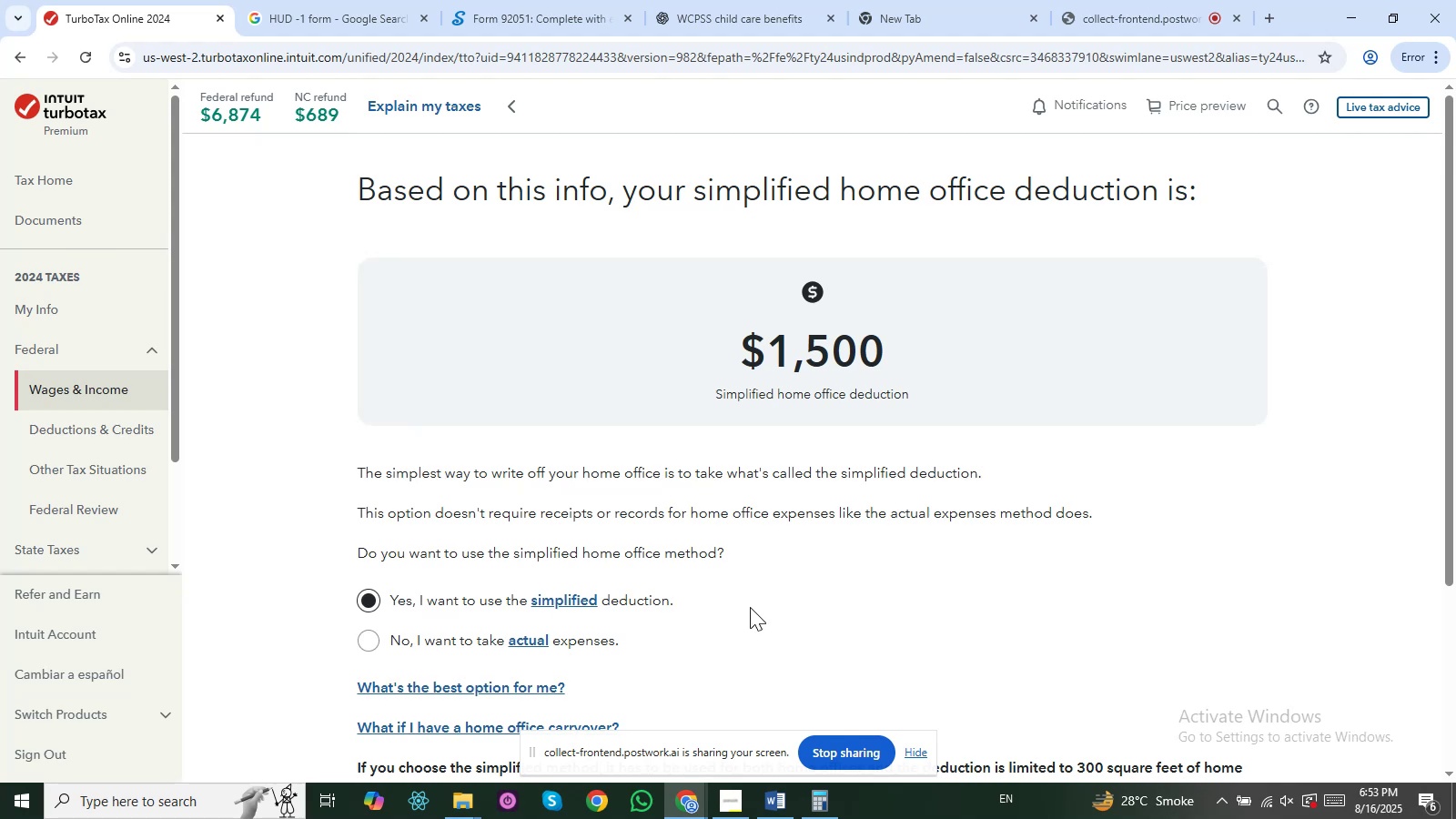 
scroll: coordinate [758, 608], scroll_direction: down, amount: 2.0
 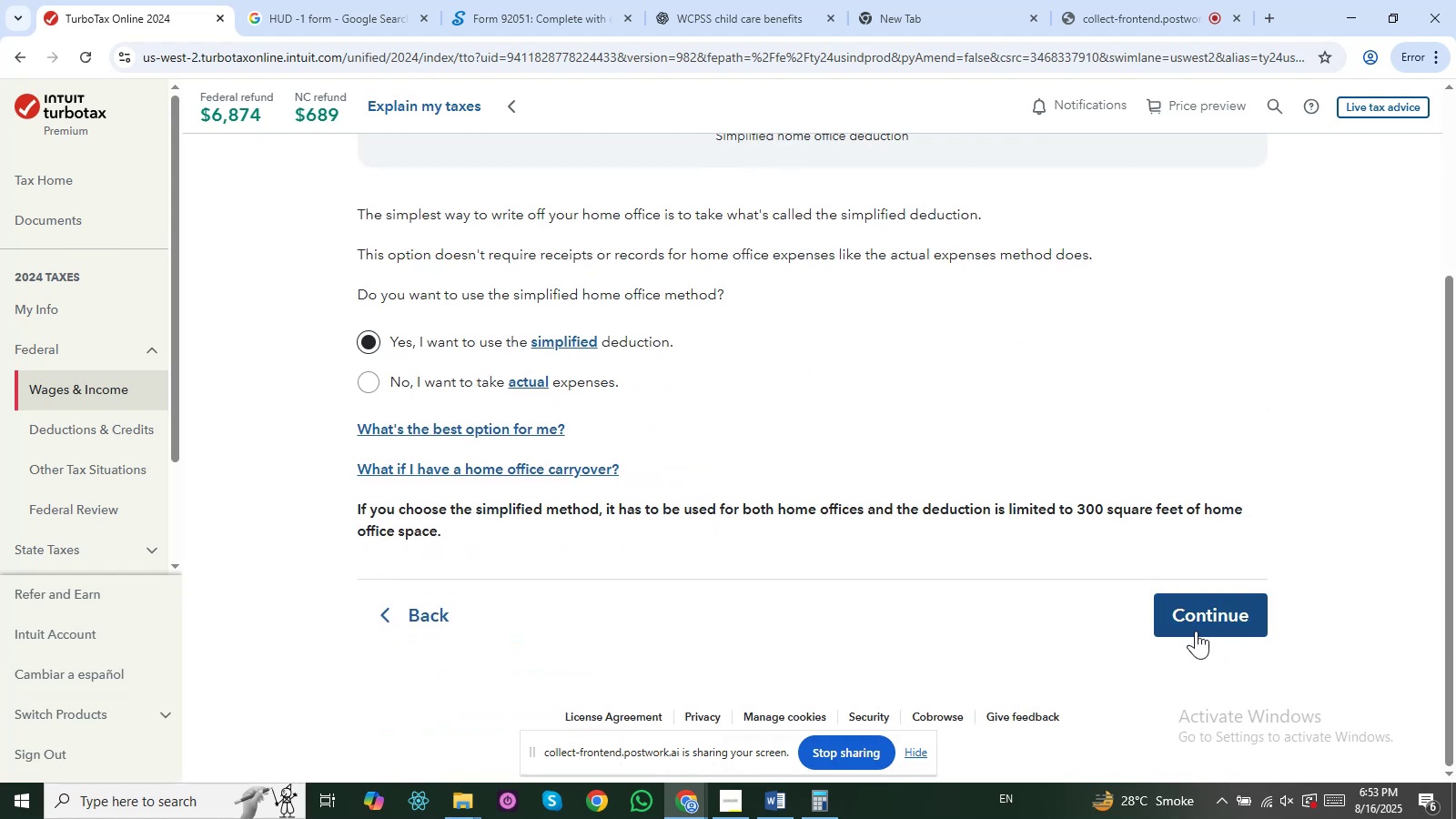 
left_click([1190, 621])
 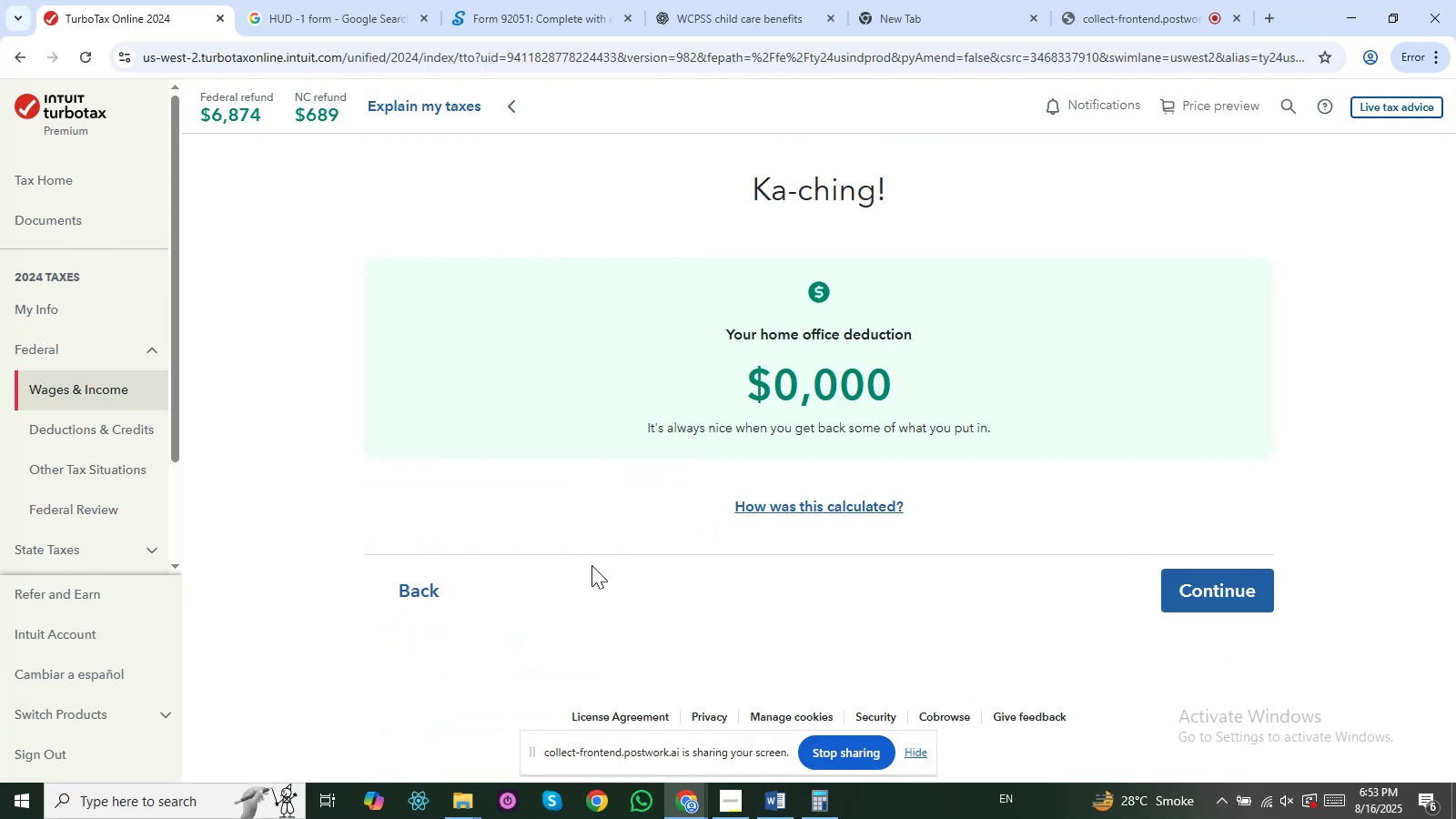 
wait(8.13)
 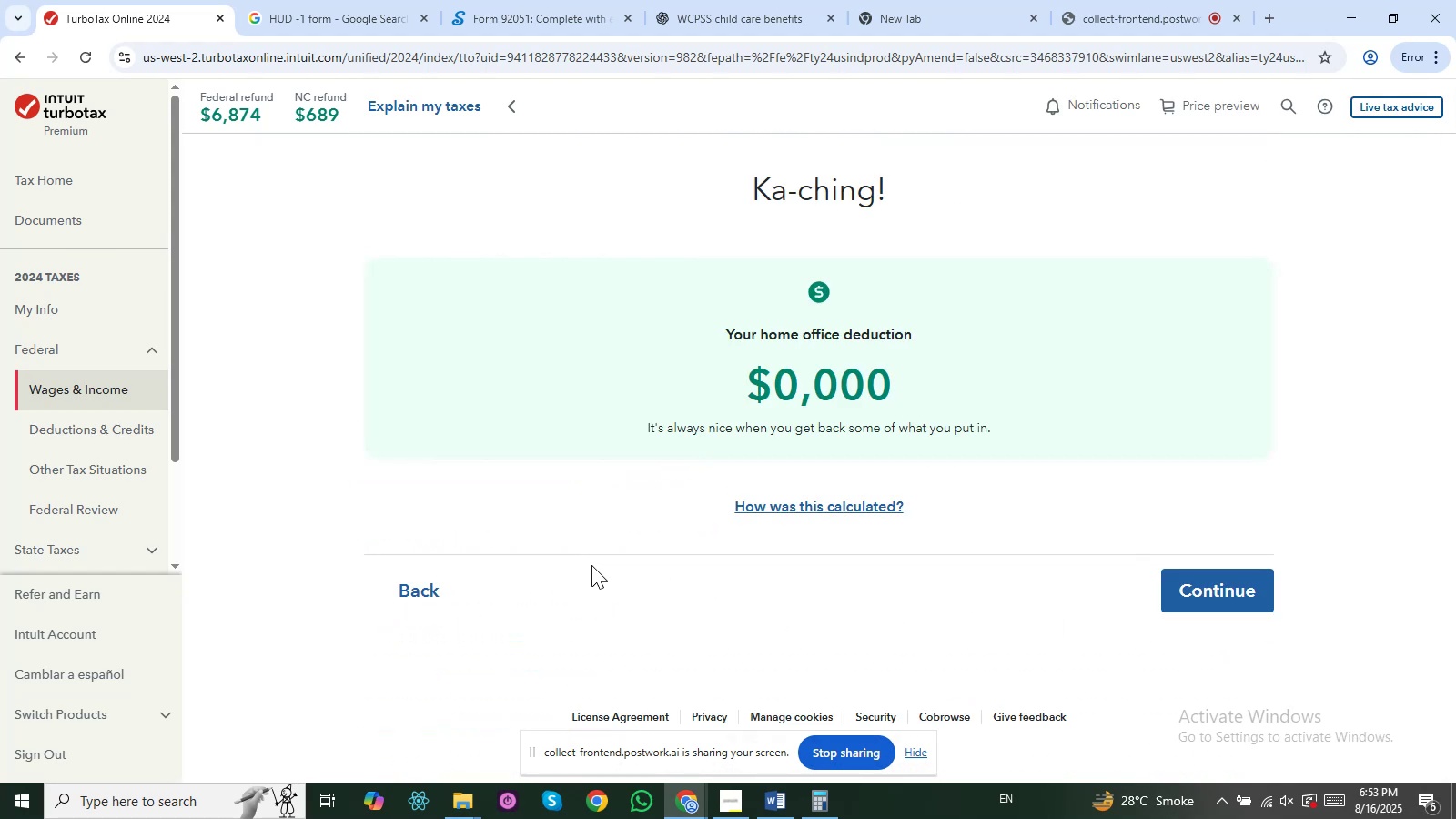 
left_click([1182, 579])
 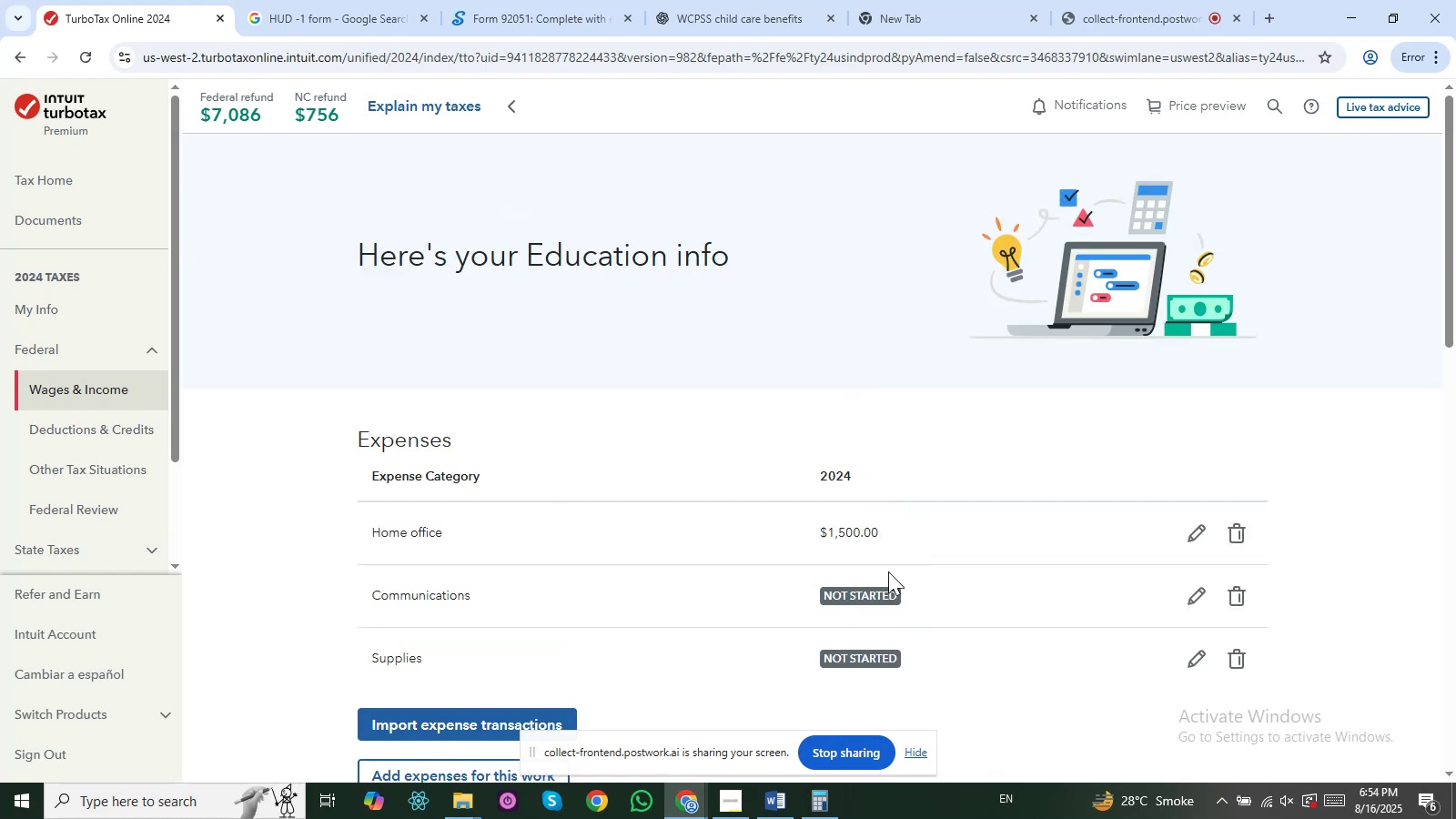 
wait(9.38)
 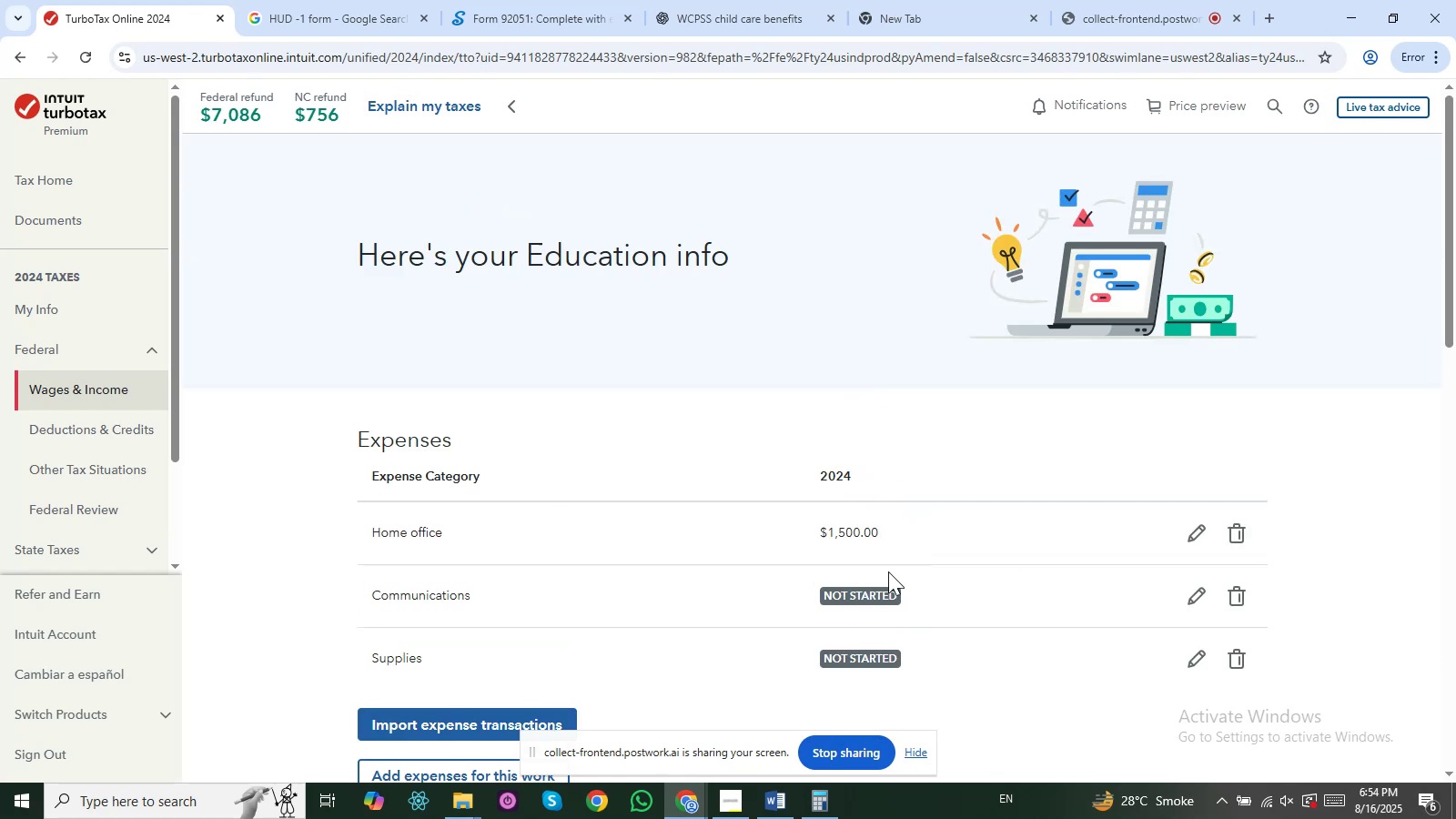 
left_click([1191, 597])
 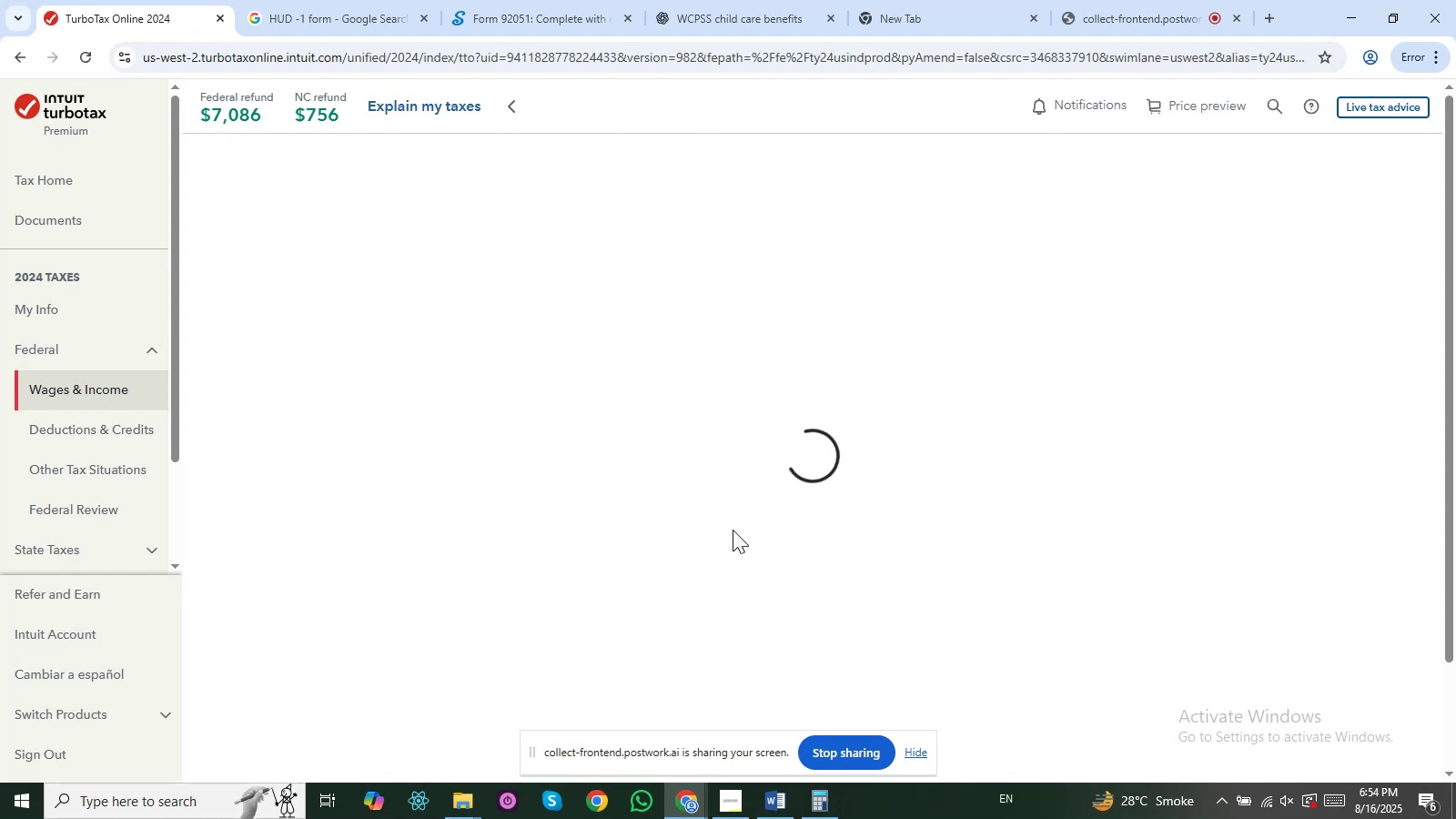 
key(Alt+AltLeft)
 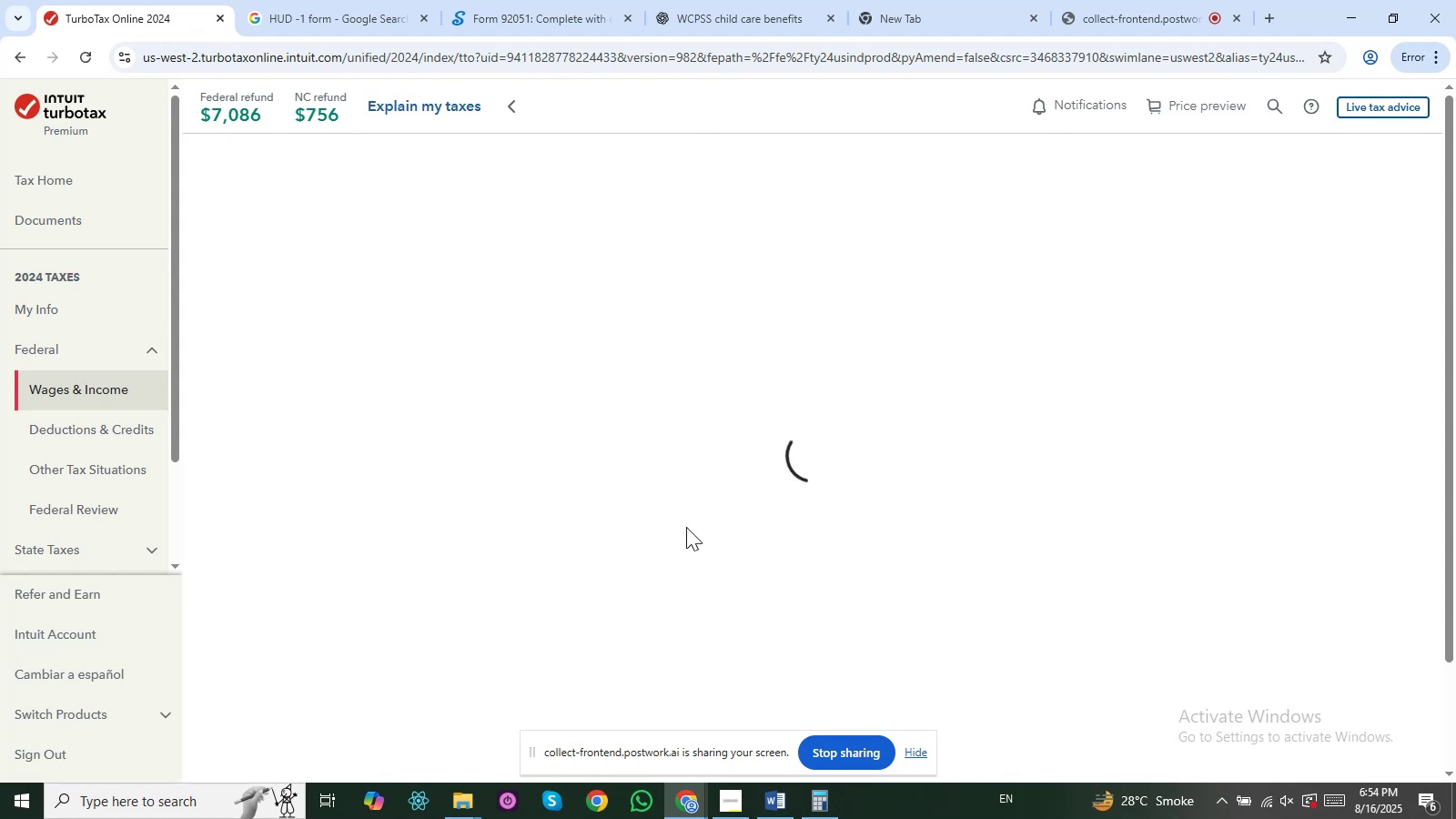 
key(Alt+Tab)
 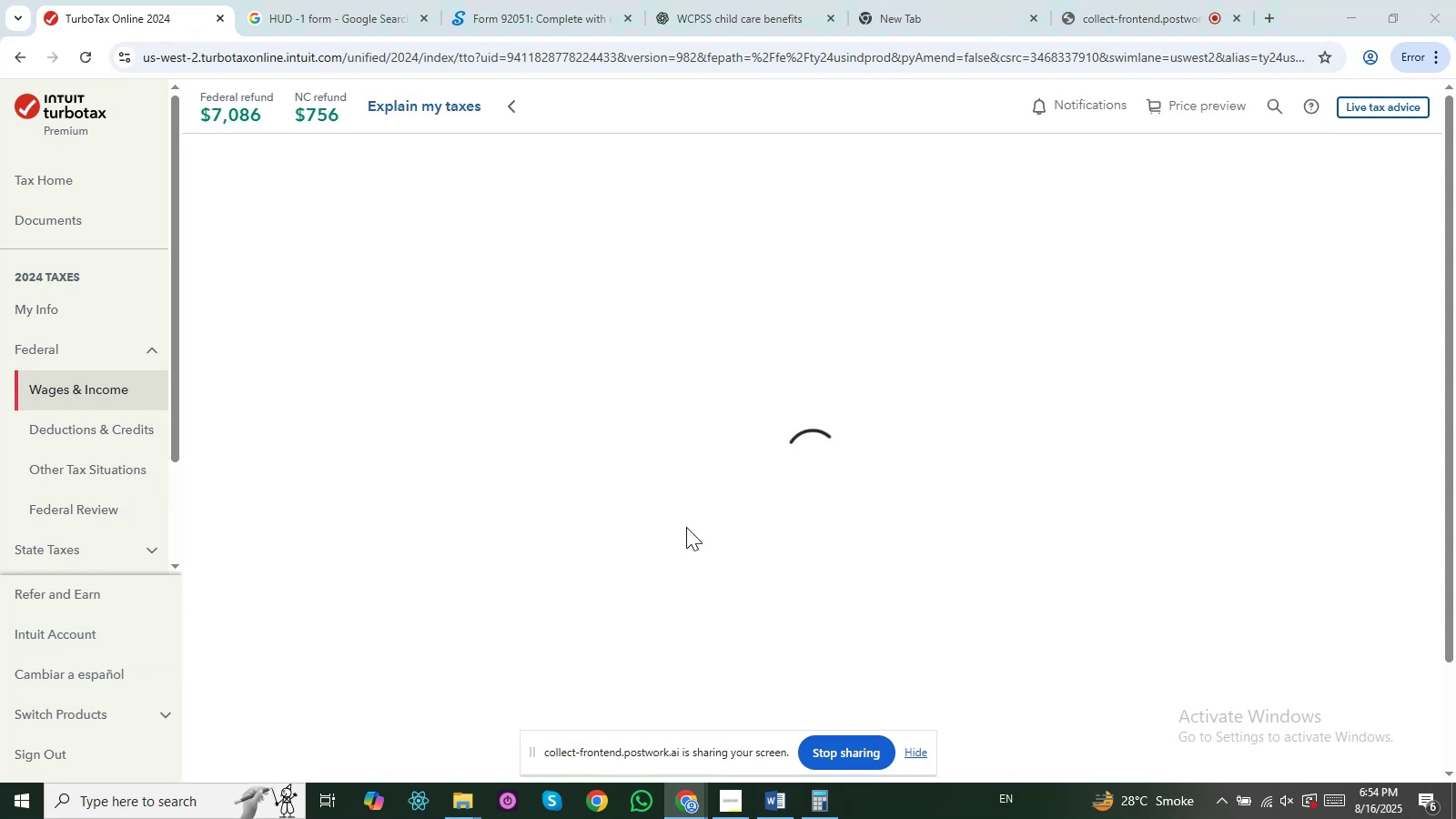 
key(Alt+Tab)
 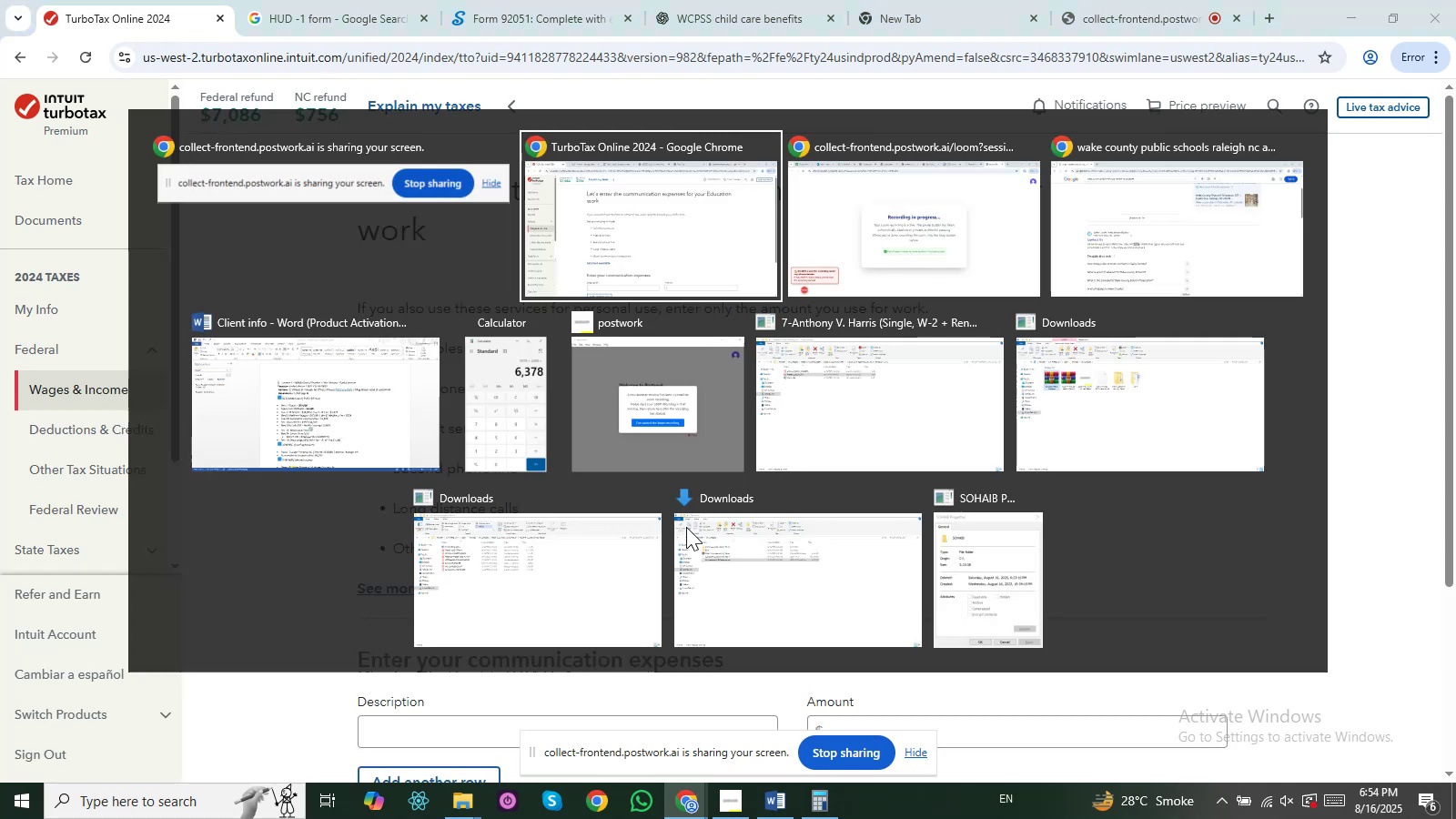 
key(Alt+Tab)
 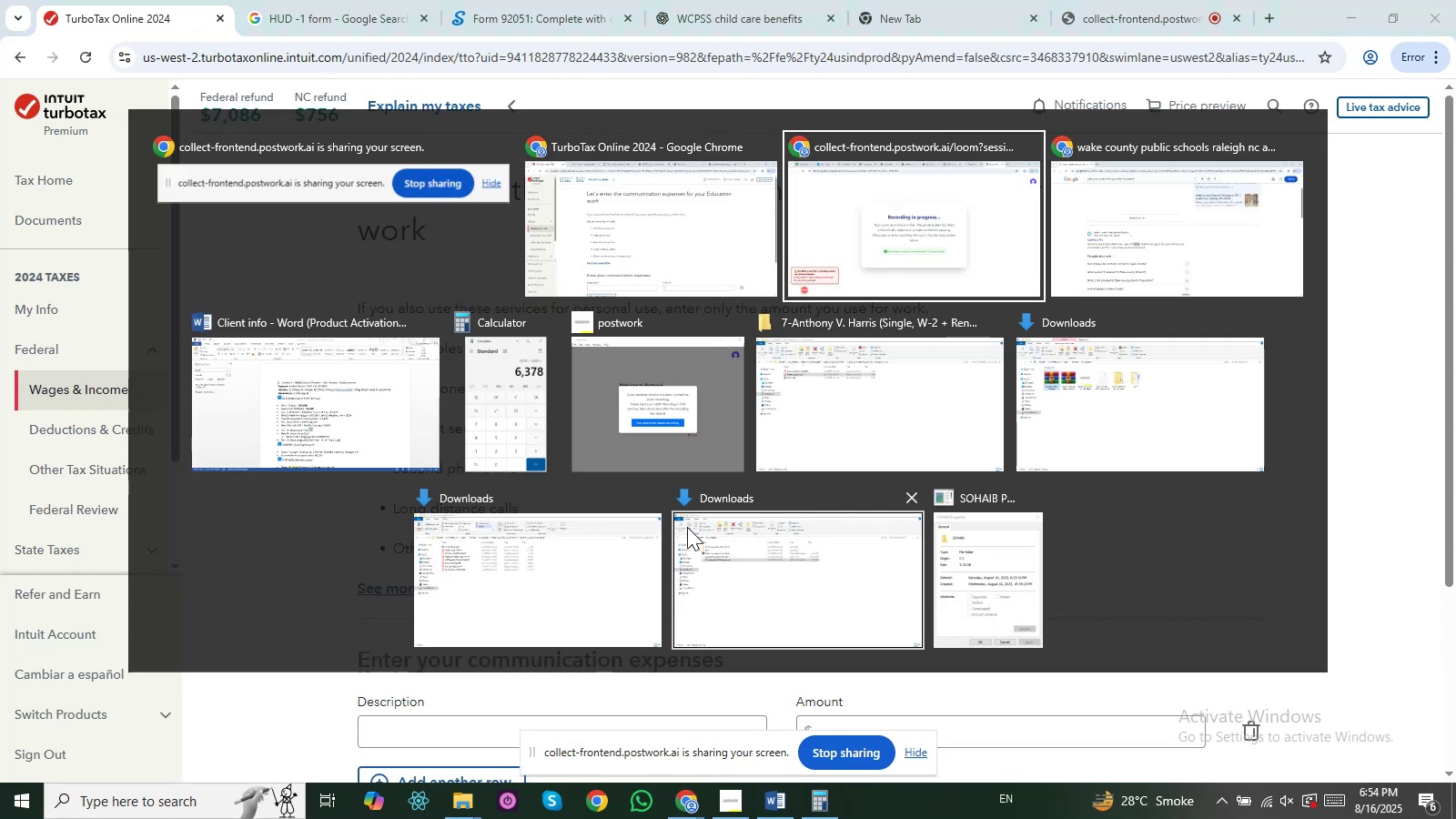 
key(Alt+Tab)
 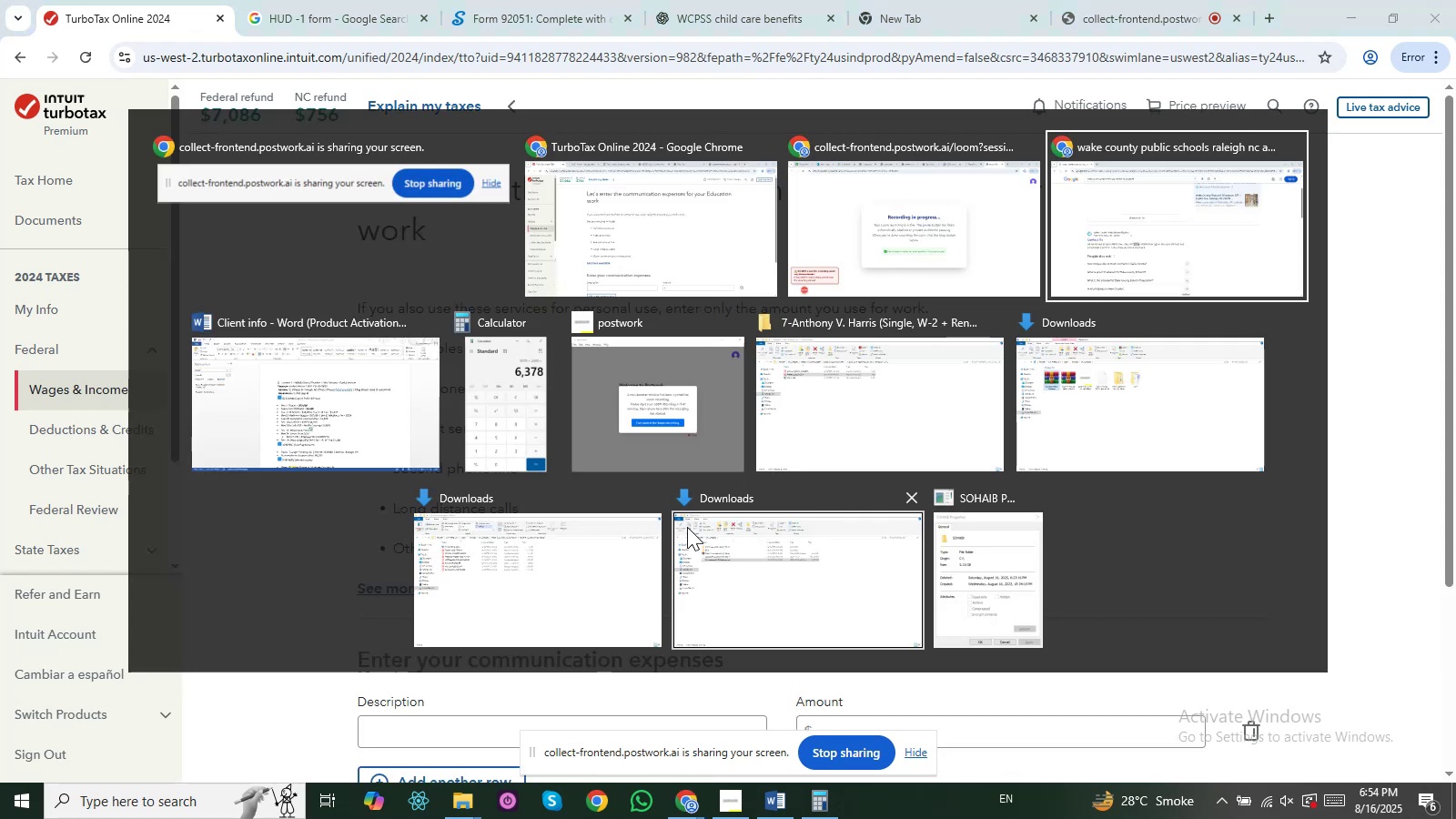 
key(Alt+Tab)
 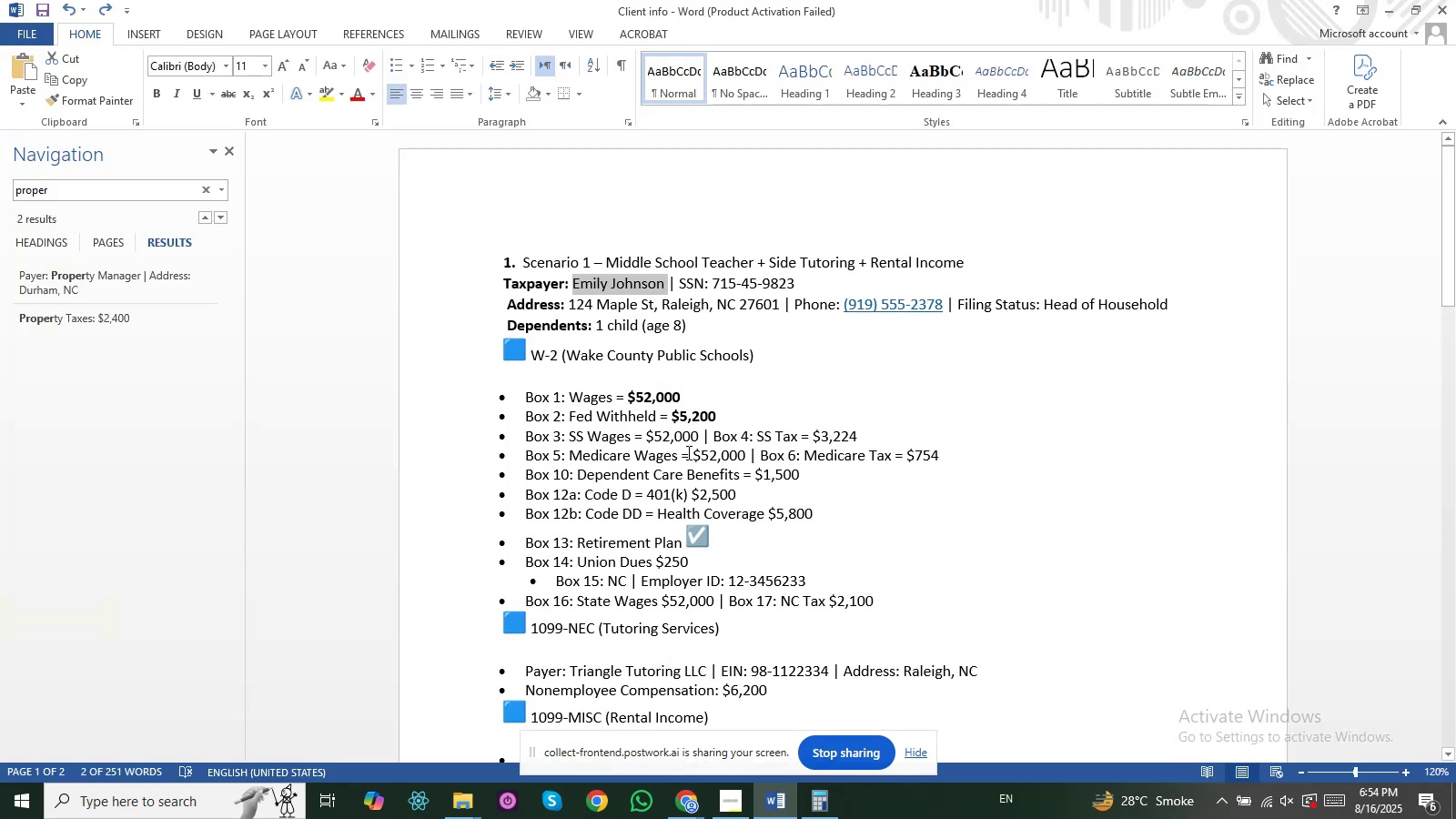 
left_click([684, 444])
 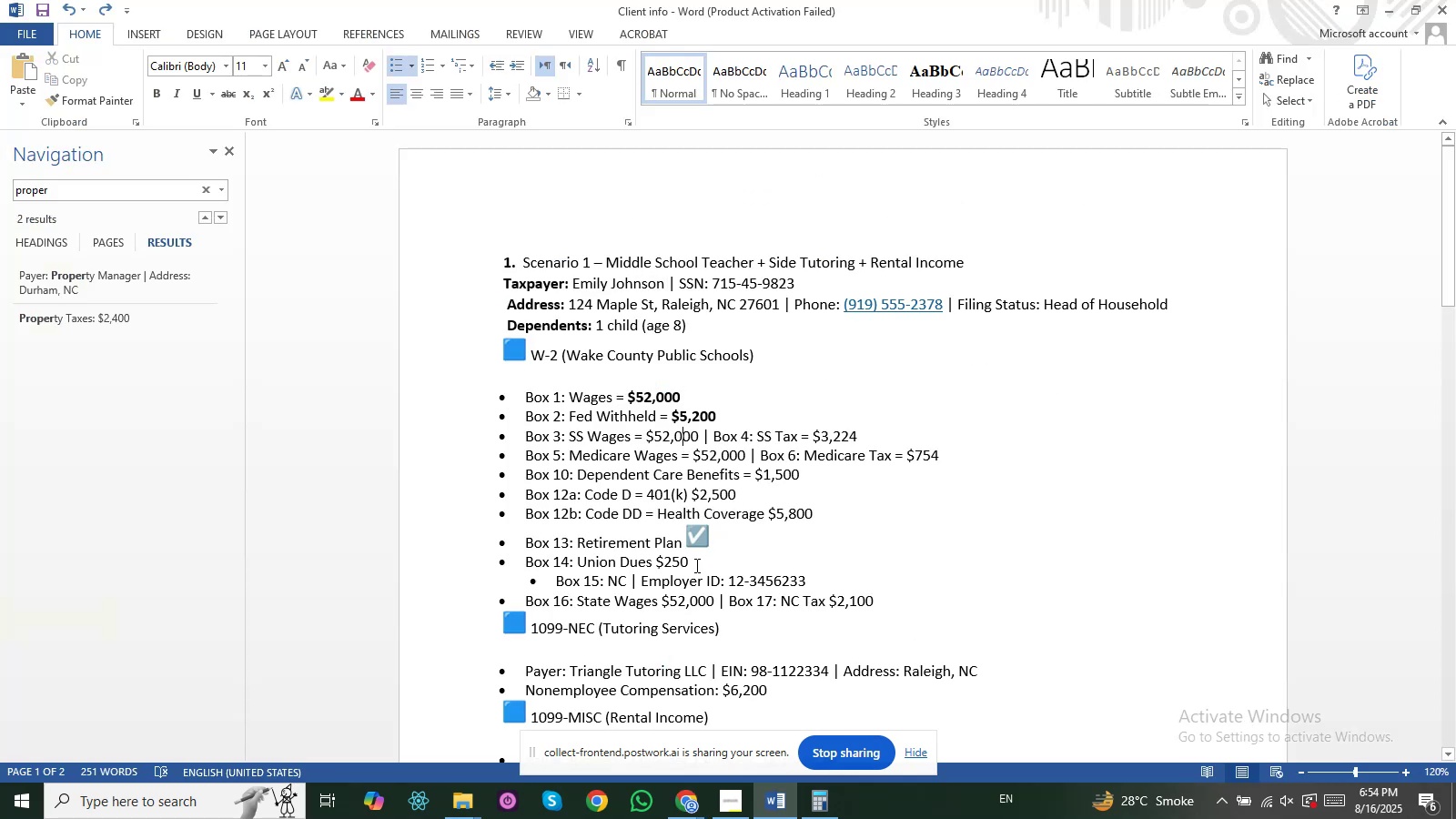 
key(Alt+Tab)
 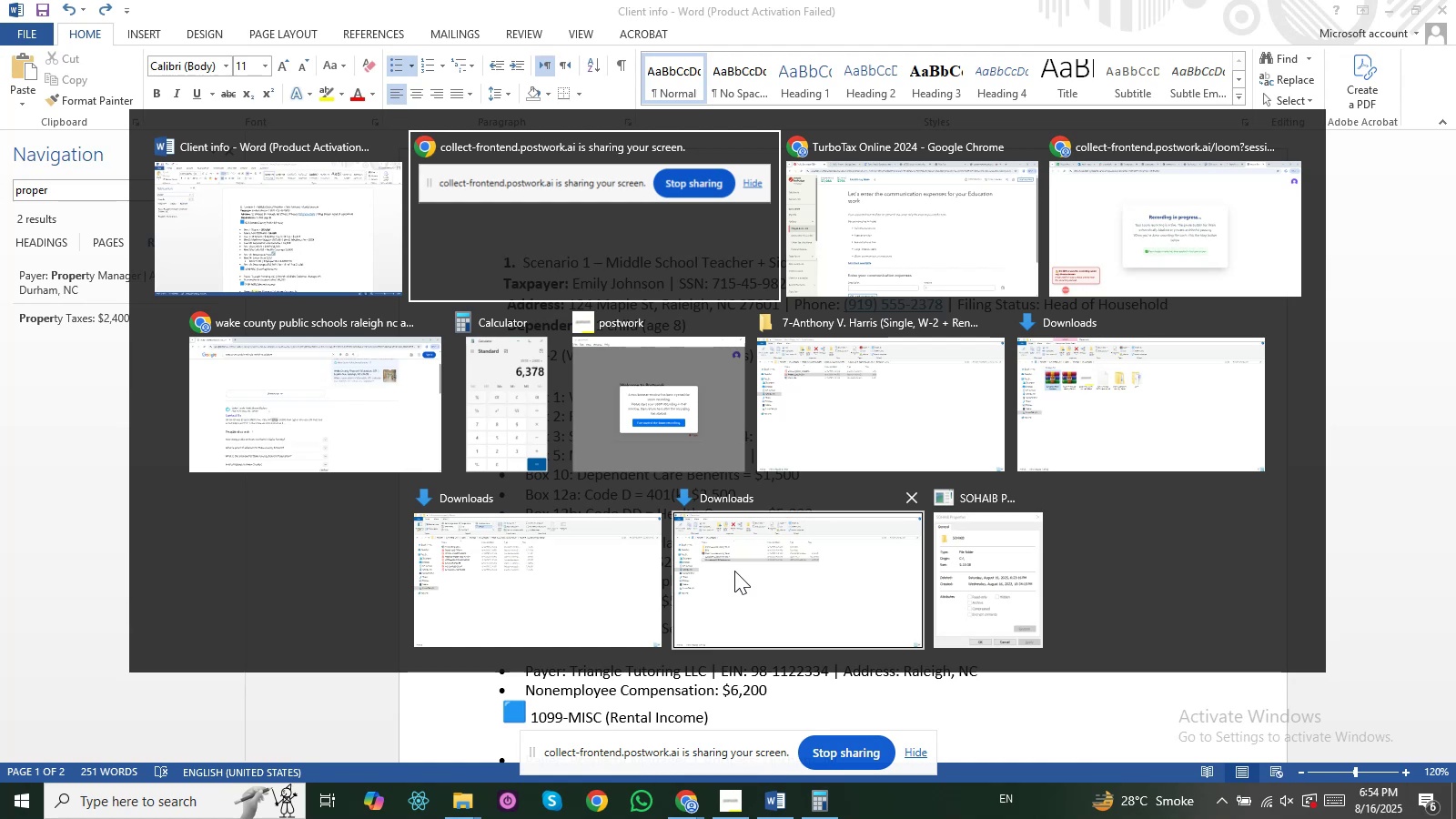 
key(Alt+Tab)
 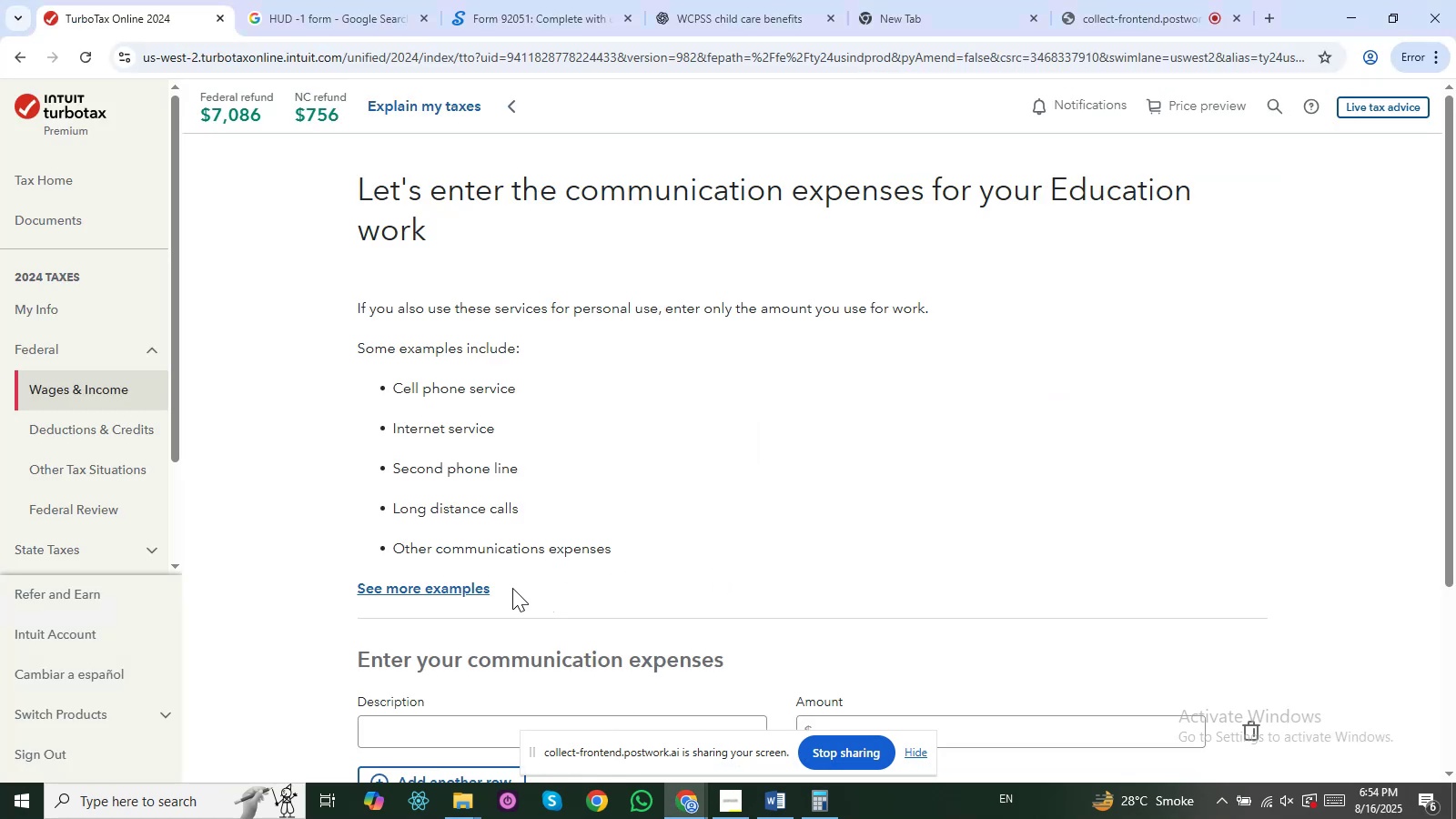 
scroll: coordinate [560, 590], scroll_direction: down, amount: 1.0
 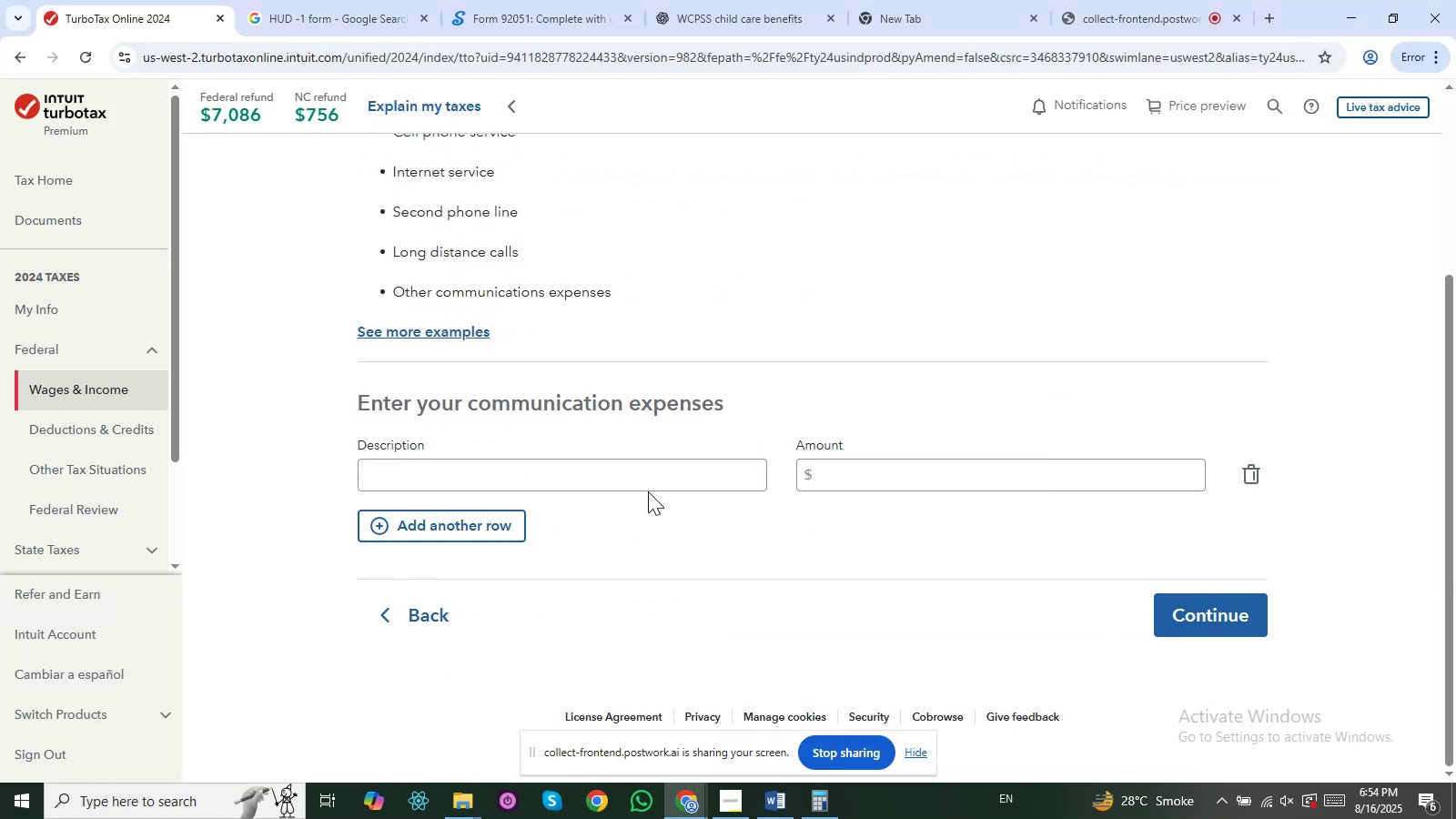 
left_click([580, 480])
 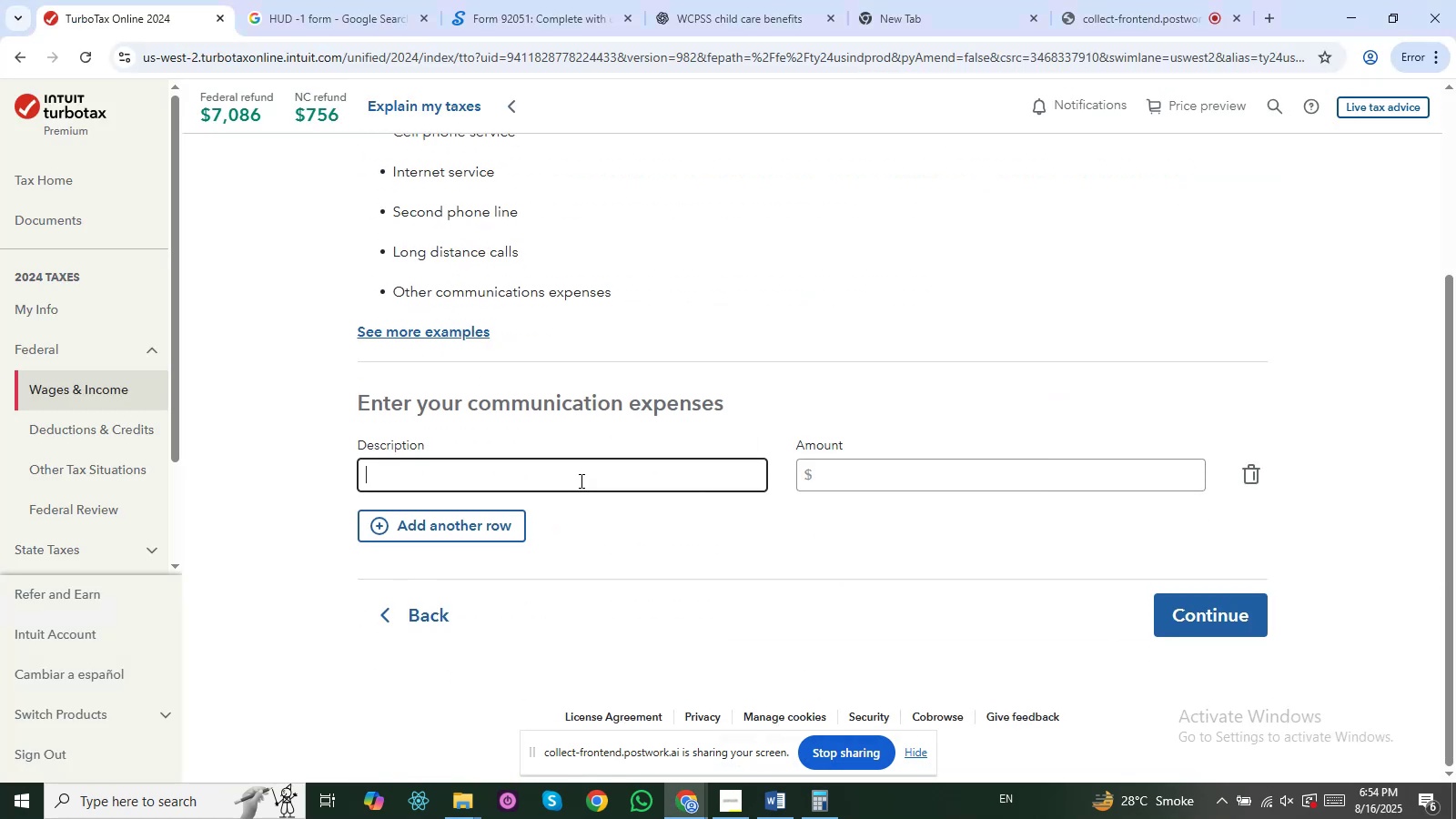 
type(Interet)
key(Backspace)
key(Backspace)
type(net Expenses)
key(Backspace)
 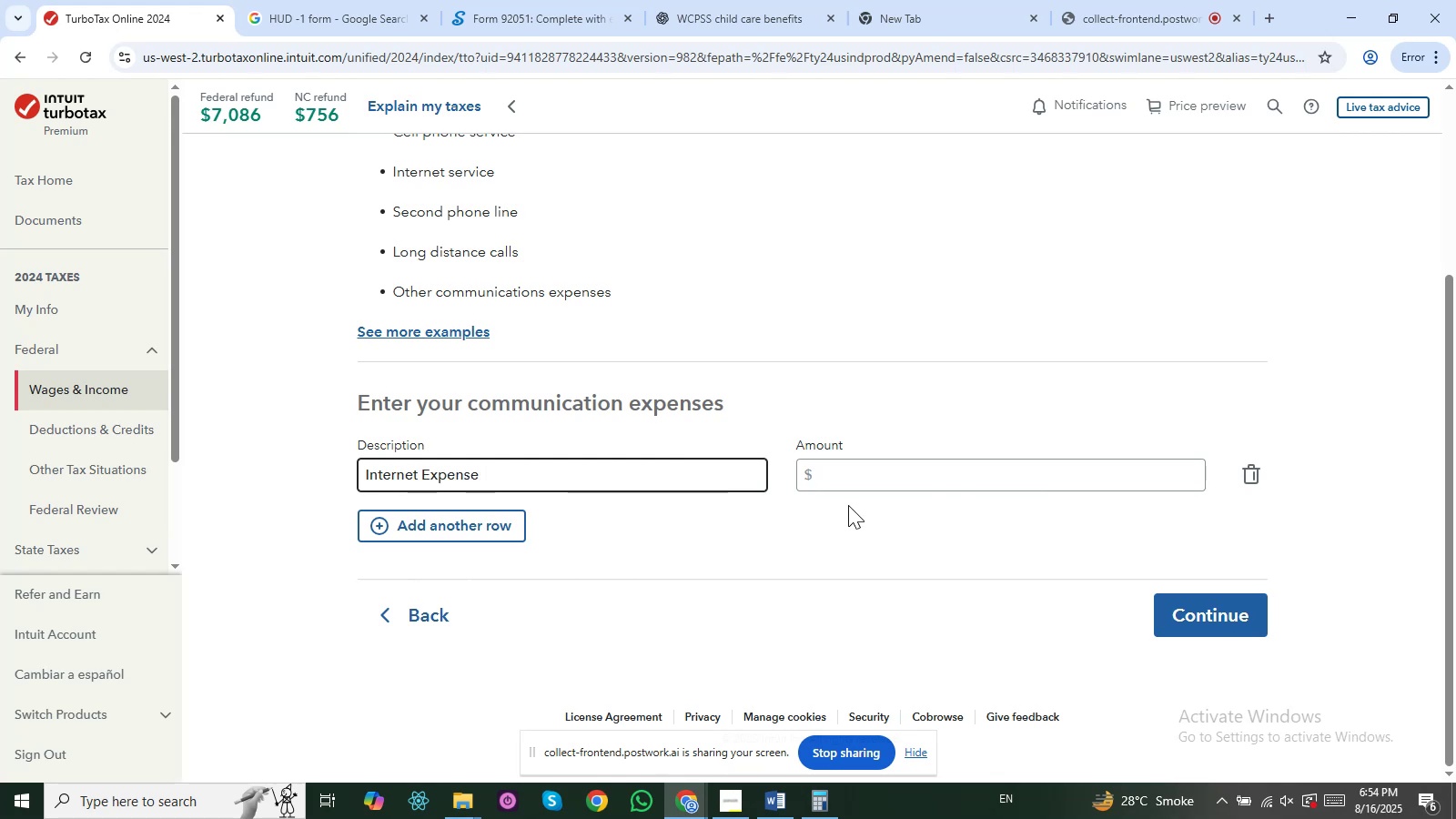 
left_click([894, 480])
 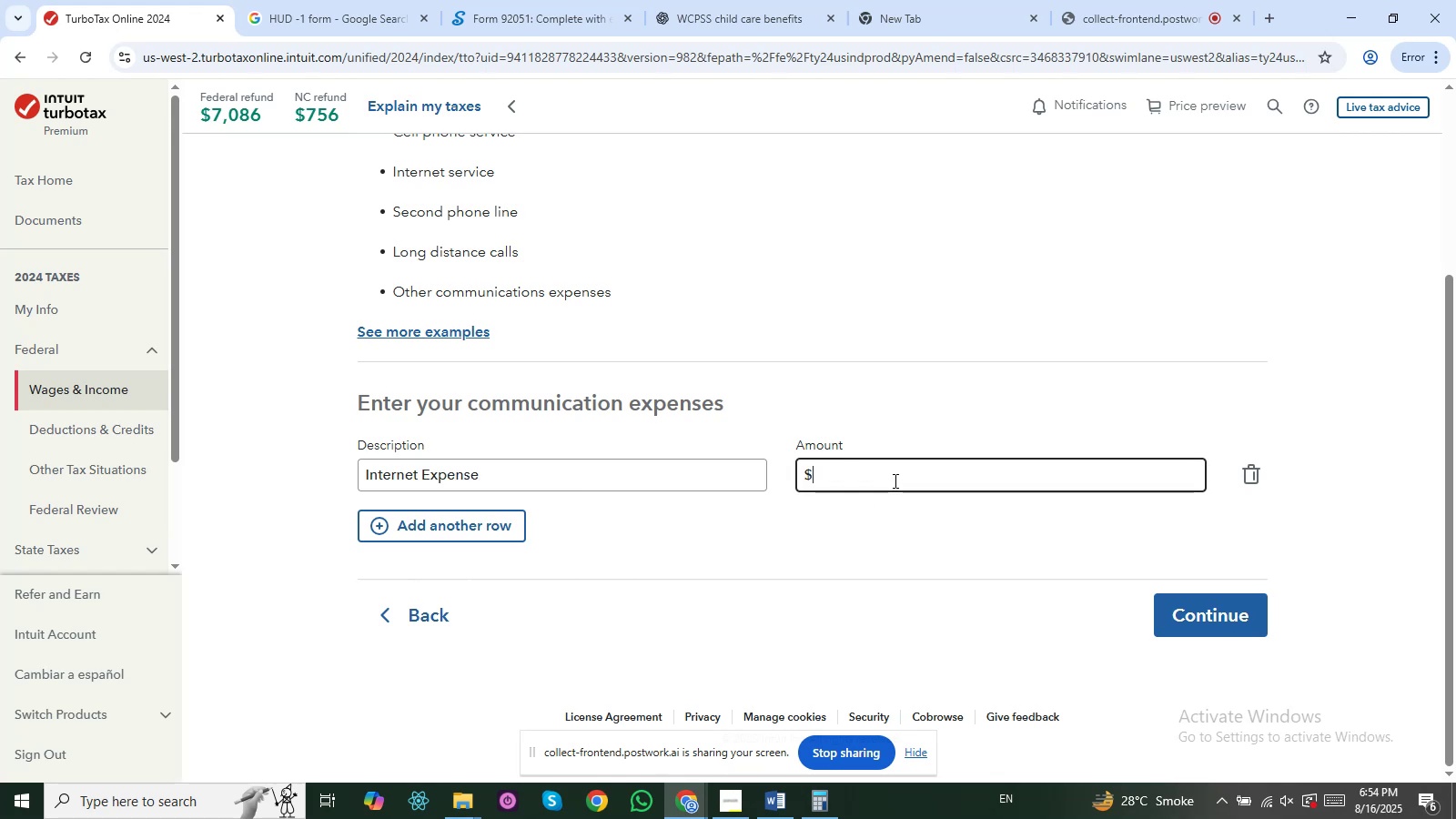 
key(Alt+AltLeft)
 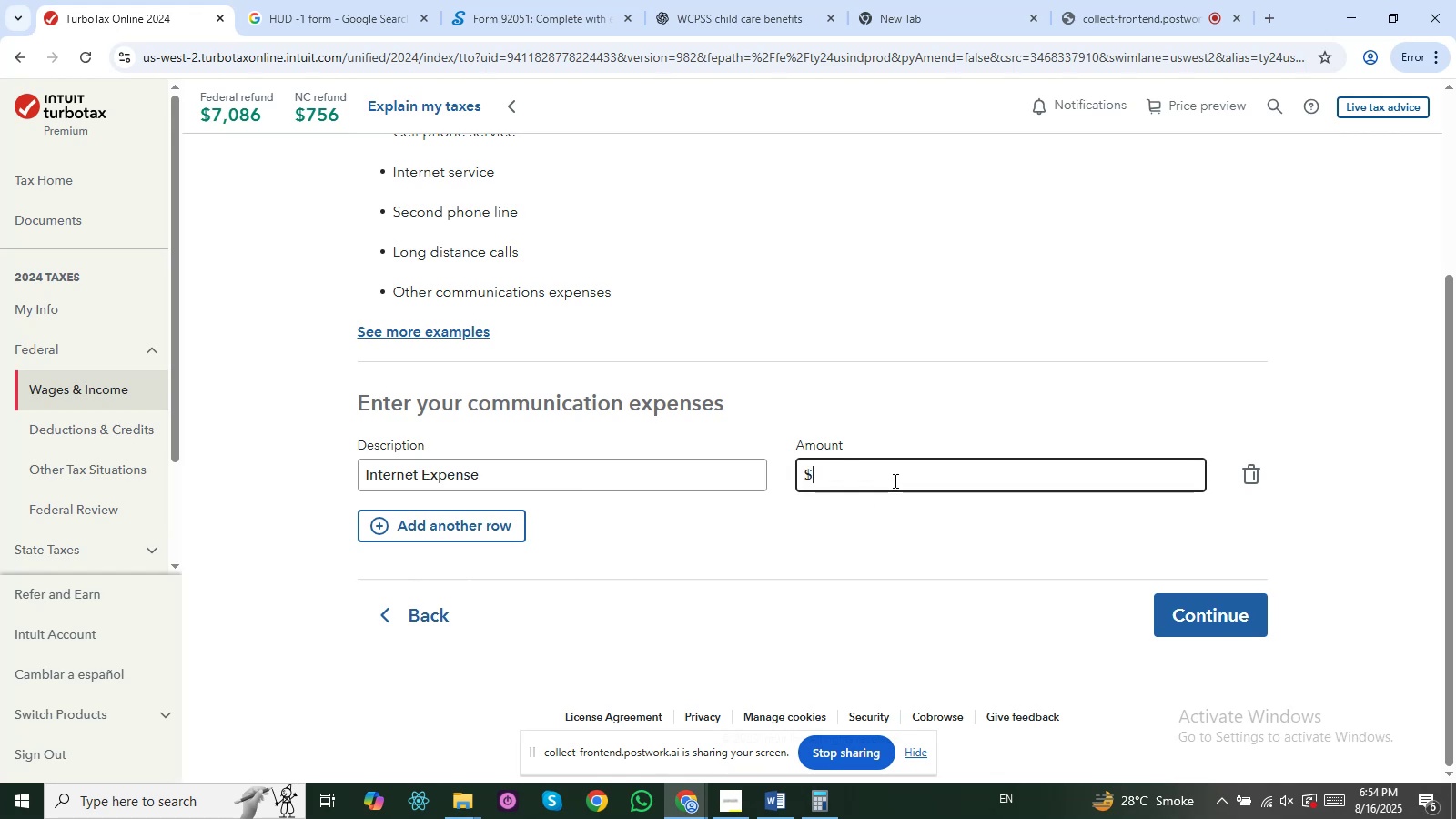 
key(Alt+Tab)
 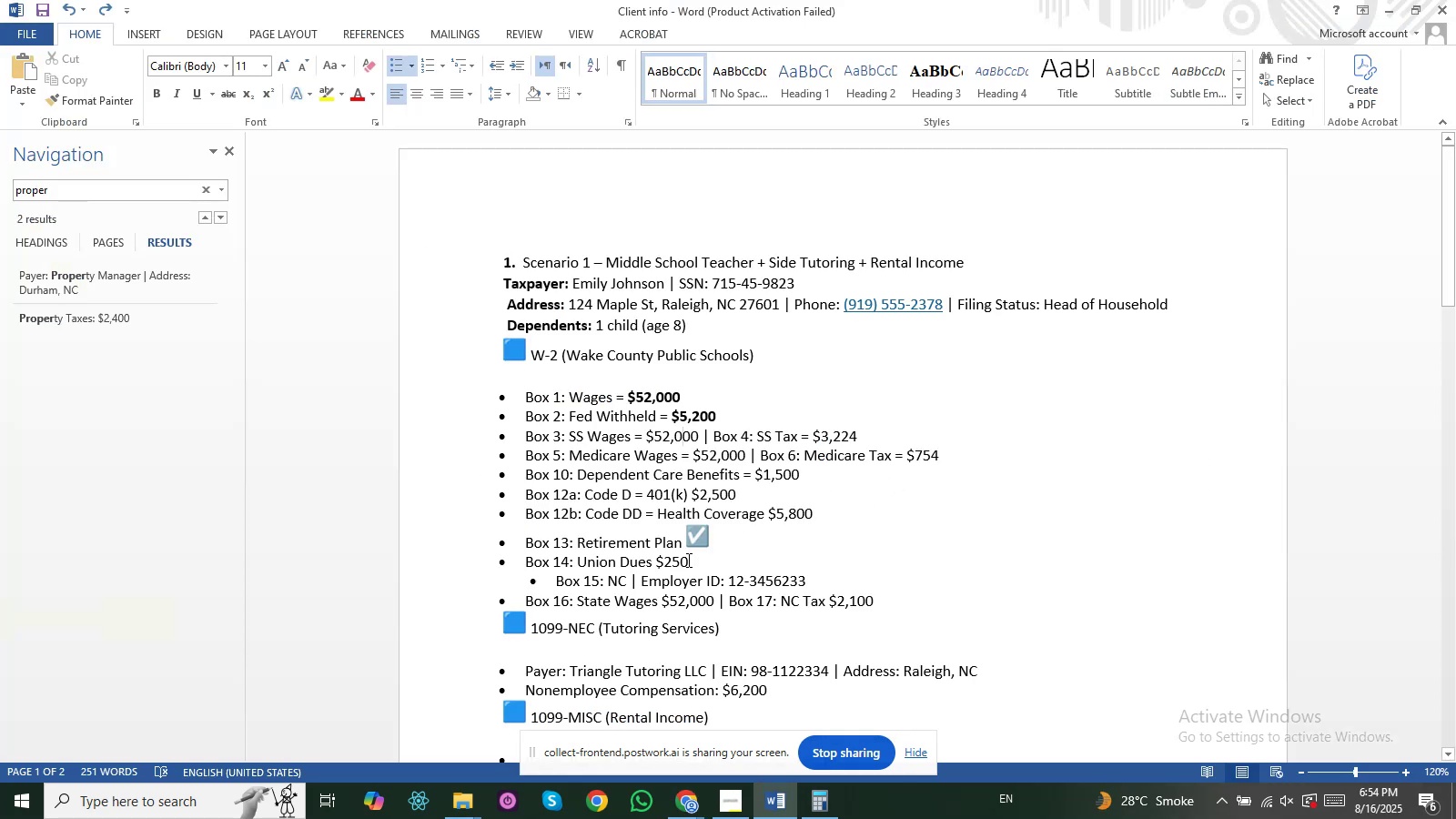 
scroll: coordinate [666, 596], scroll_direction: down, amount: 1.0
 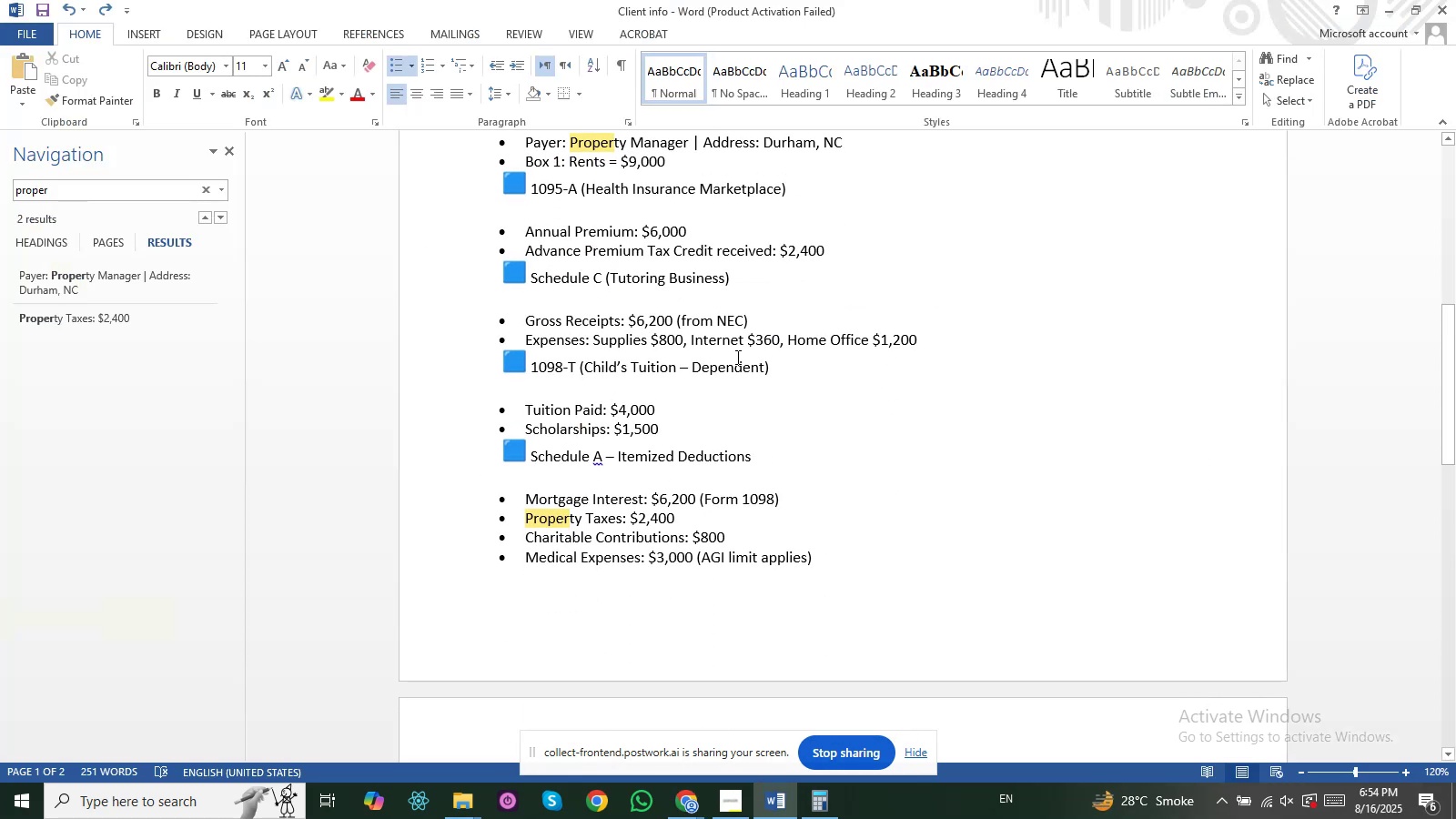 
key(Alt+AltLeft)
 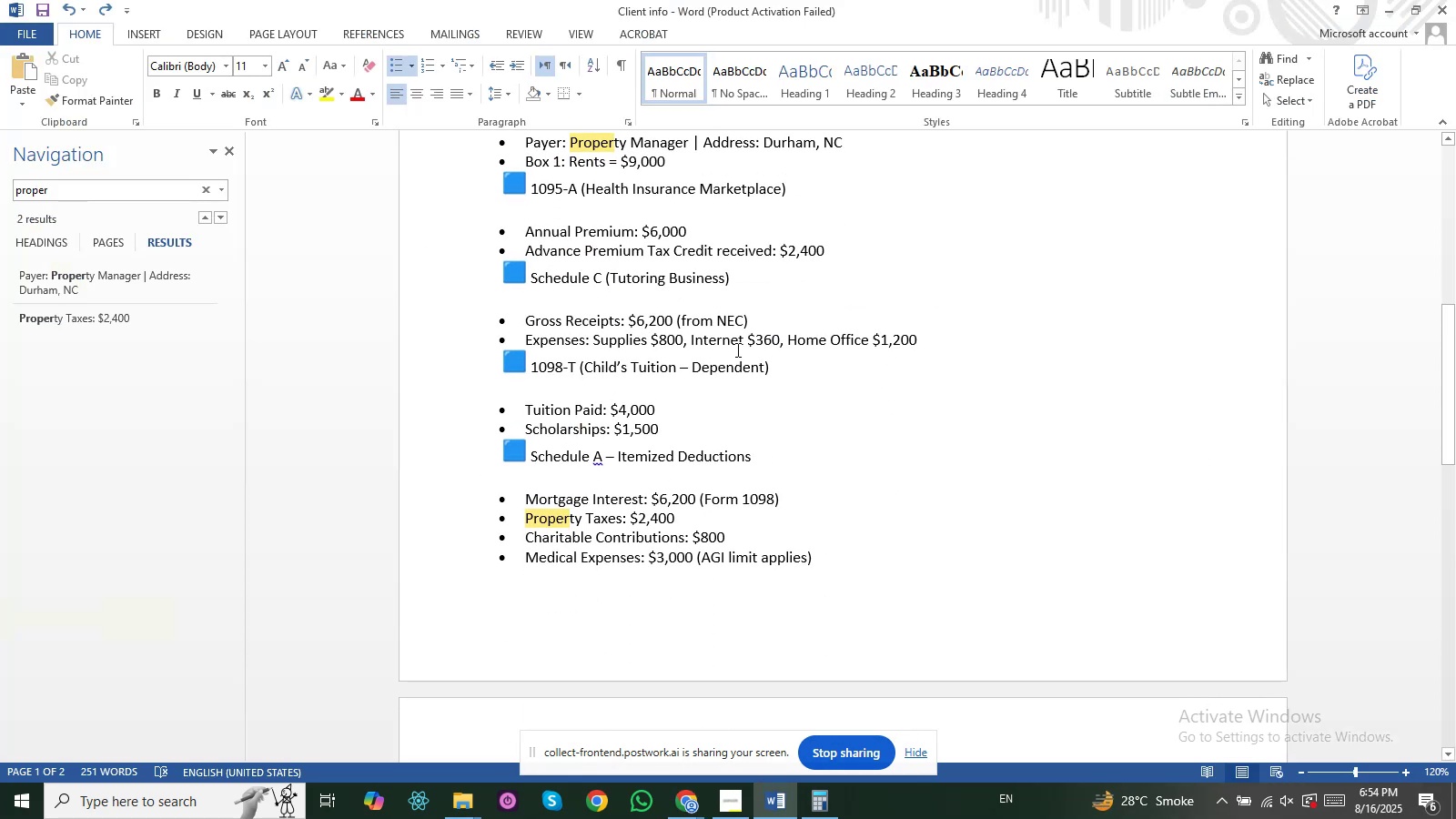 
key(Alt+Tab)
 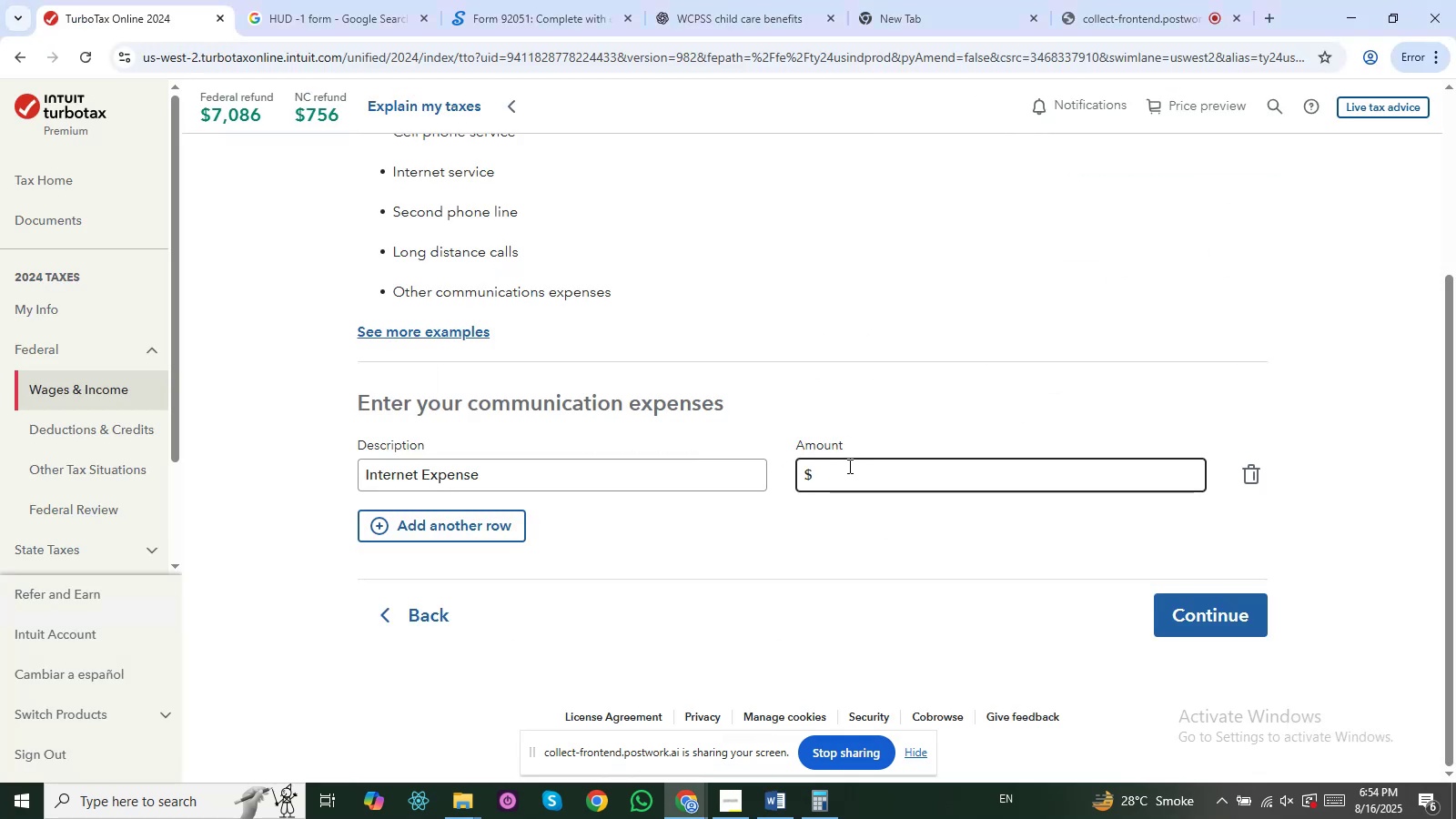 
key(Numpad3)
 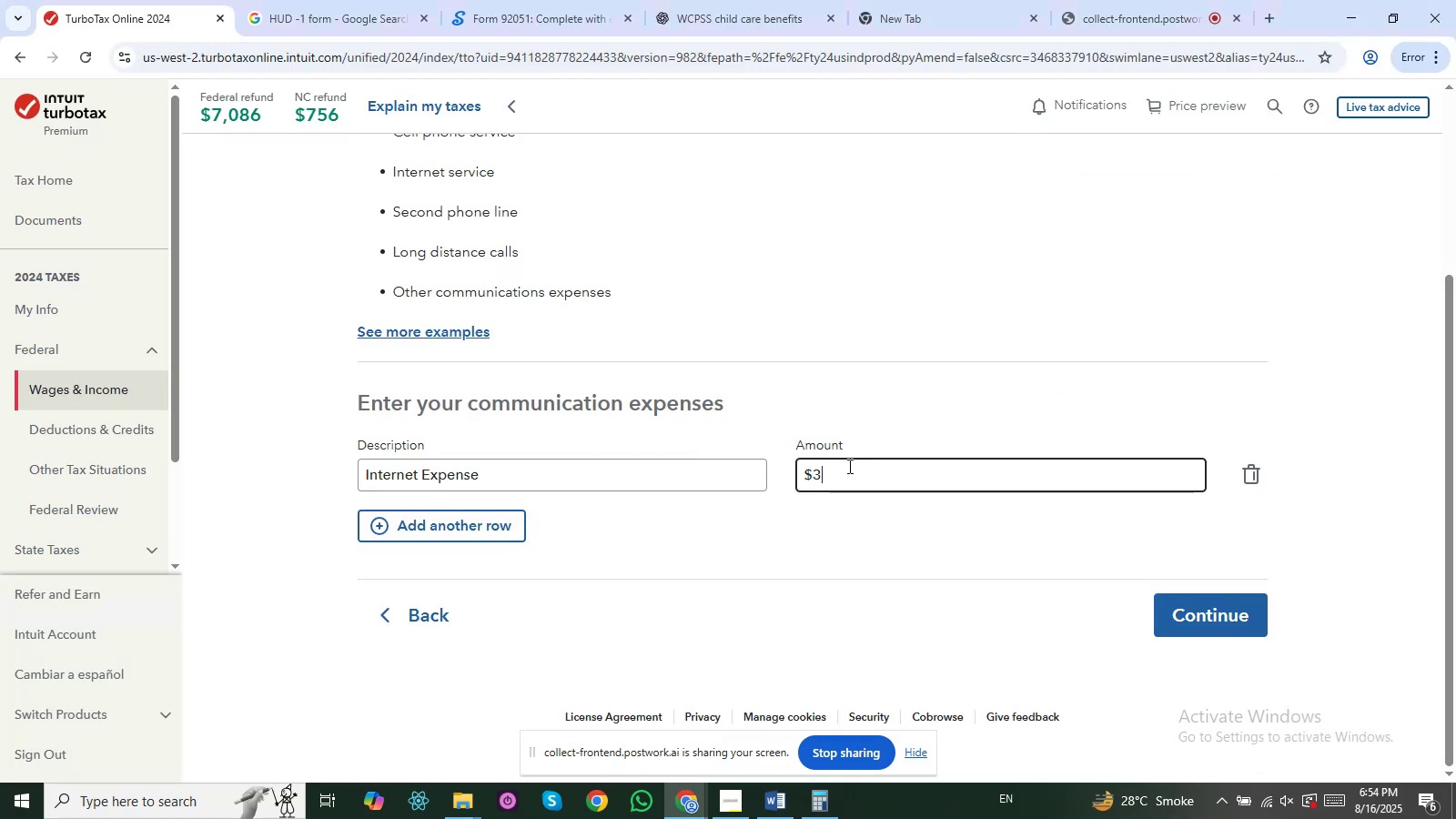 
key(Numpad6)
 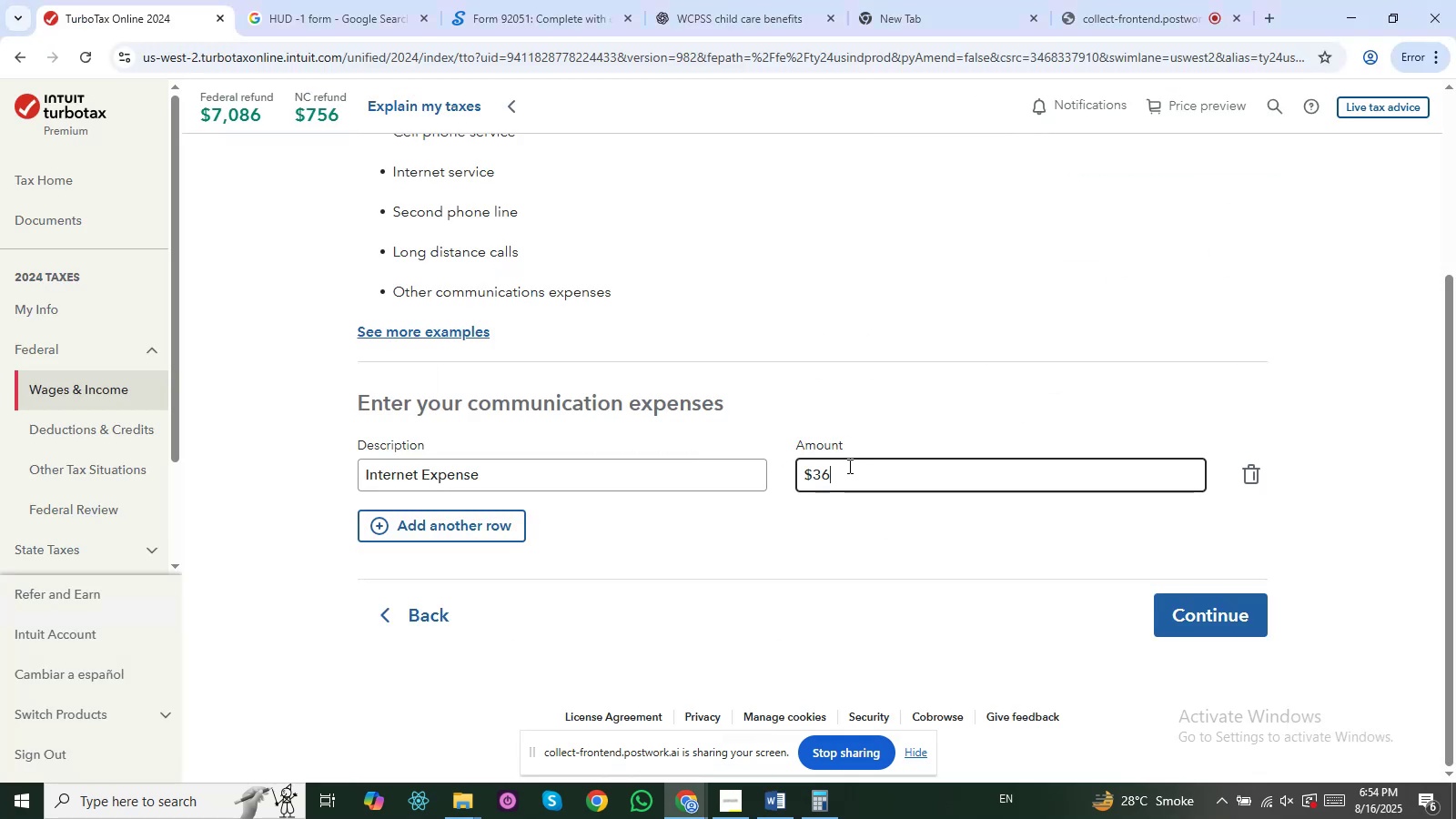 
key(0)
 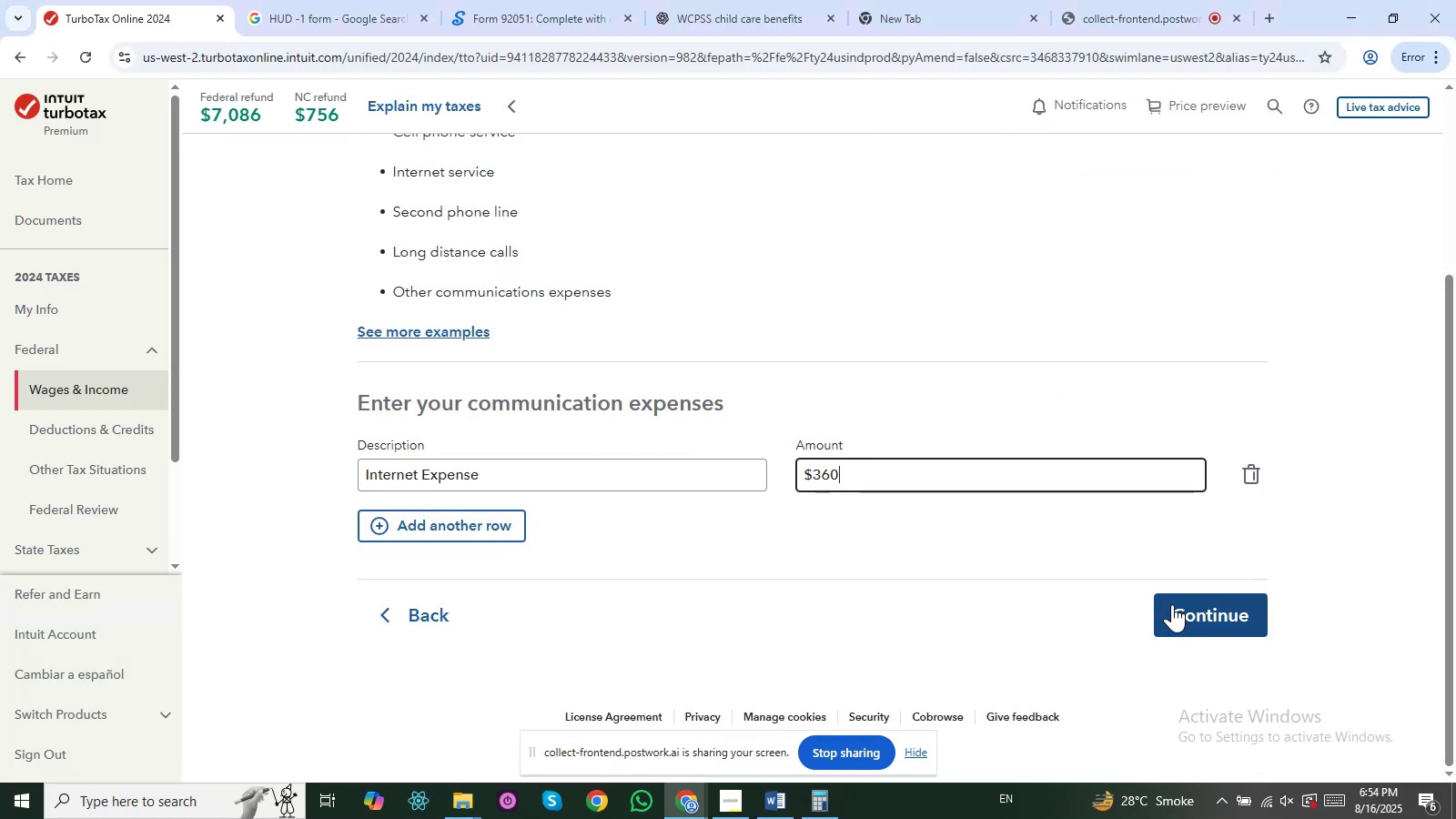 
left_click([1172, 604])
 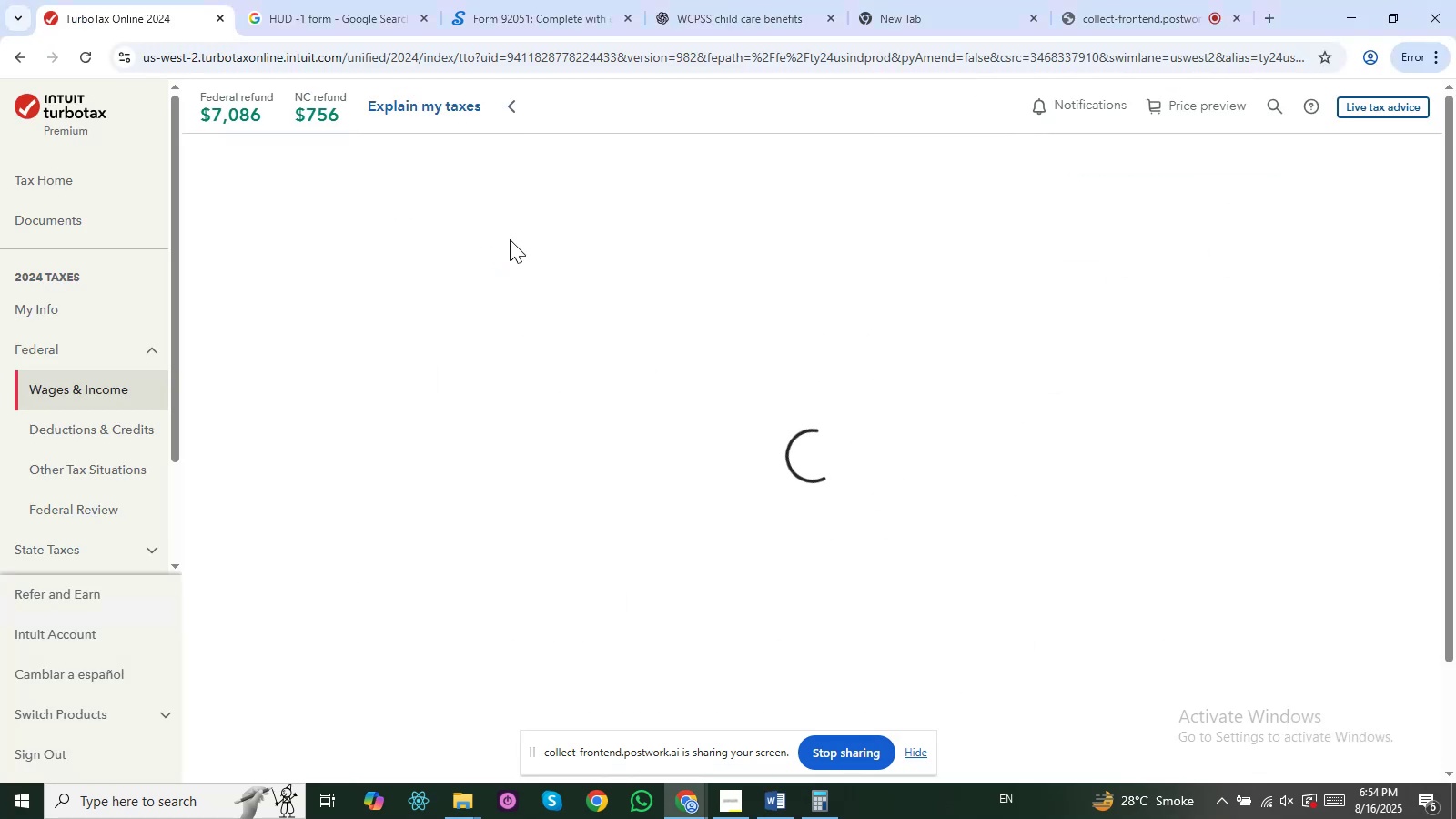 
wait(5.29)
 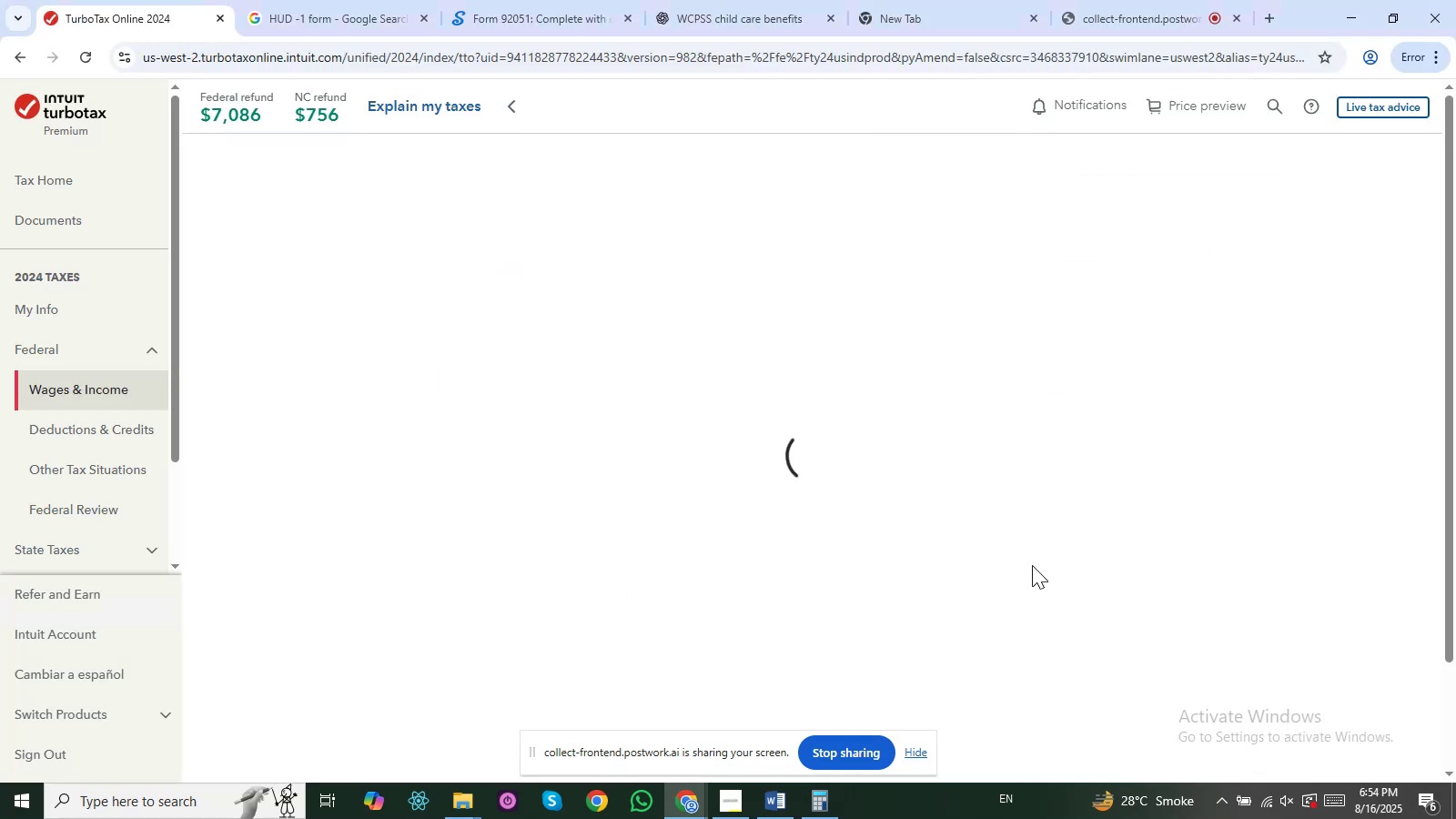 
left_click_drag(start_coordinate=[360, 108], to_coordinate=[521, 124])
 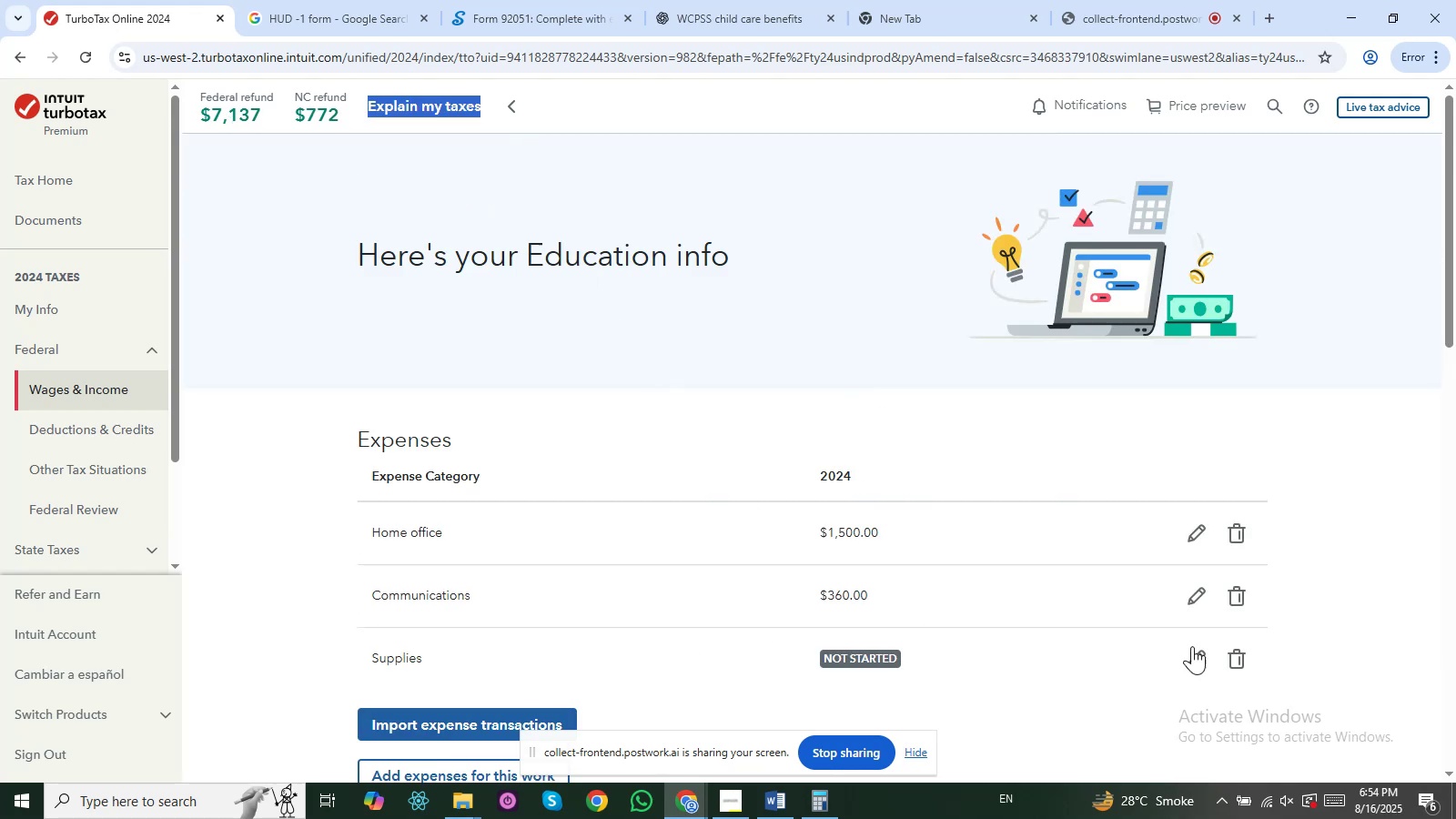 
left_click([1197, 646])
 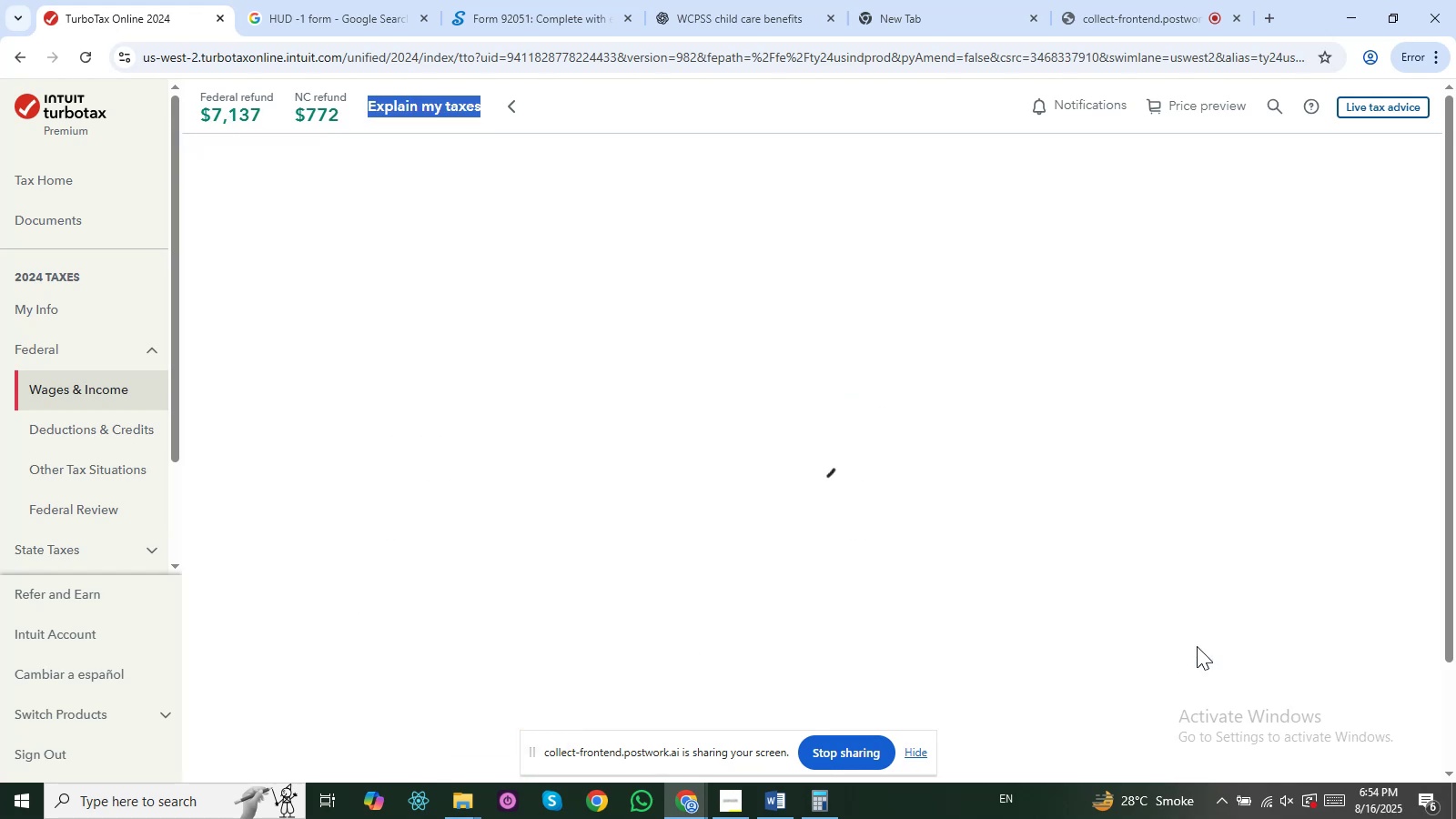 
key(Alt+AltLeft)
 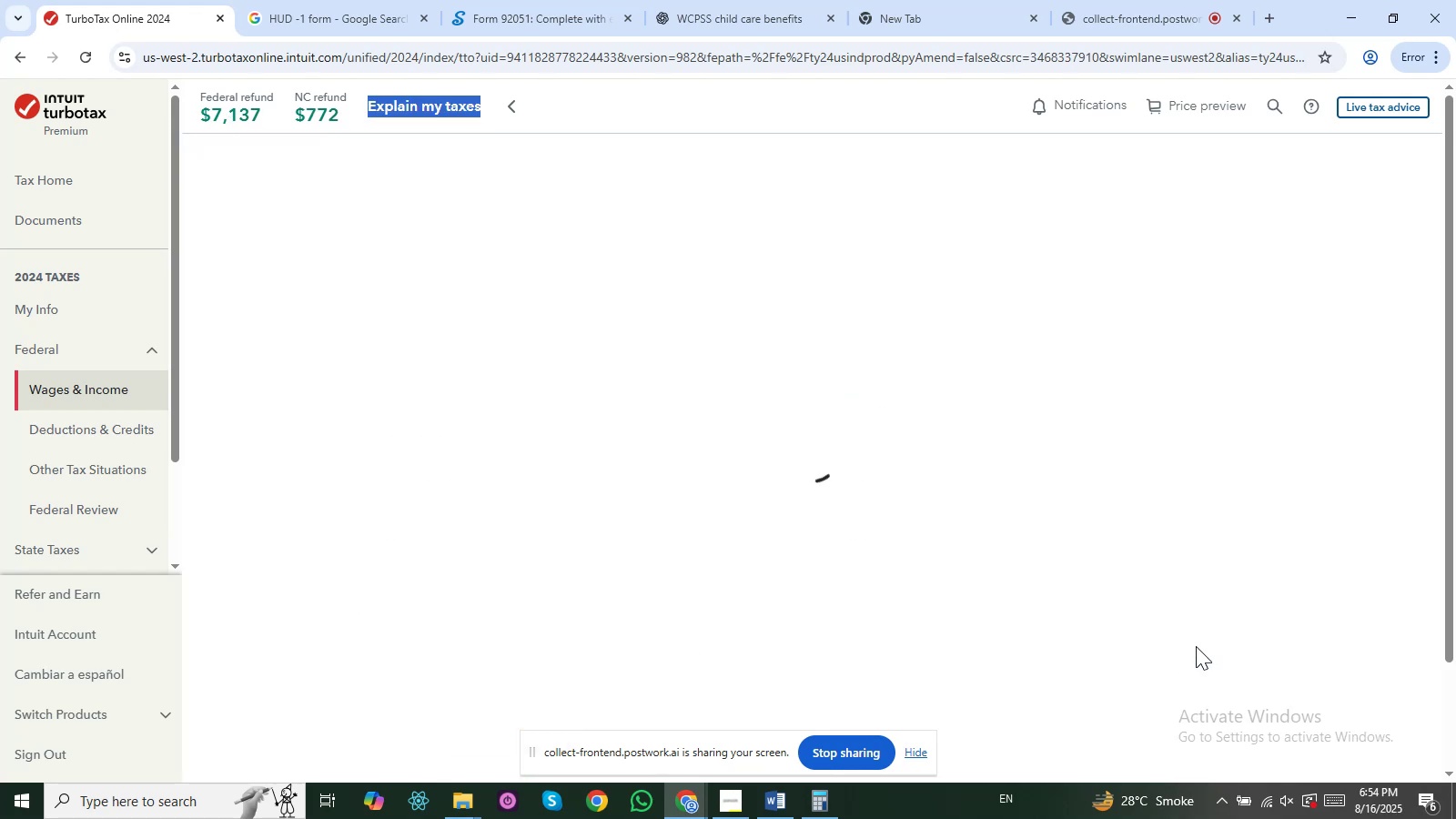 
key(Alt+Tab)
 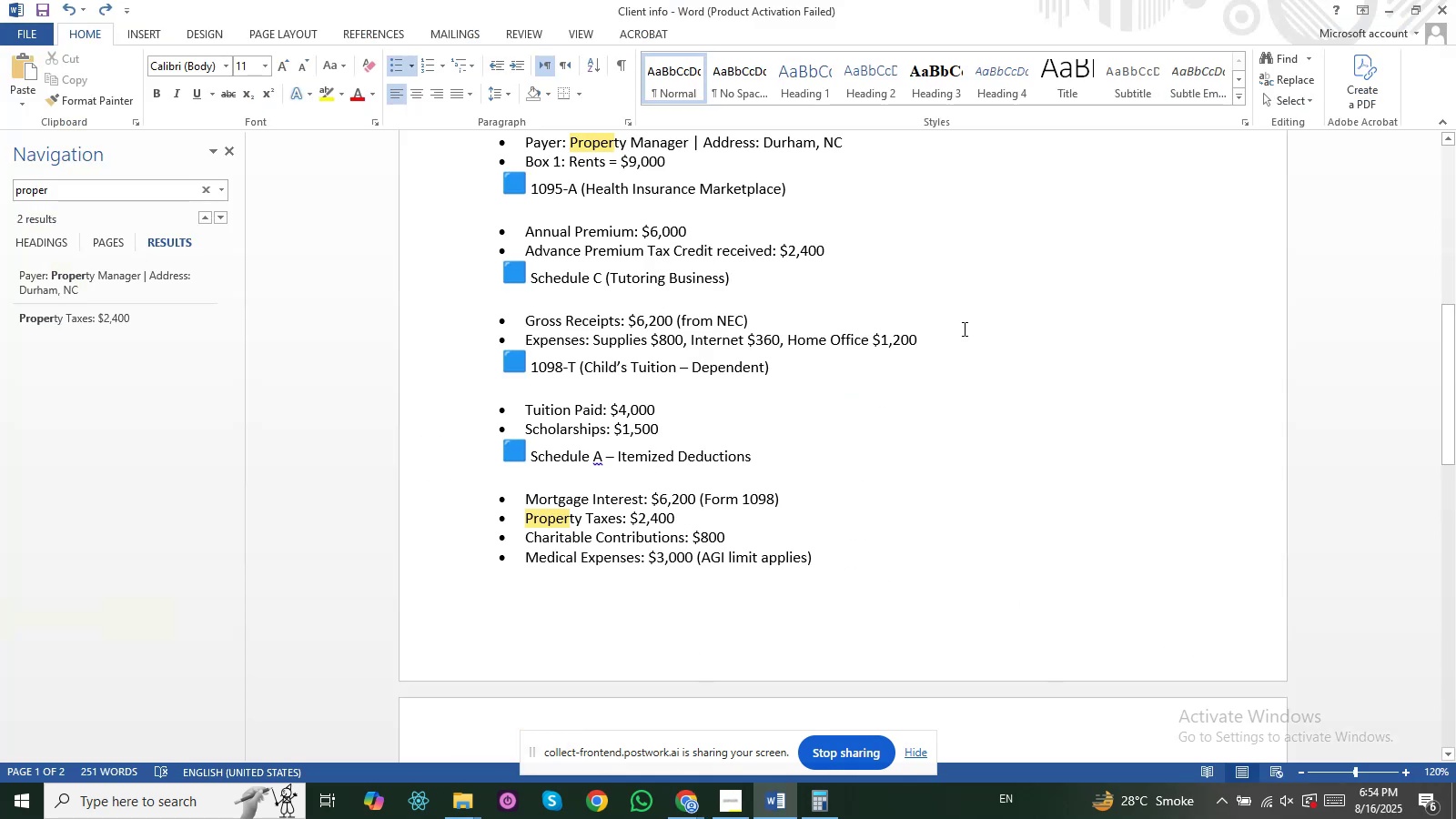 
left_click_drag(start_coordinate=[1446, 429], to_coordinate=[1455, 363])
 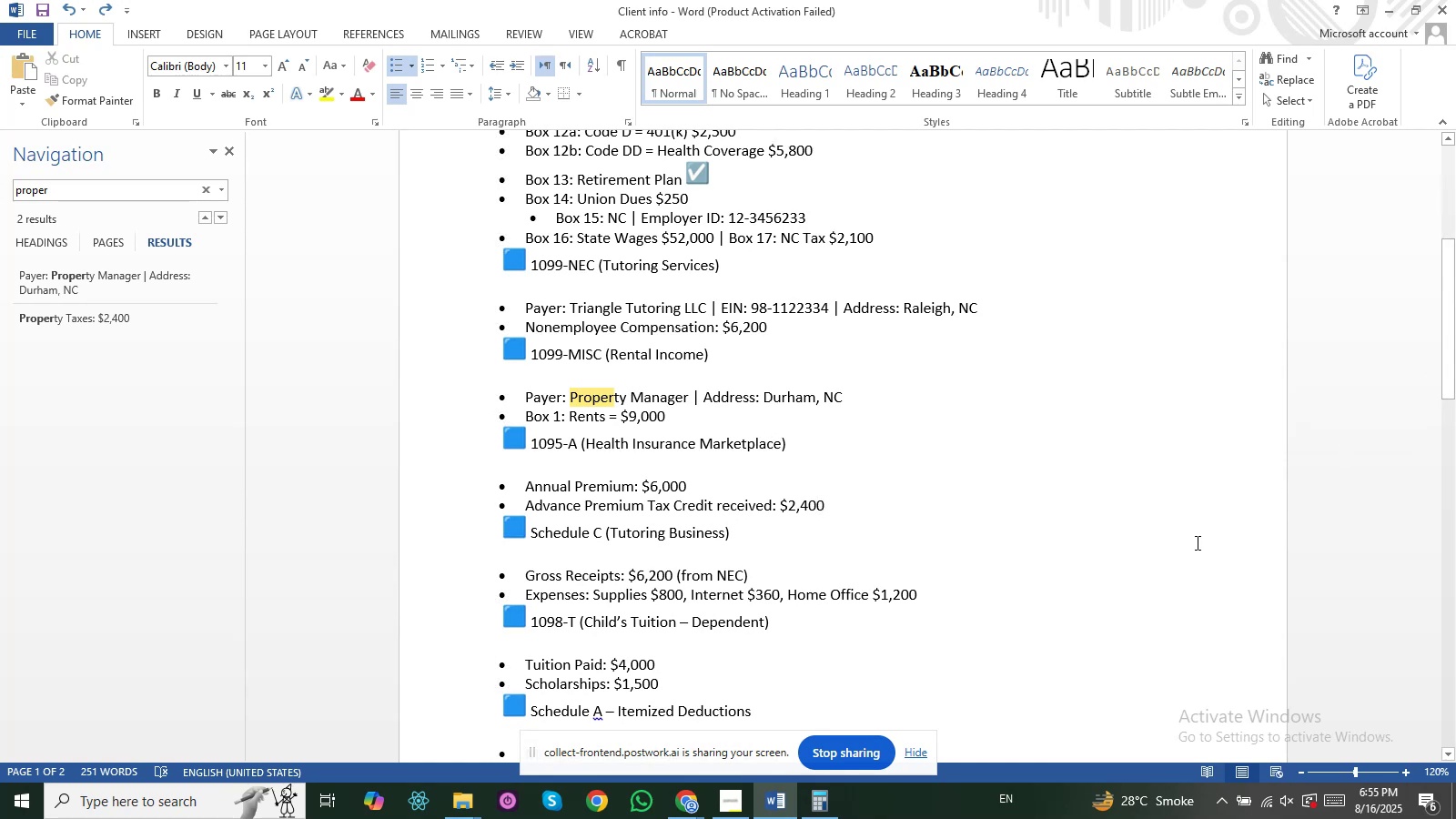 
key(Alt+AltLeft)
 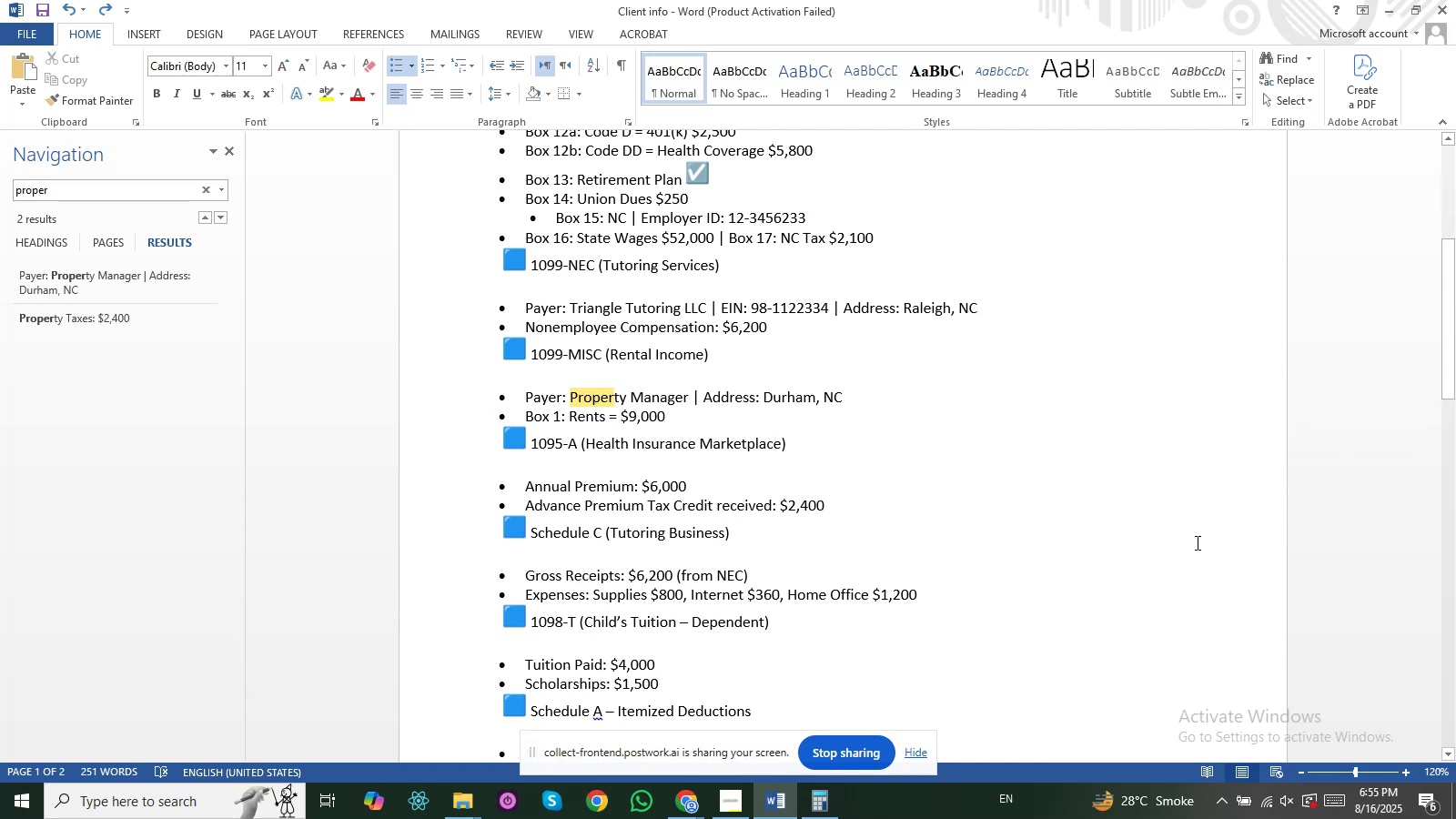 
key(Alt+Tab)
 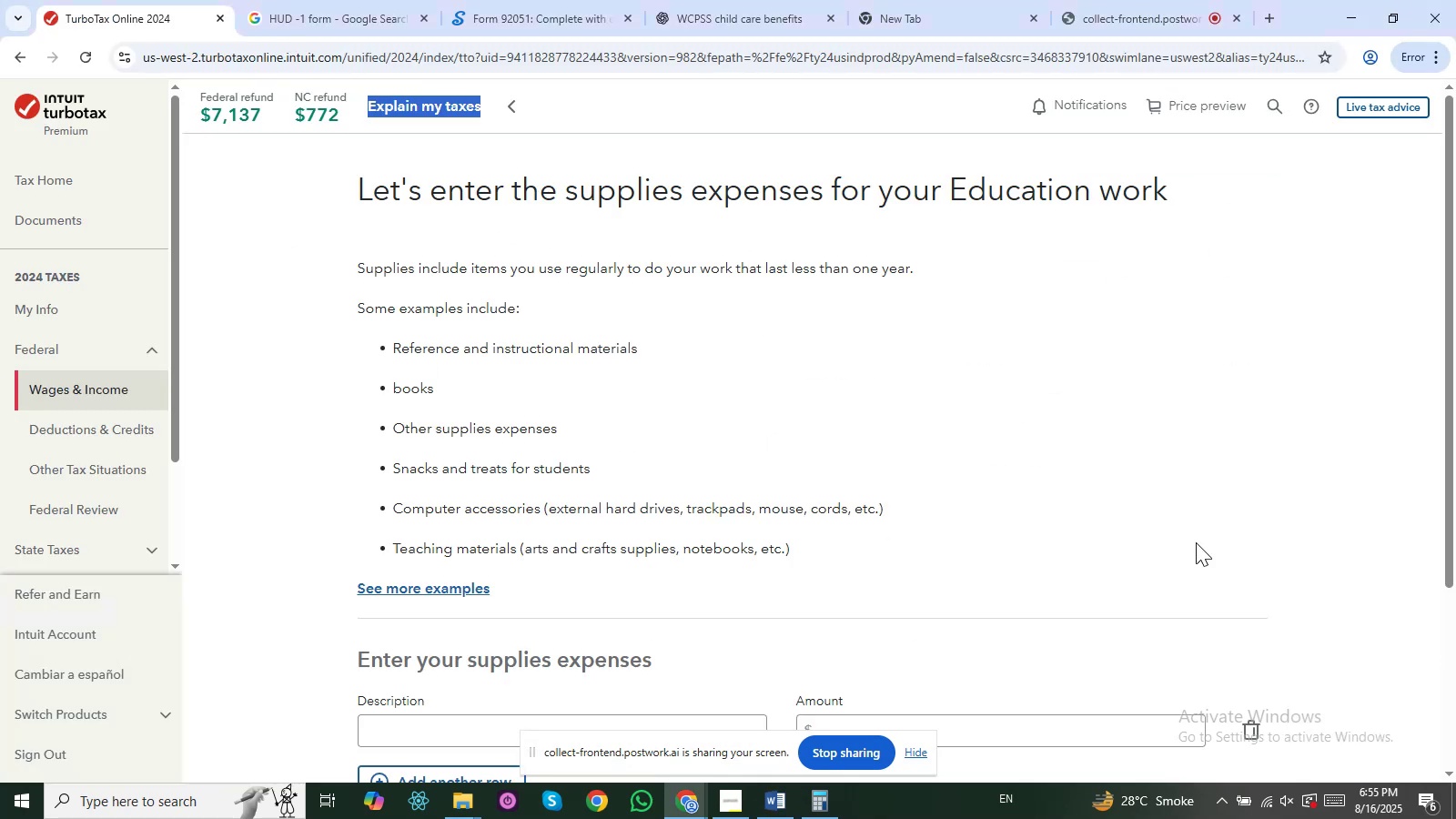 
key(Alt+AltLeft)
 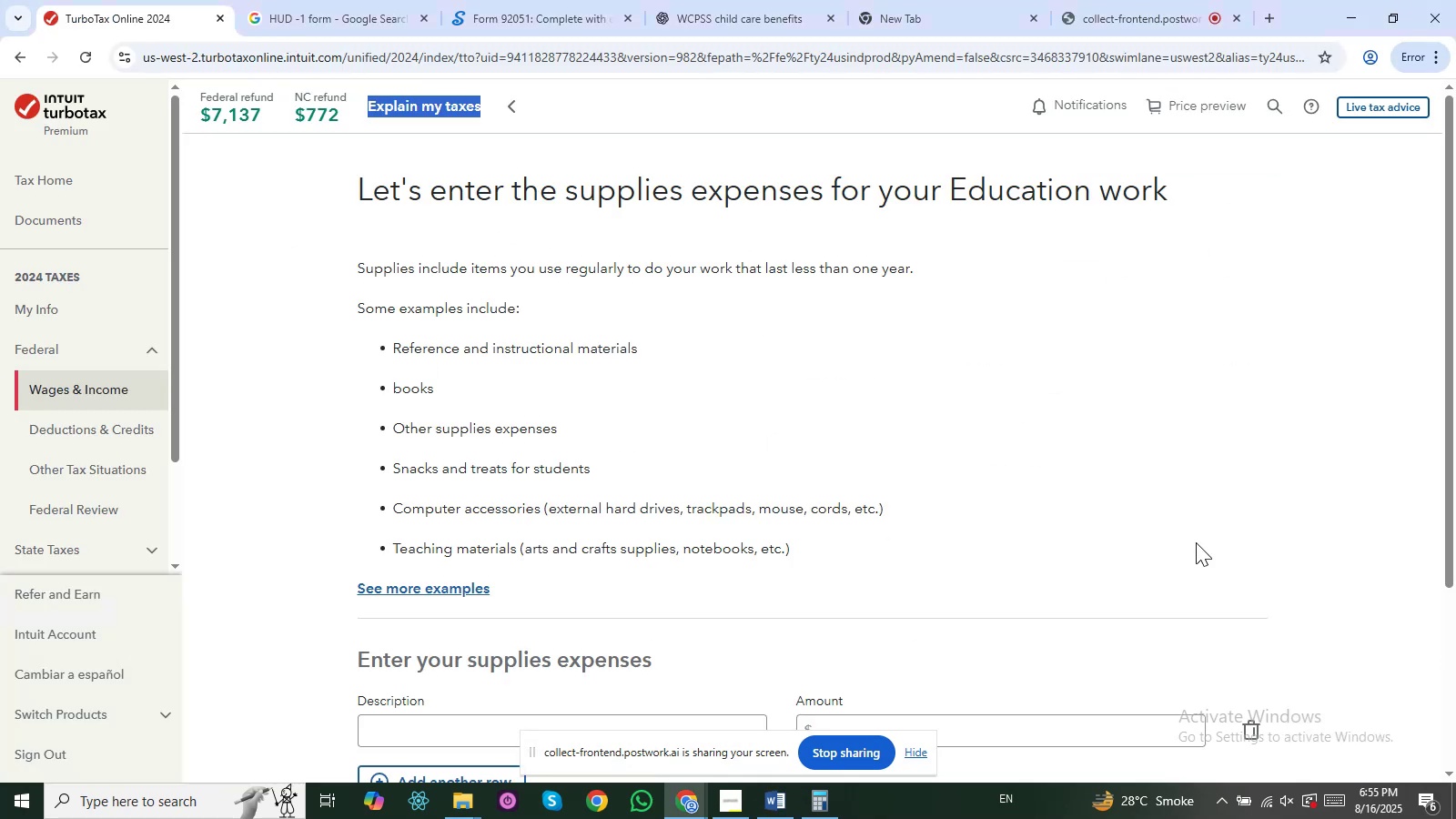 
key(Alt+Tab)
 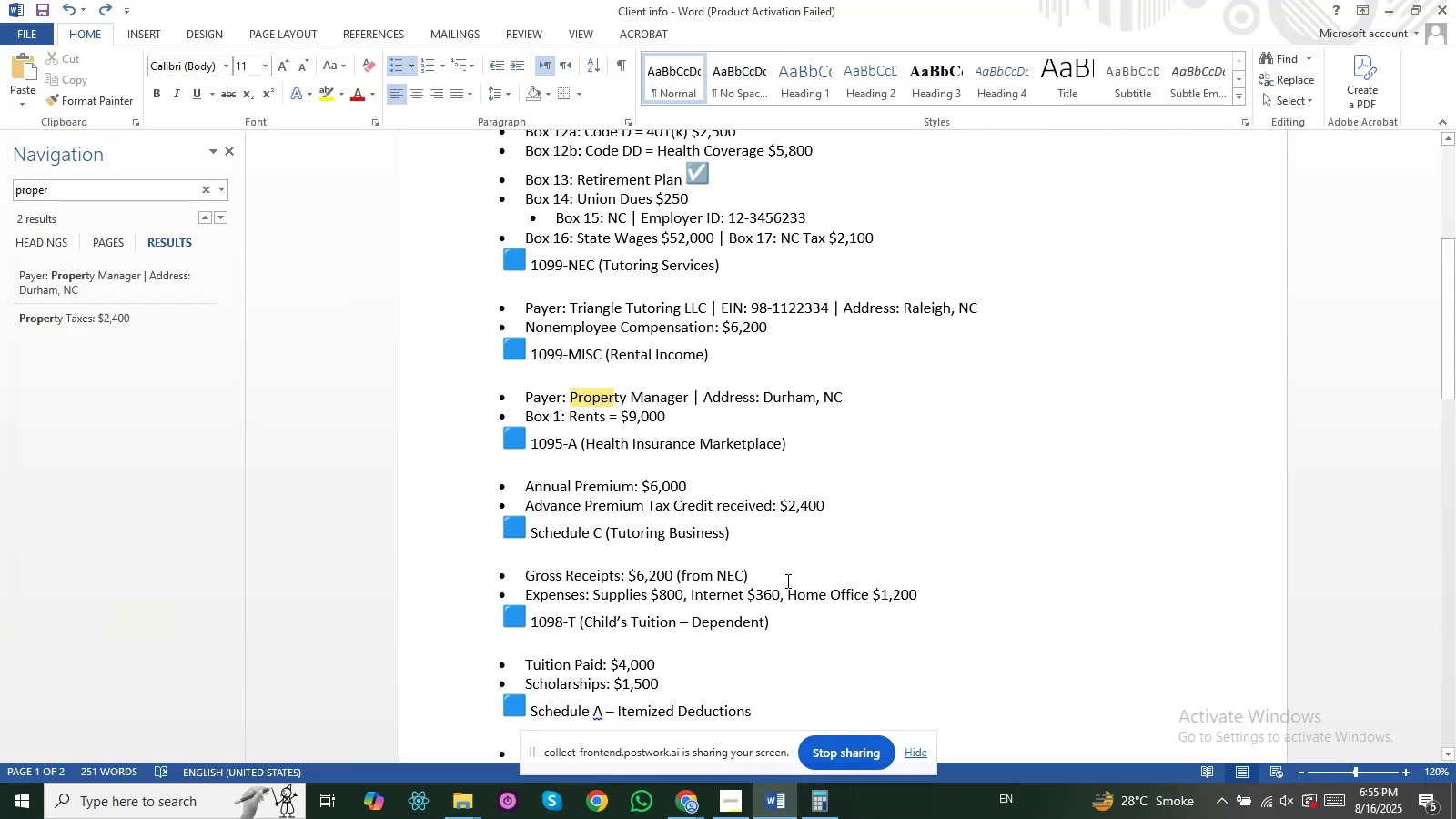 
key(Alt+AltLeft)
 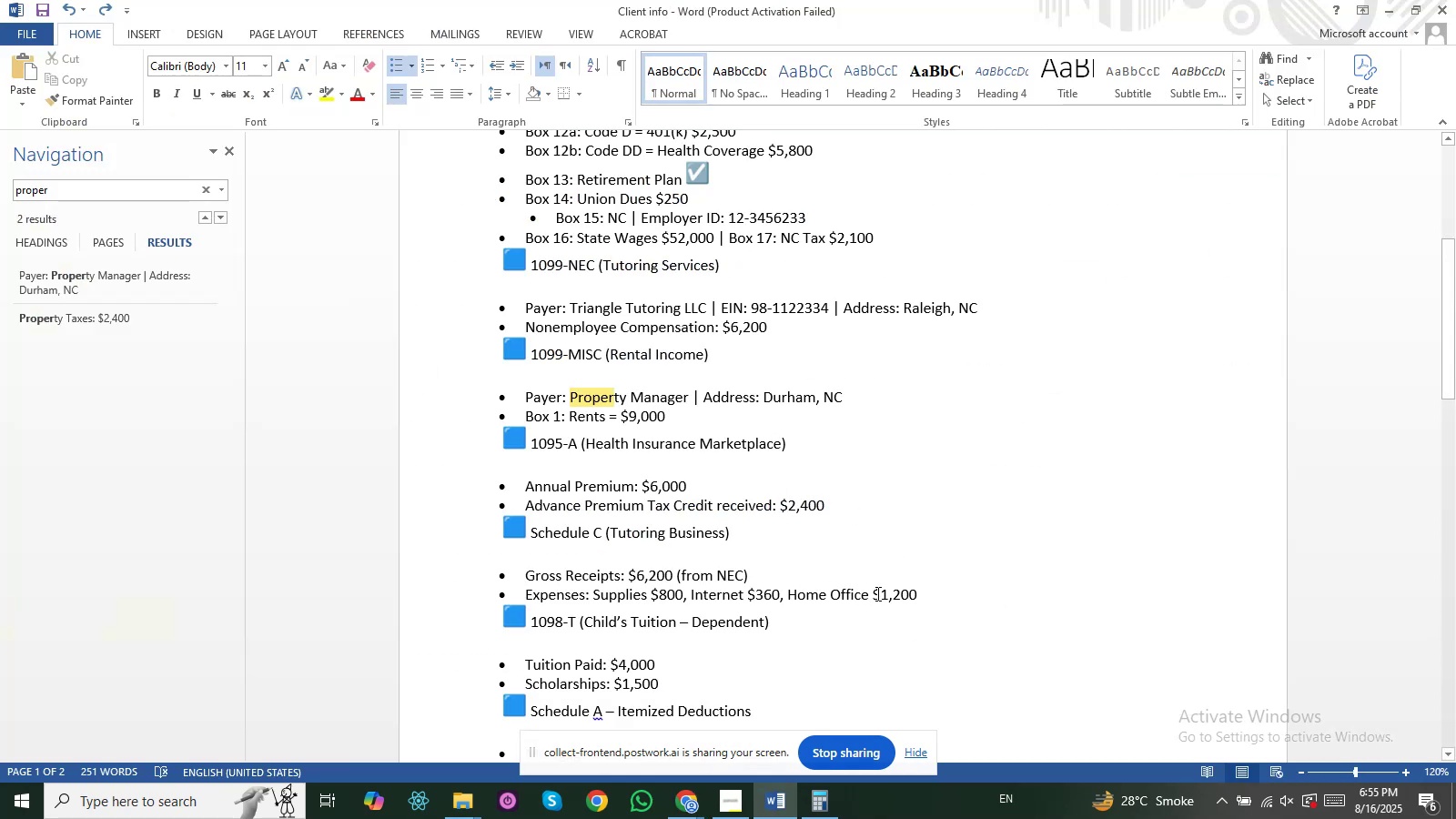 
key(Alt+Tab)
 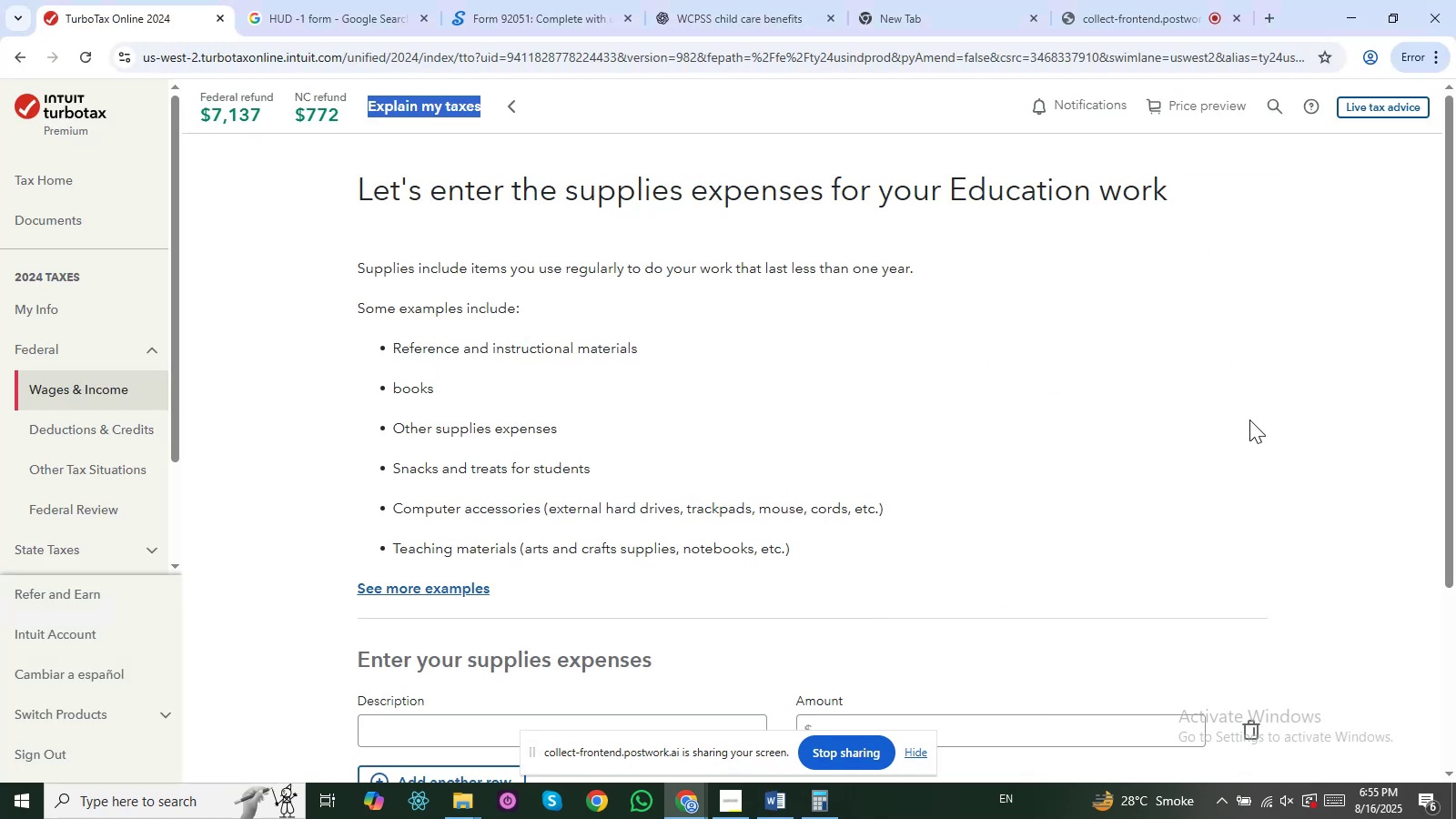 
left_click_drag(start_coordinate=[1455, 354], to_coordinate=[1440, 501])
 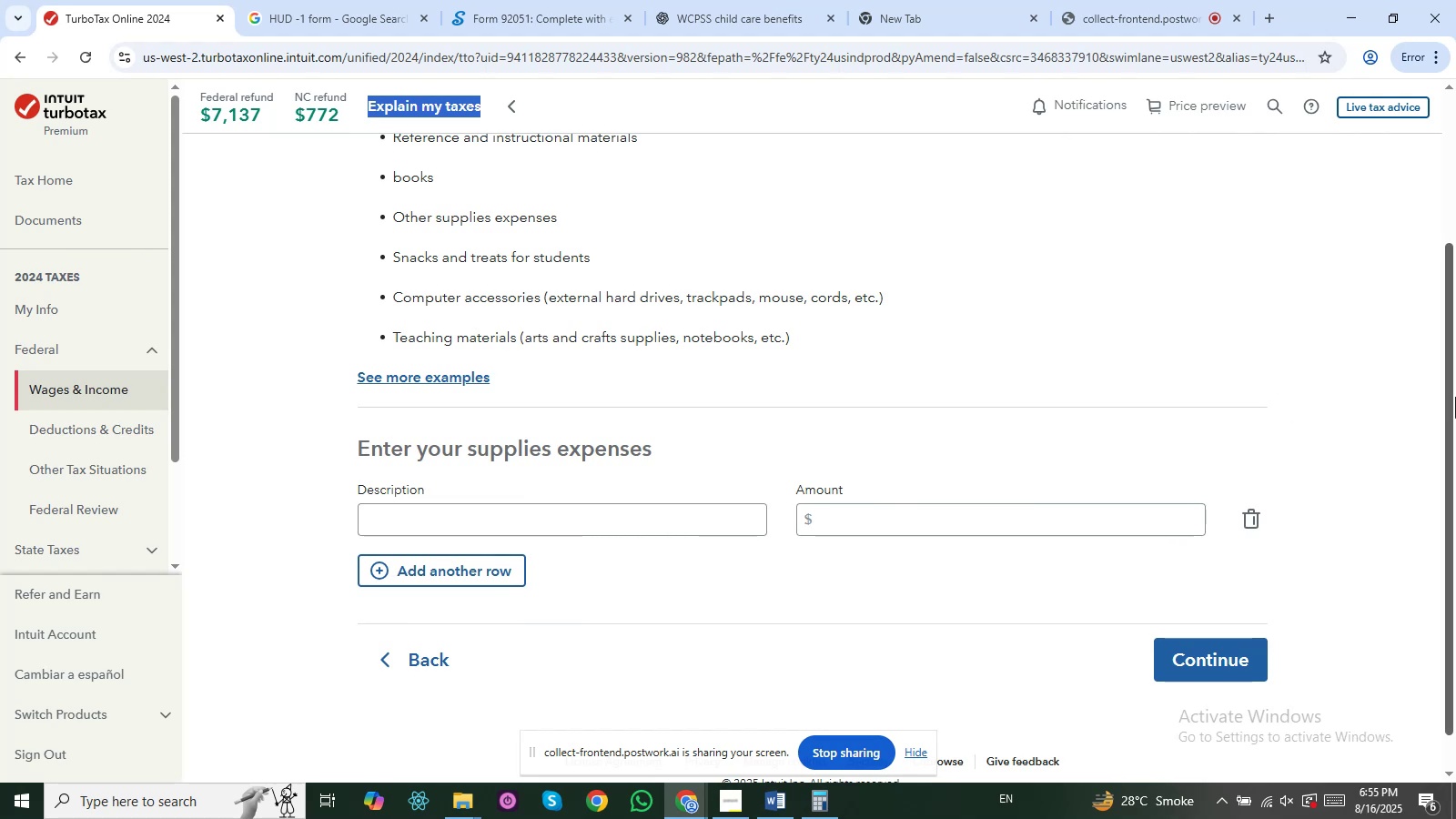 
left_click([642, 517])
 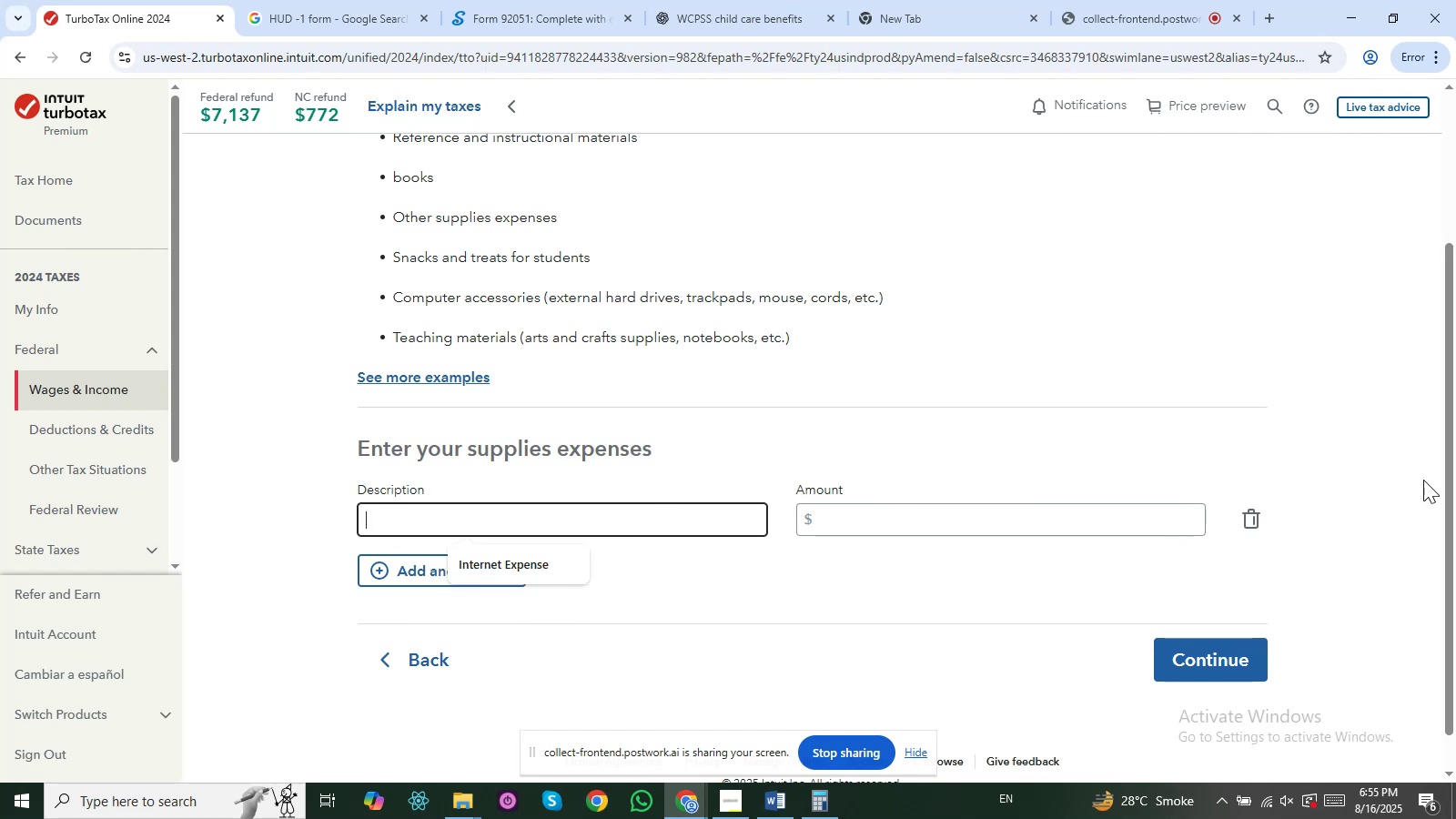 
left_click_drag(start_coordinate=[1455, 476], to_coordinate=[1455, 411])
 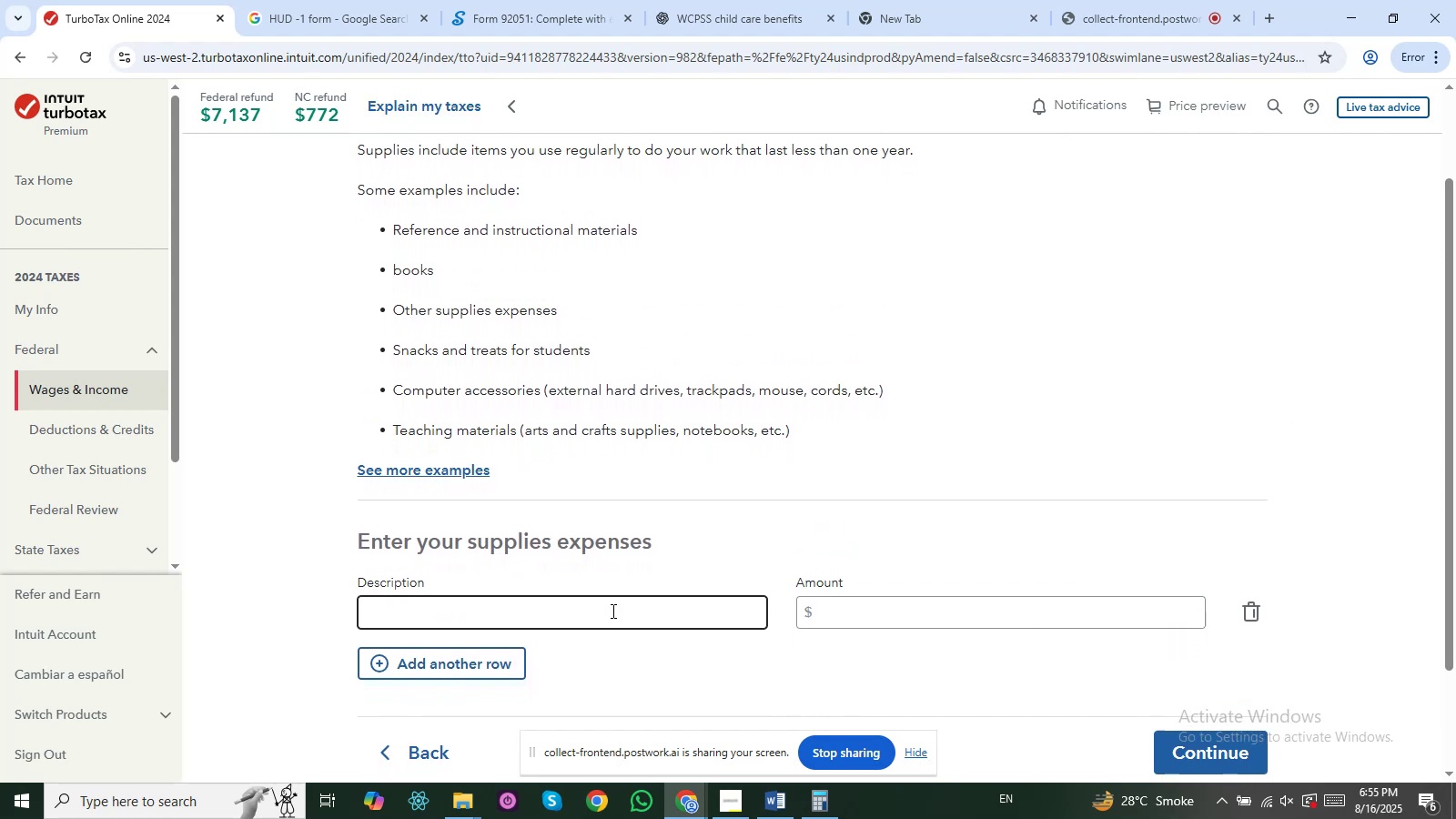 
hold_key(key=ShiftLeft, duration=0.77)
 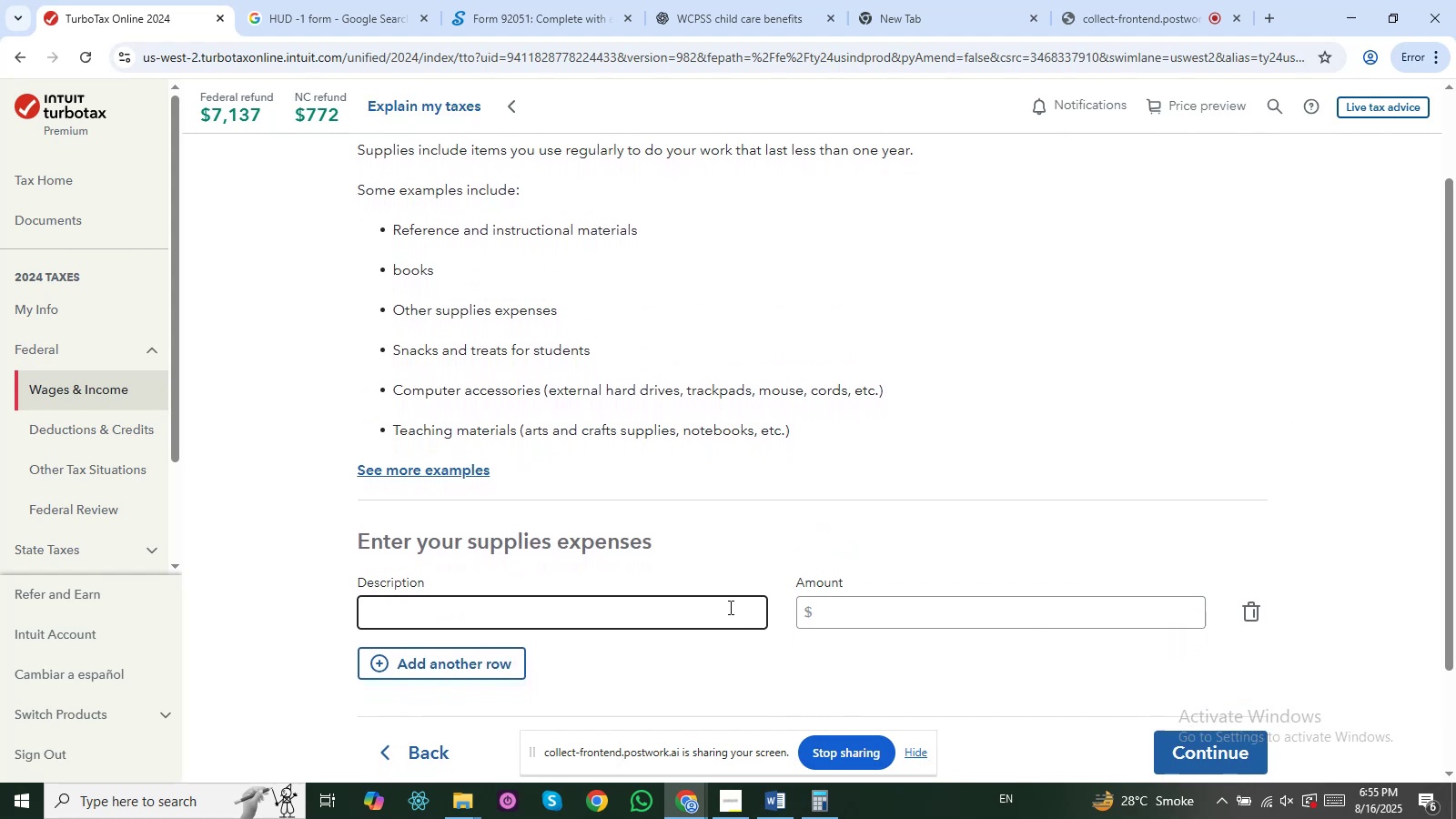 
type(Othr)
key(Backspace)
type(er)
key(Backspace)
type(r Supplies)
 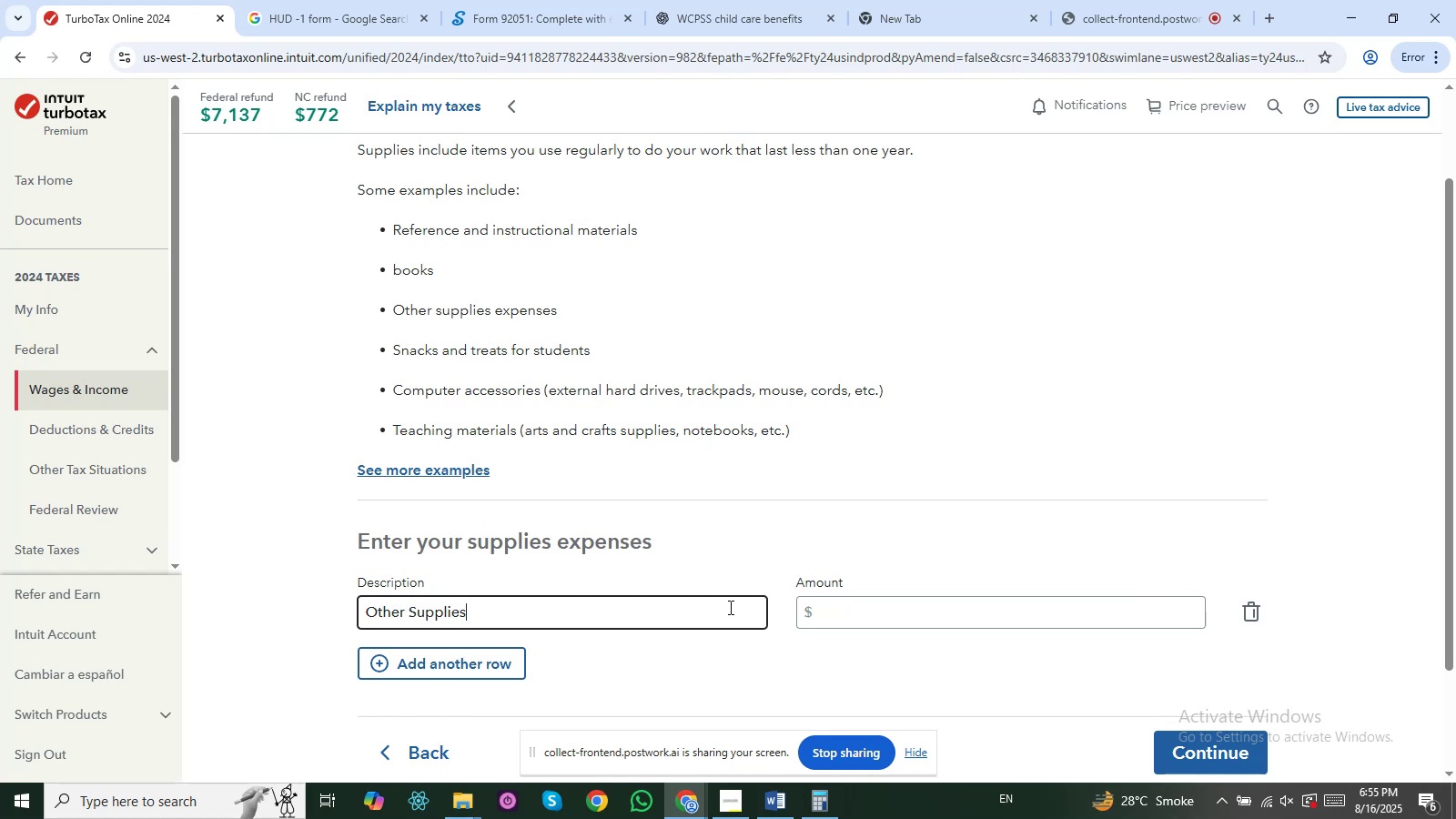 
left_click([977, 612])
 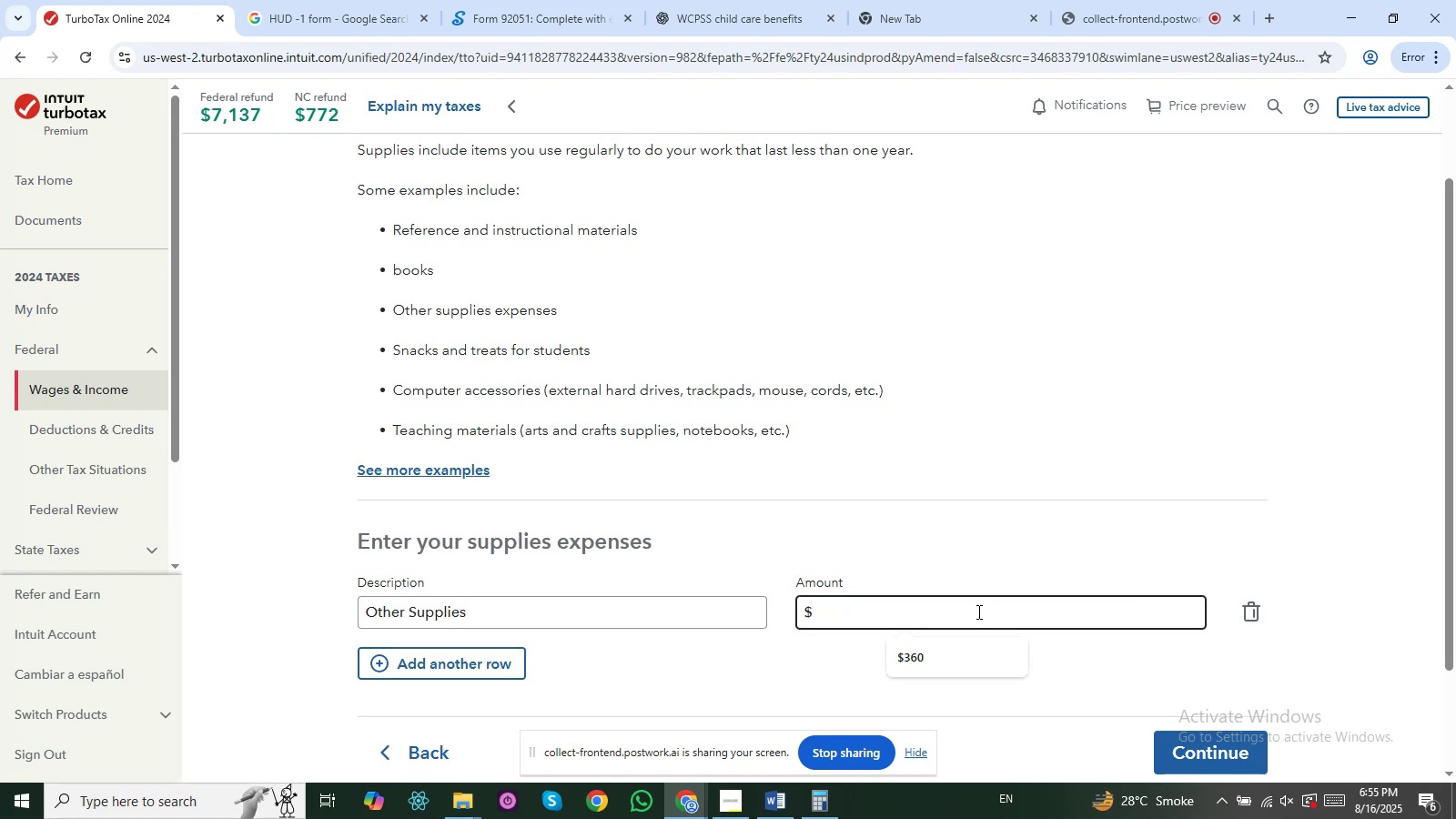 
key(Alt+AltLeft)
 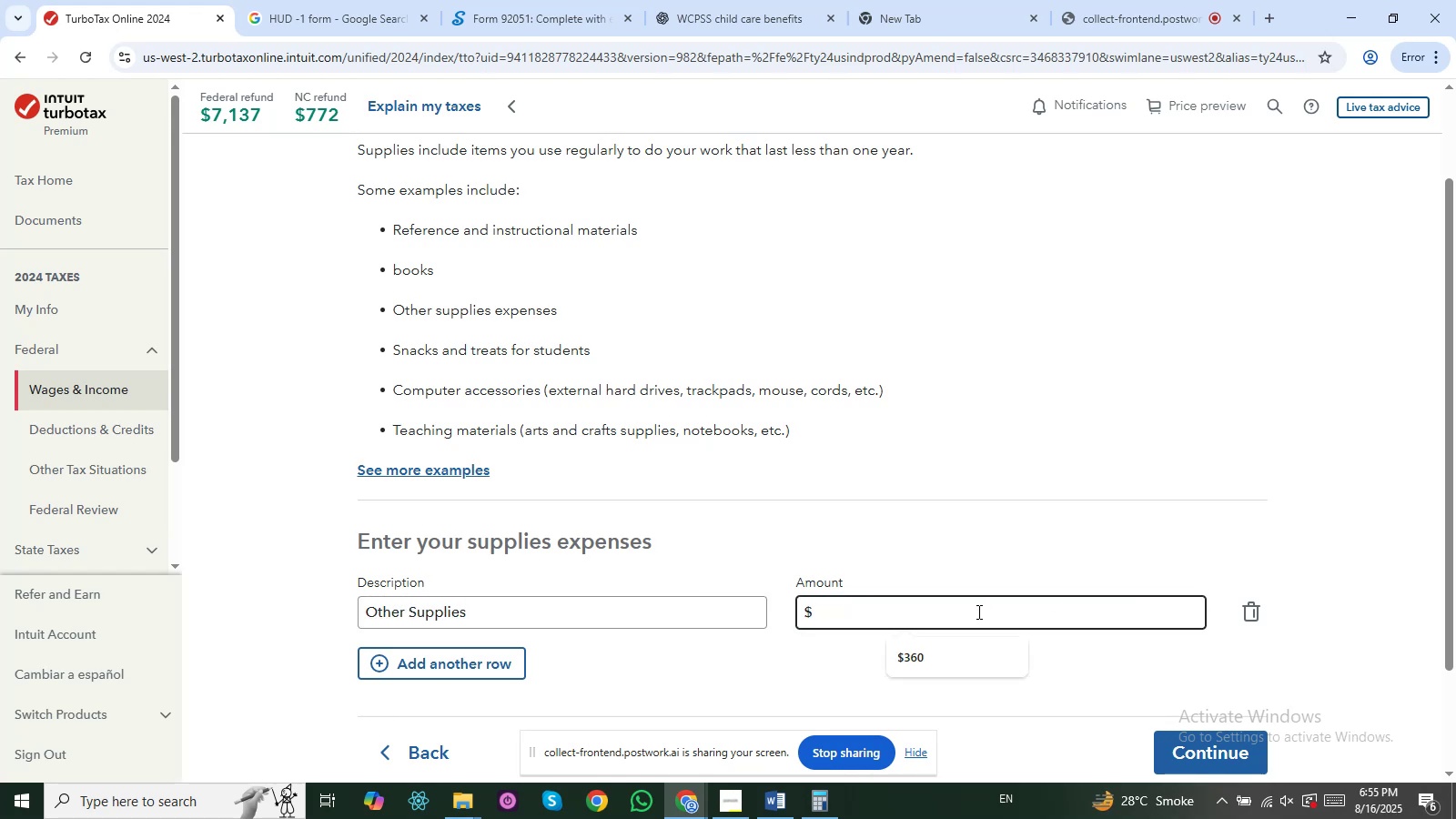 
key(Alt+Tab)
 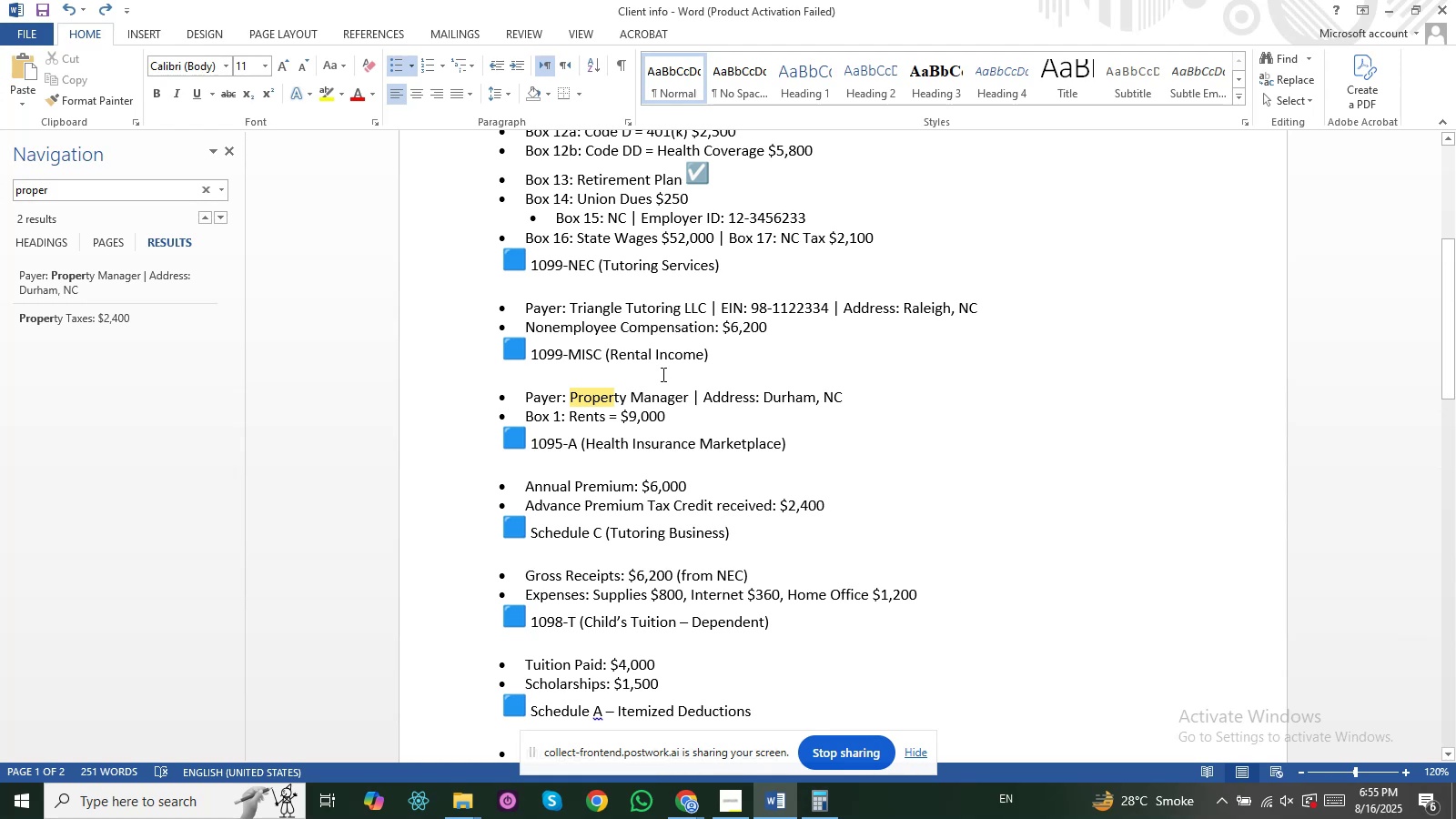 
wait(5.51)
 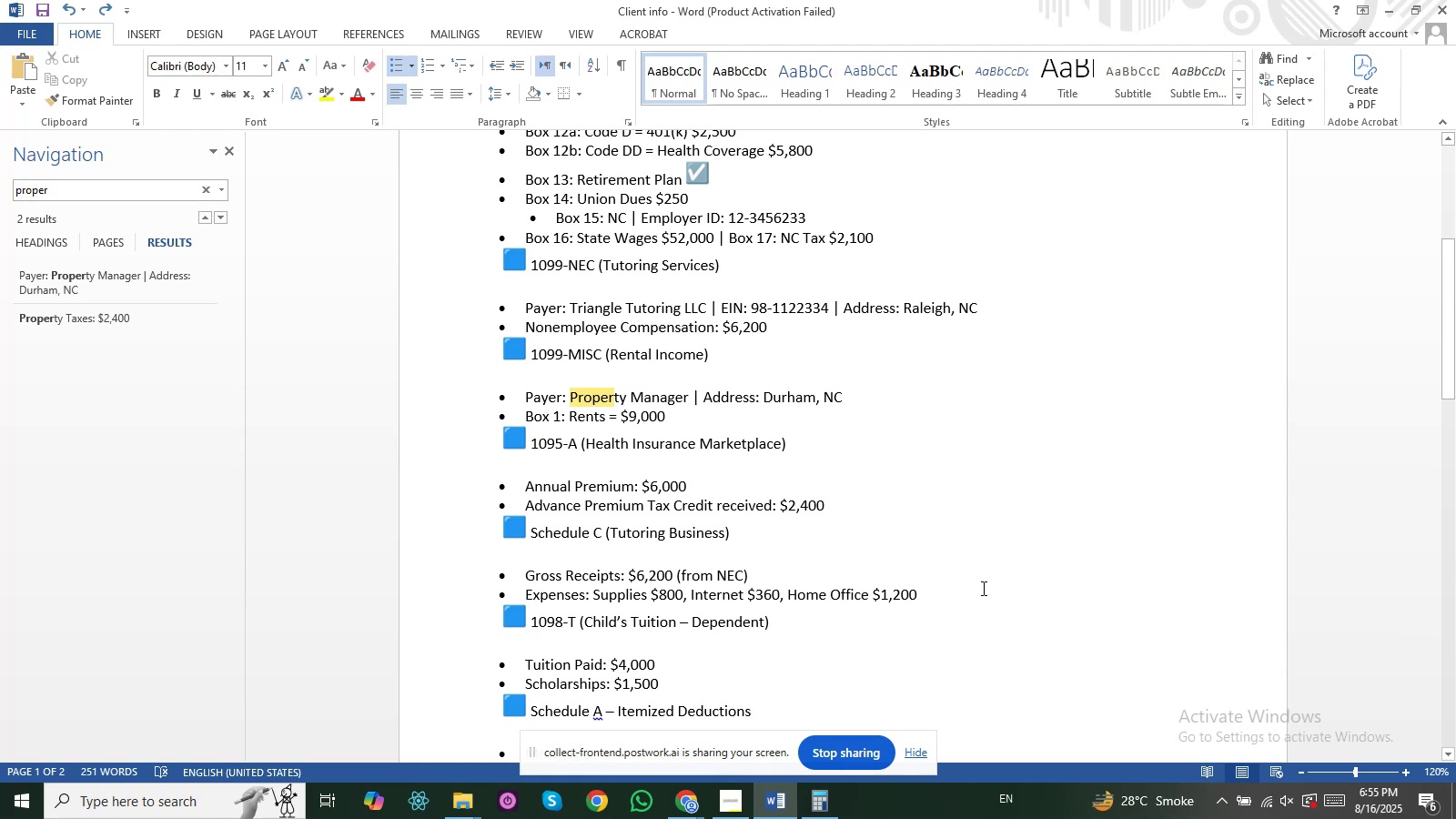 
left_click_drag(start_coordinate=[665, 398], to_coordinate=[778, 584])
 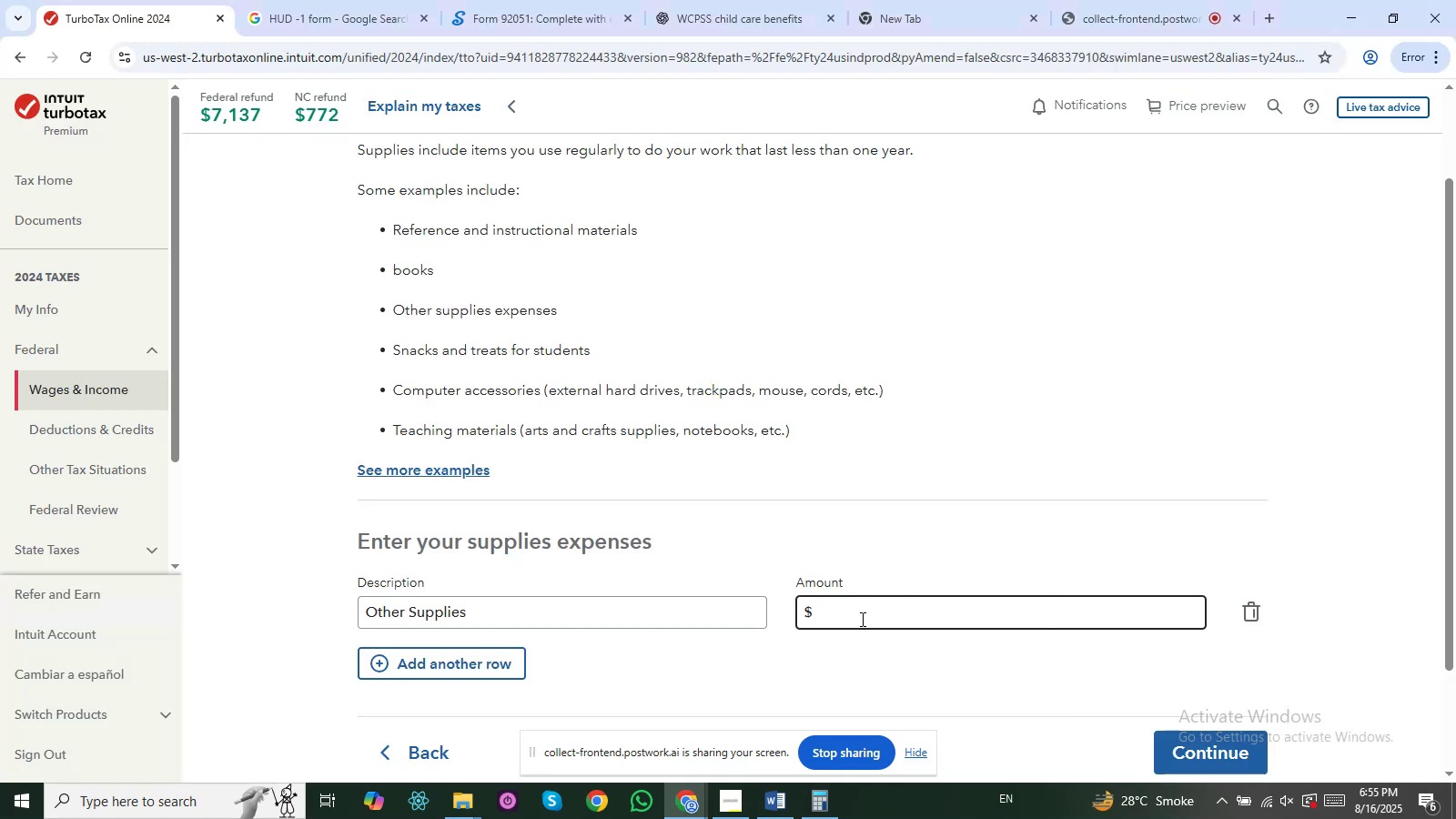 
key(Alt+AltLeft)
 